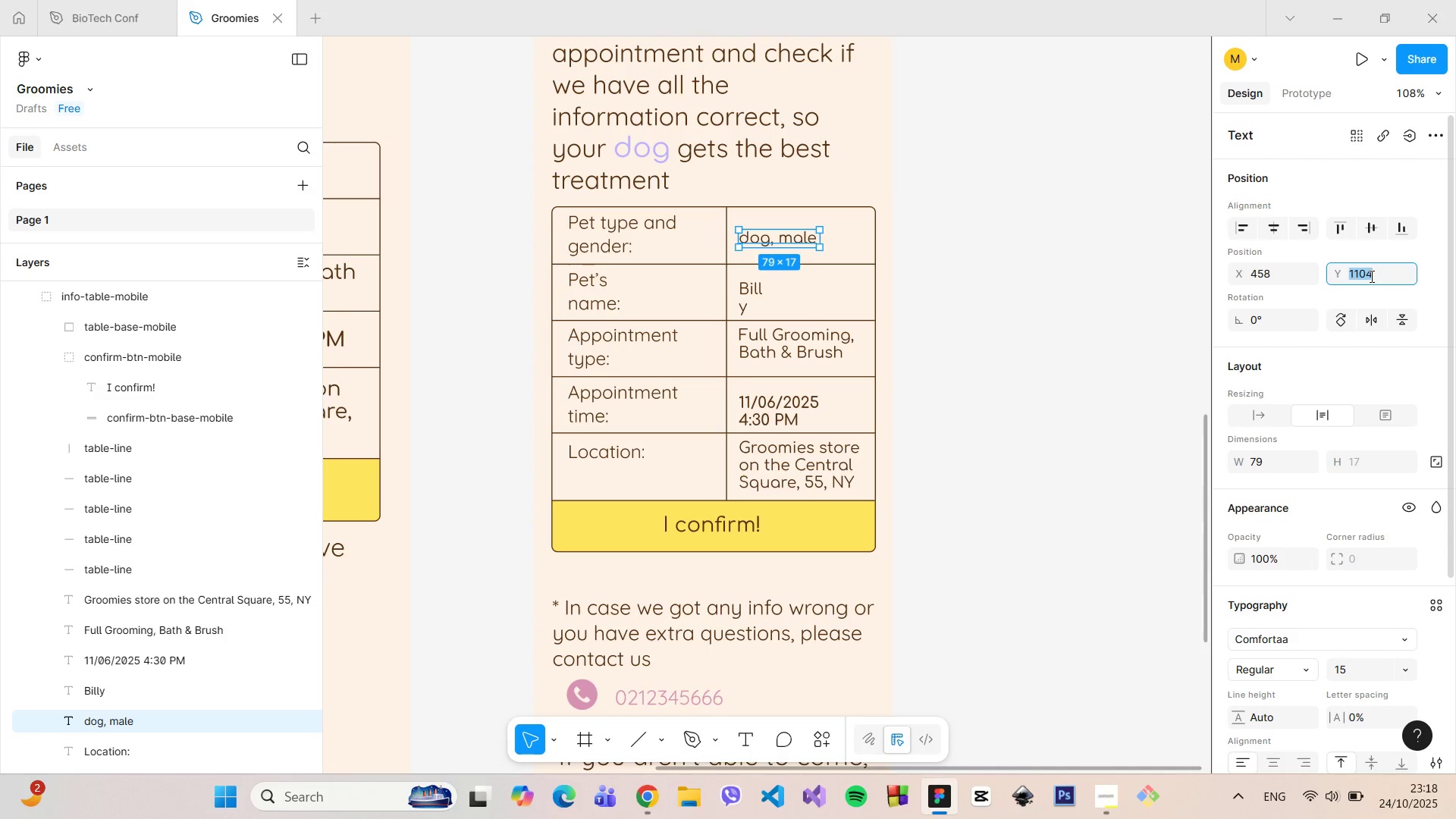 
key(ArrowDown)
 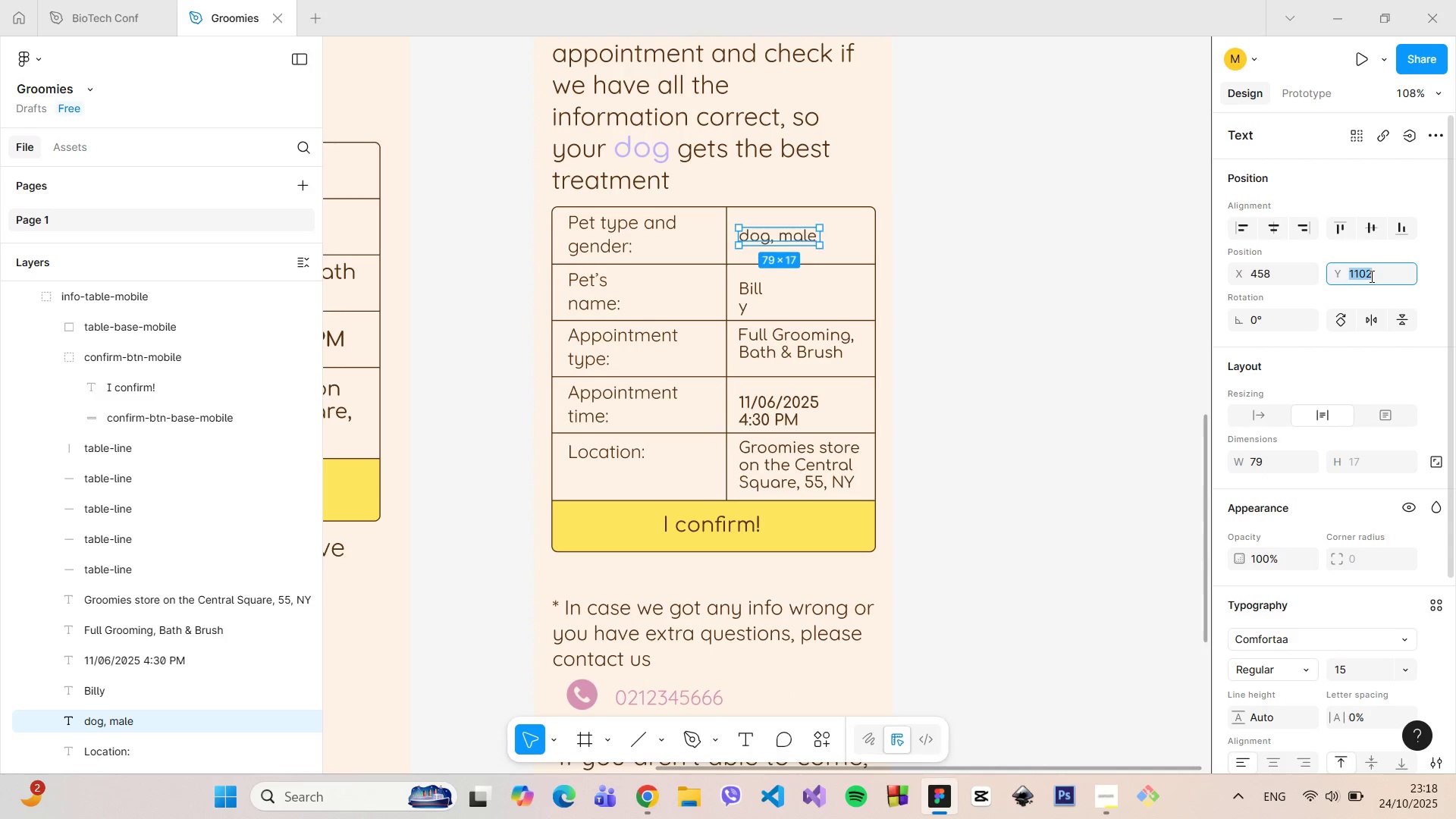 
key(ArrowDown)
 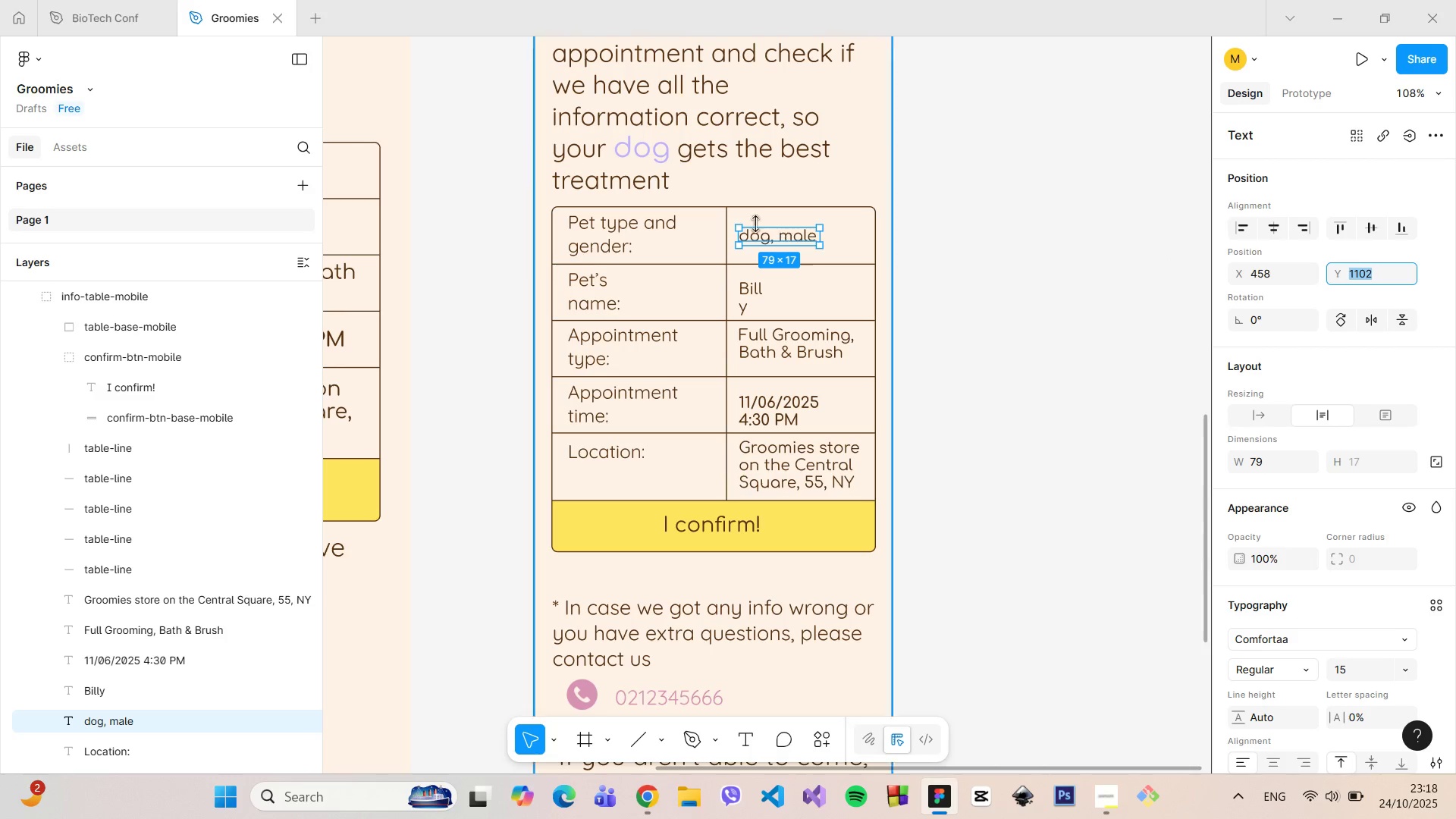 
hold_key(key=AltLeft, duration=1.51)
 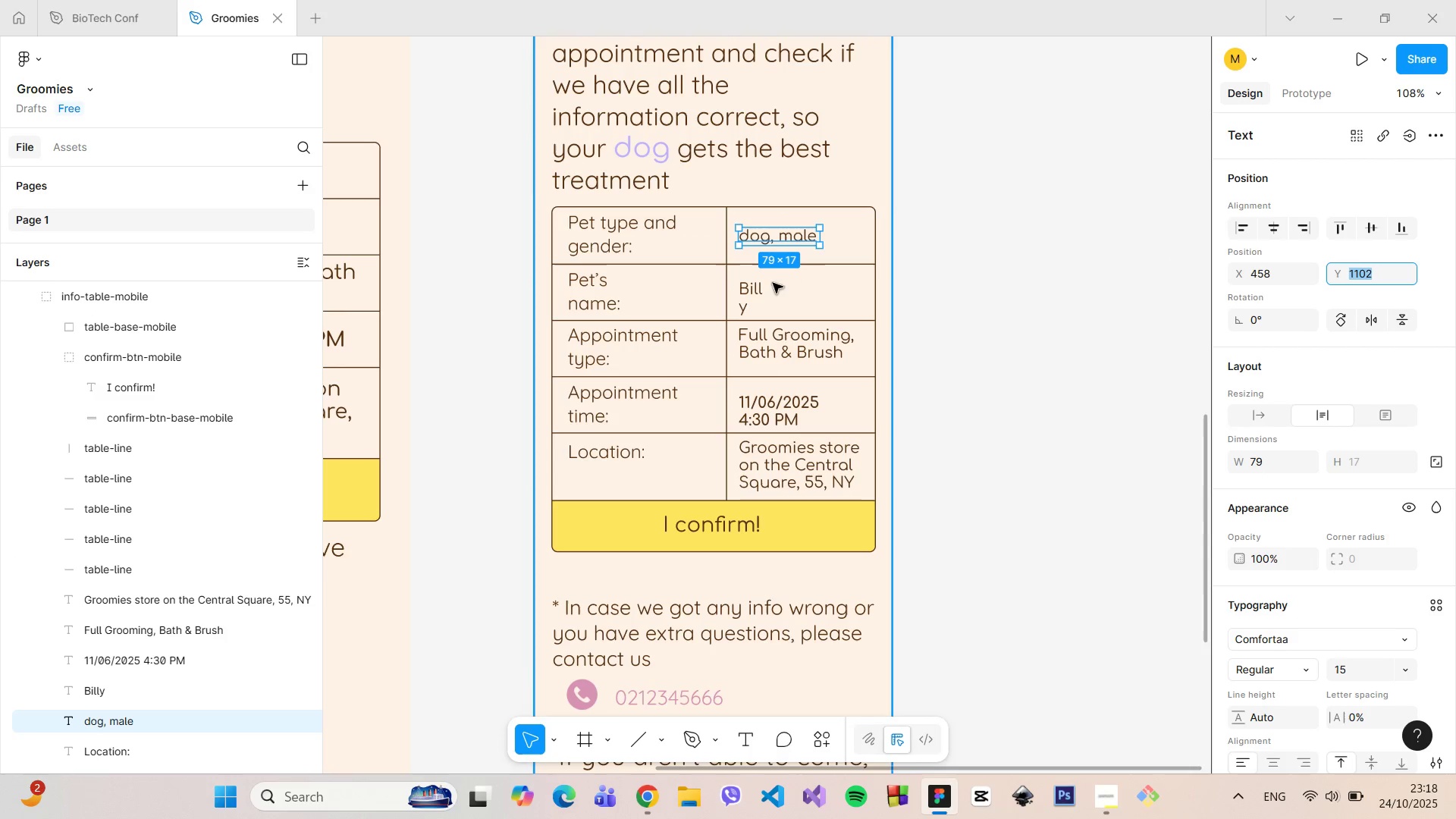 
key(Alt+AltLeft)
 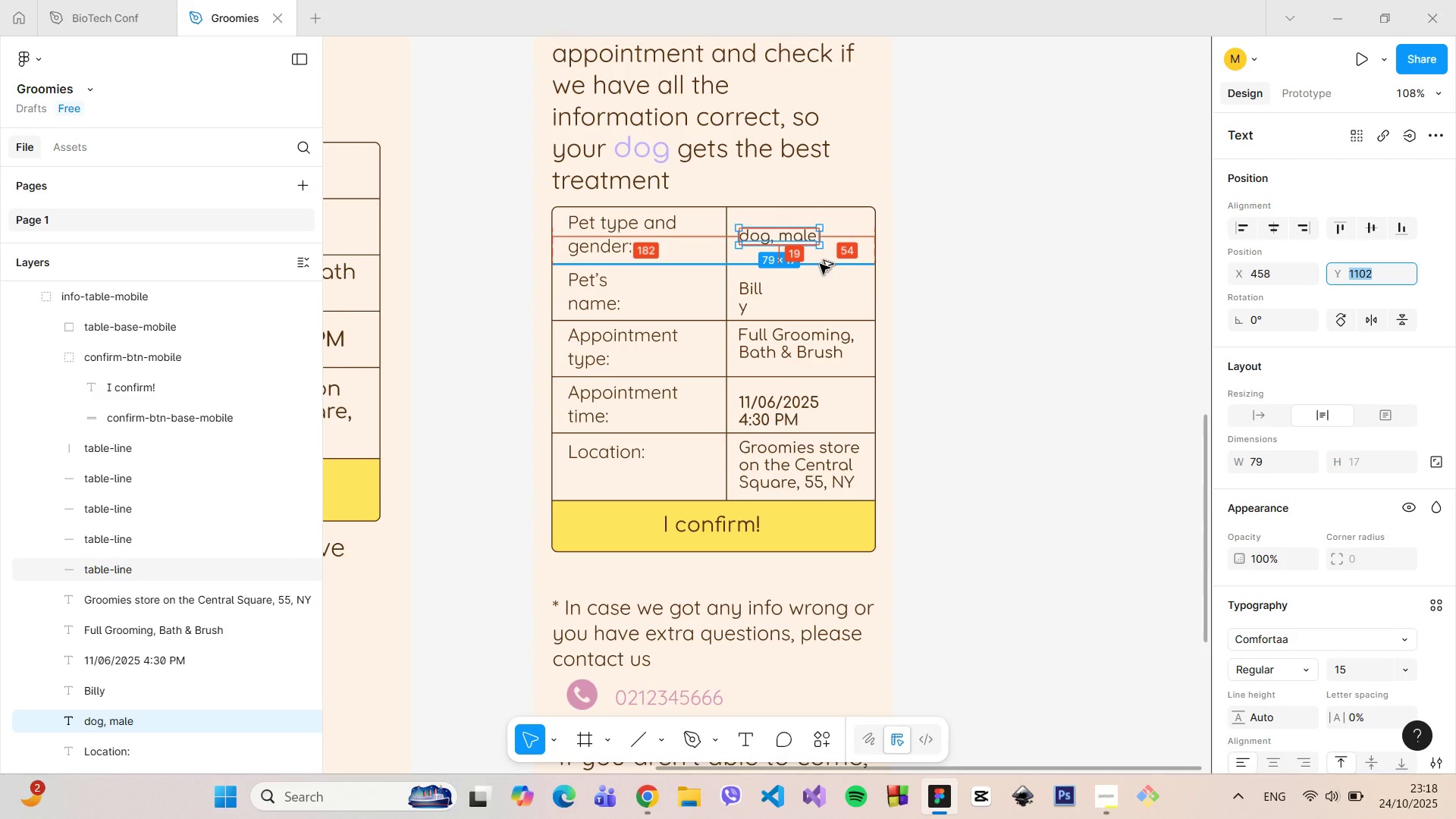 
key(Alt+AltLeft)
 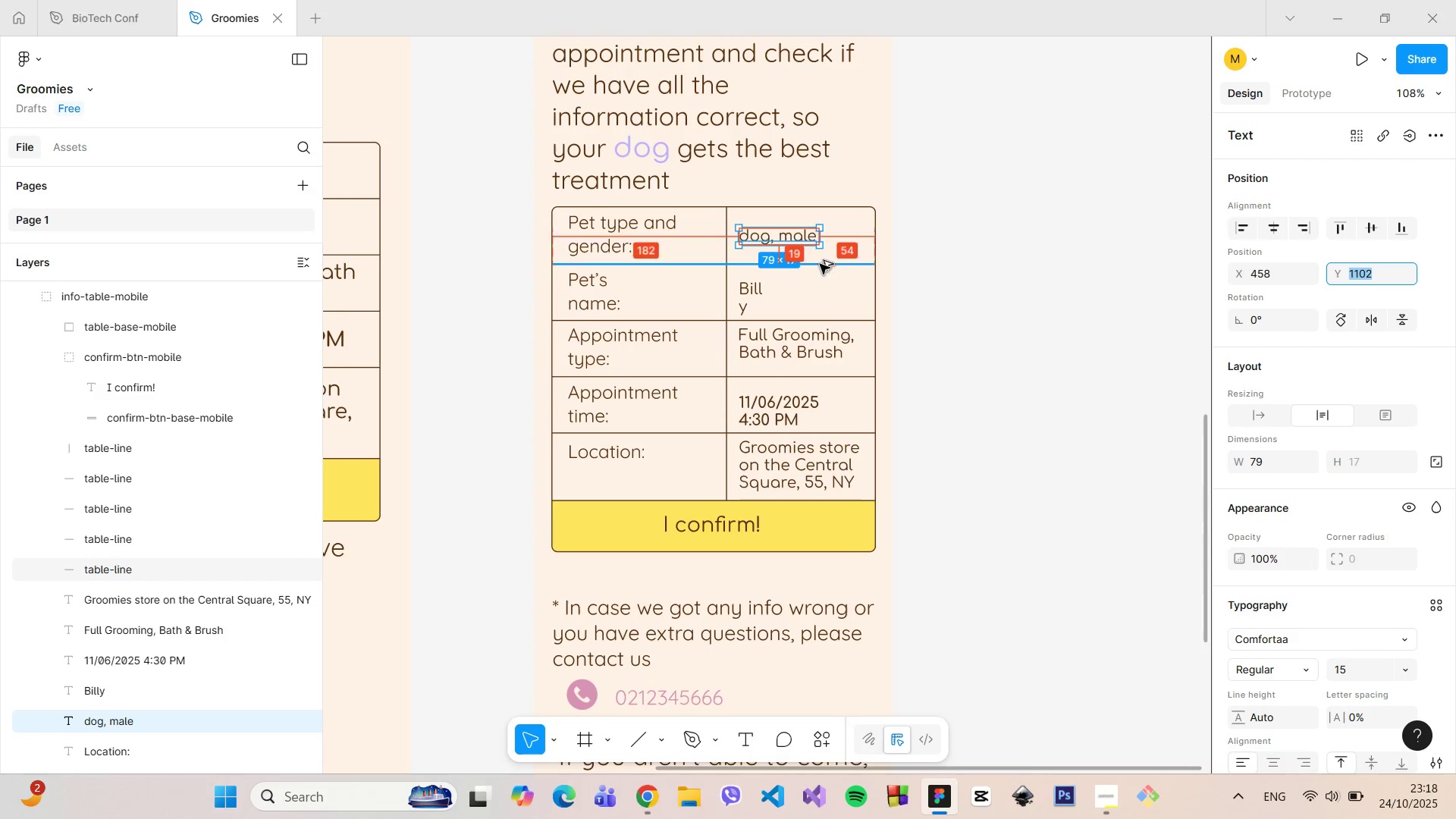 
key(Alt+AltLeft)
 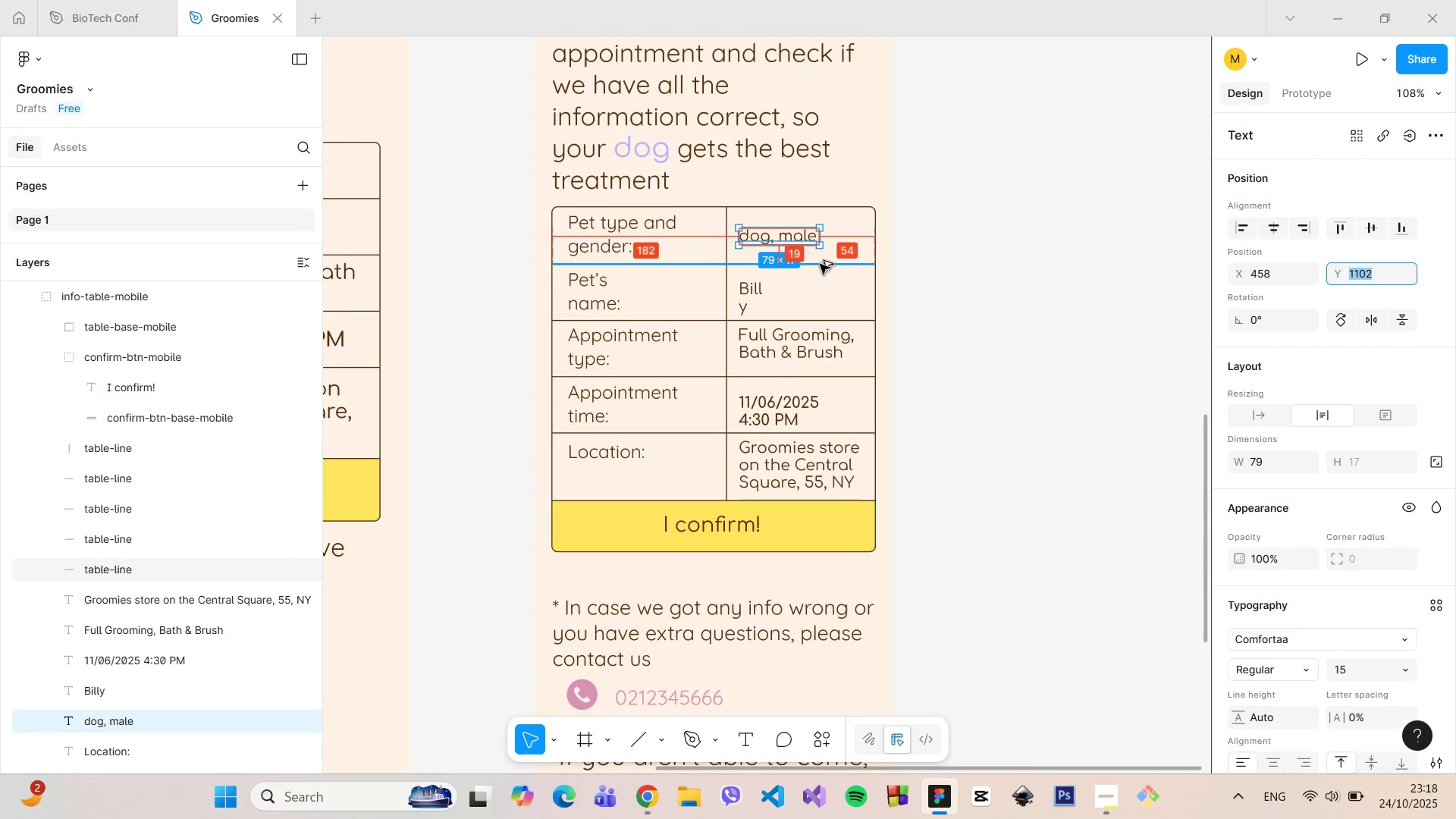 
key(Alt+AltLeft)
 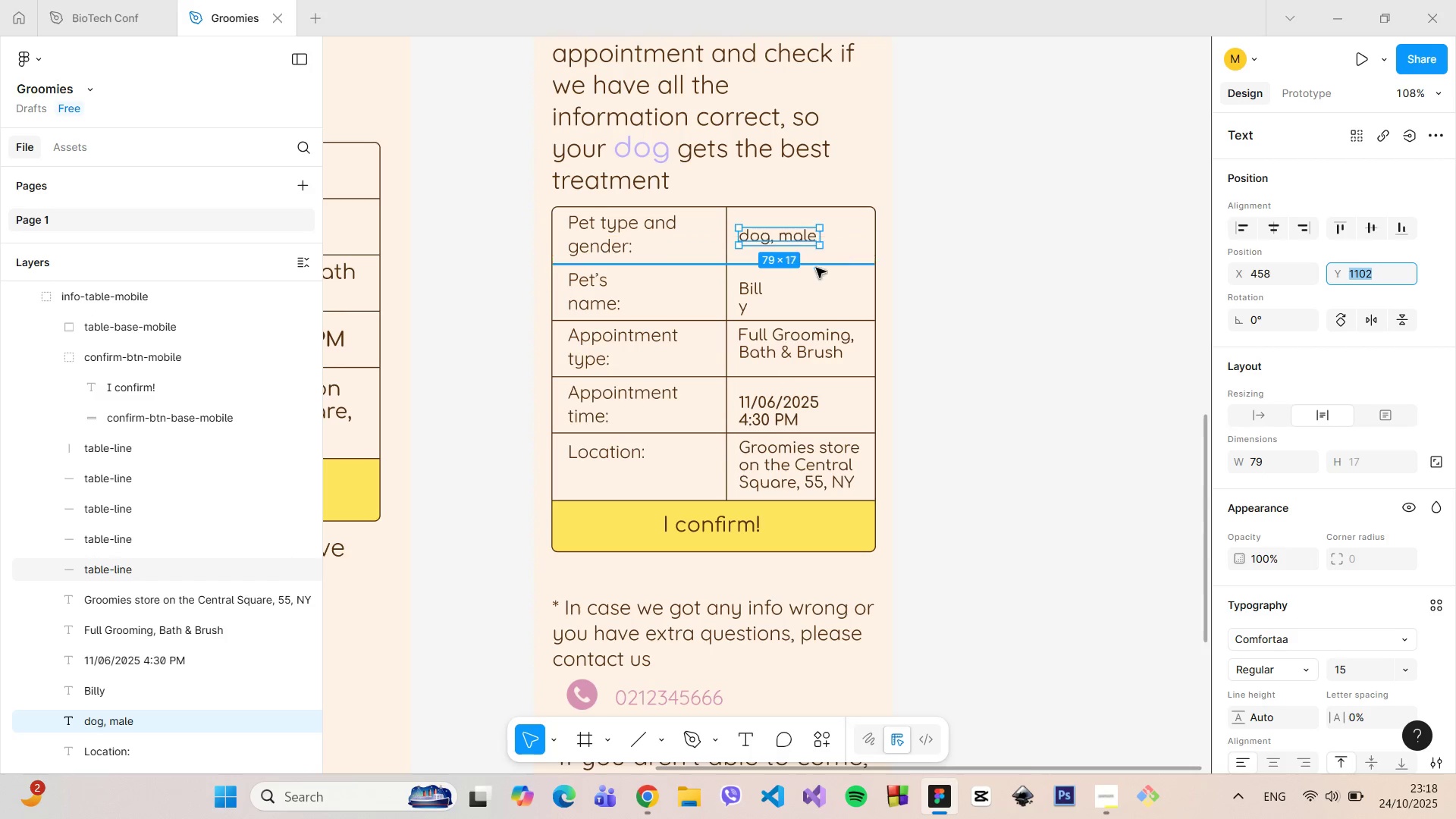 
key(Alt+AltLeft)
 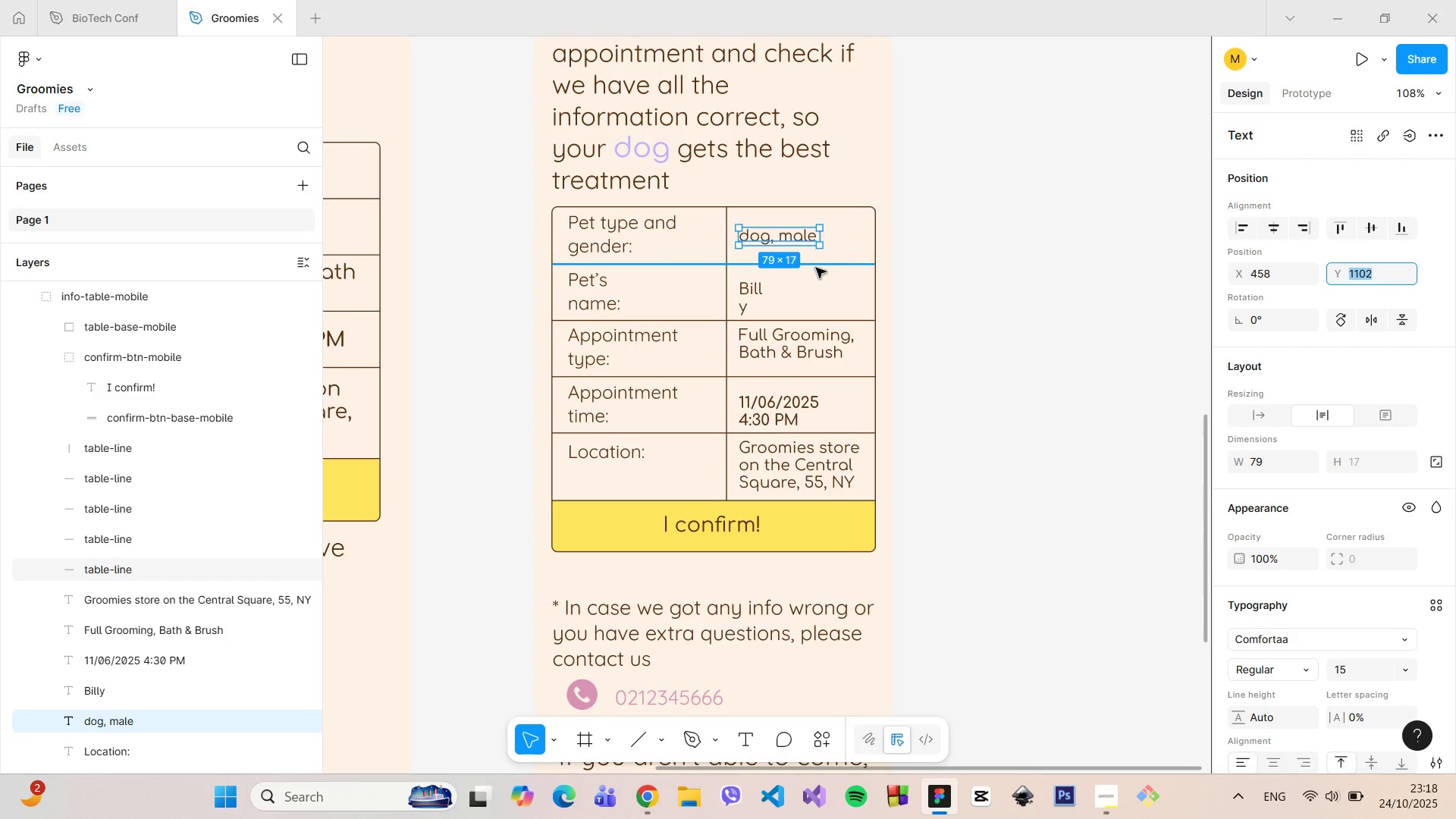 
key(Alt+AltLeft)
 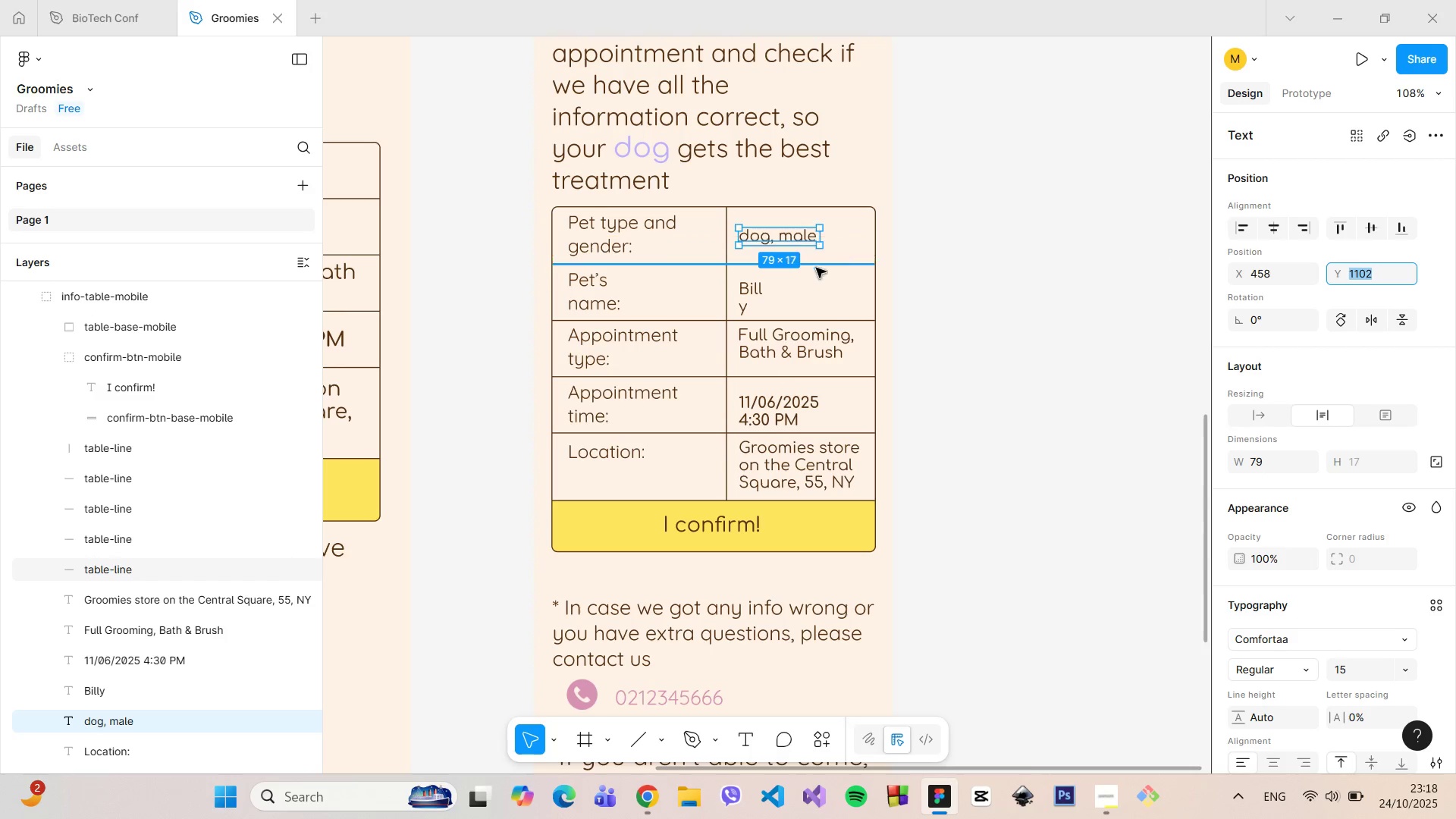 
key(Alt+AltLeft)
 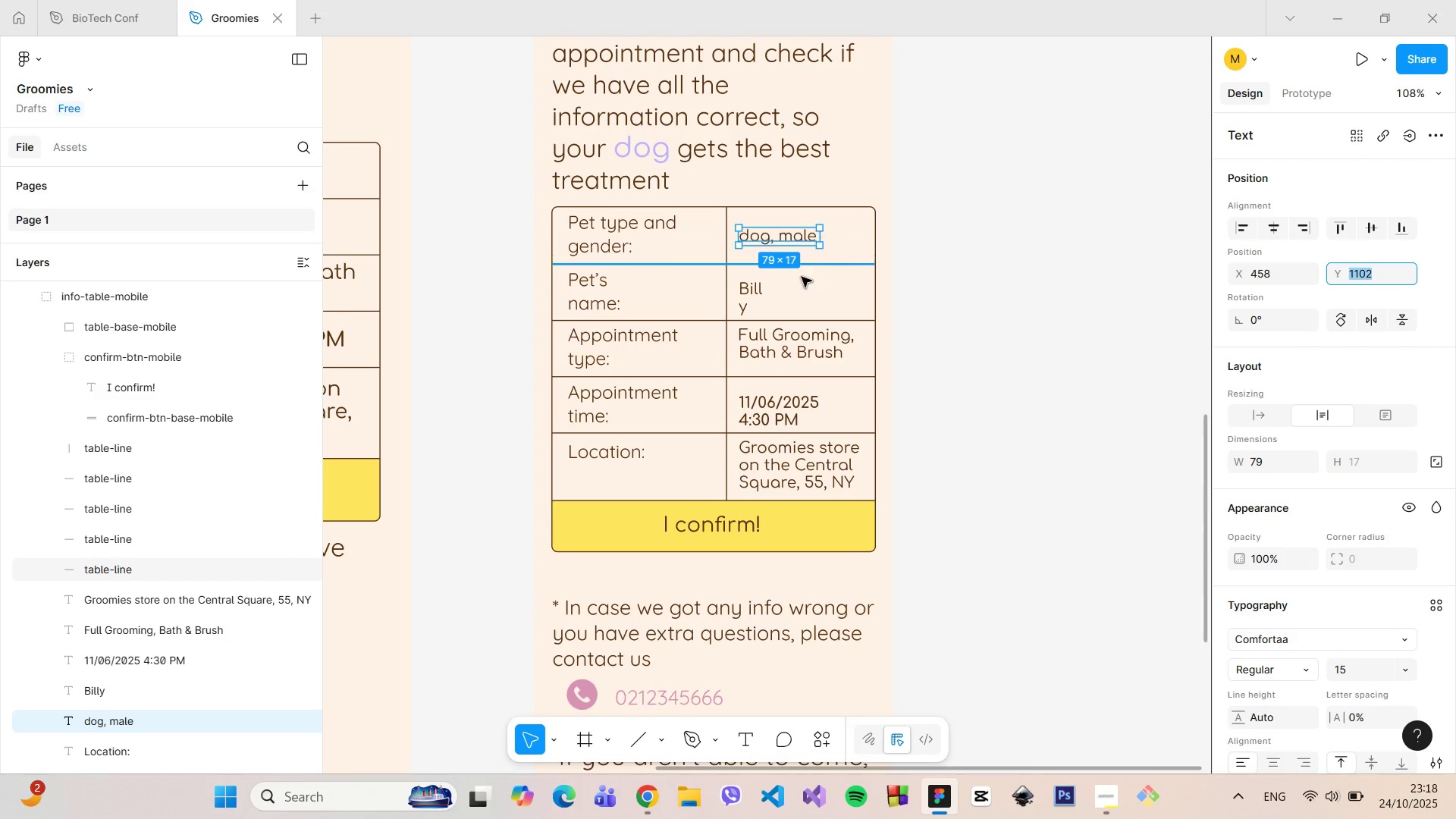 
key(Alt+AltLeft)
 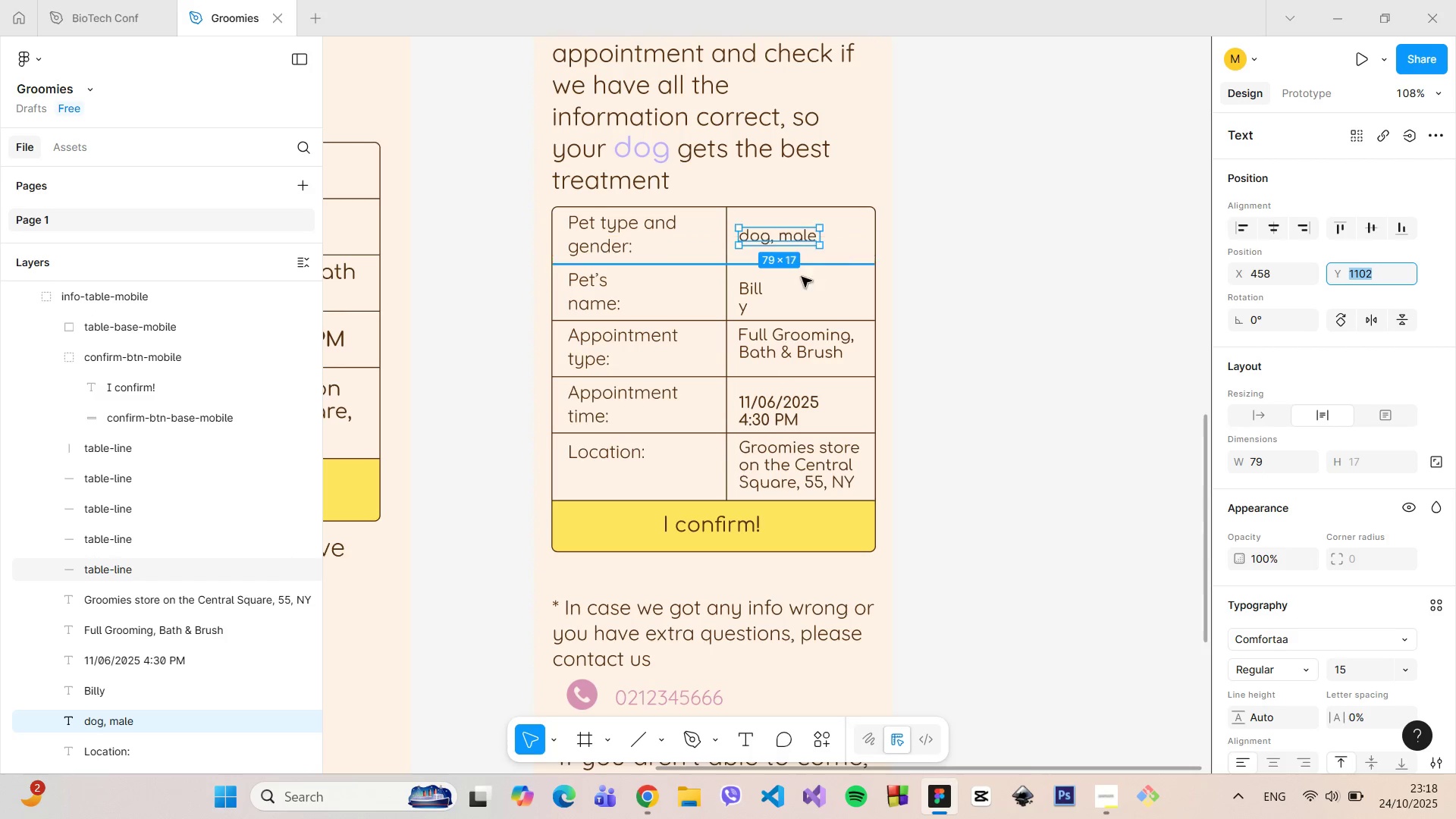 
key(Alt+AltLeft)
 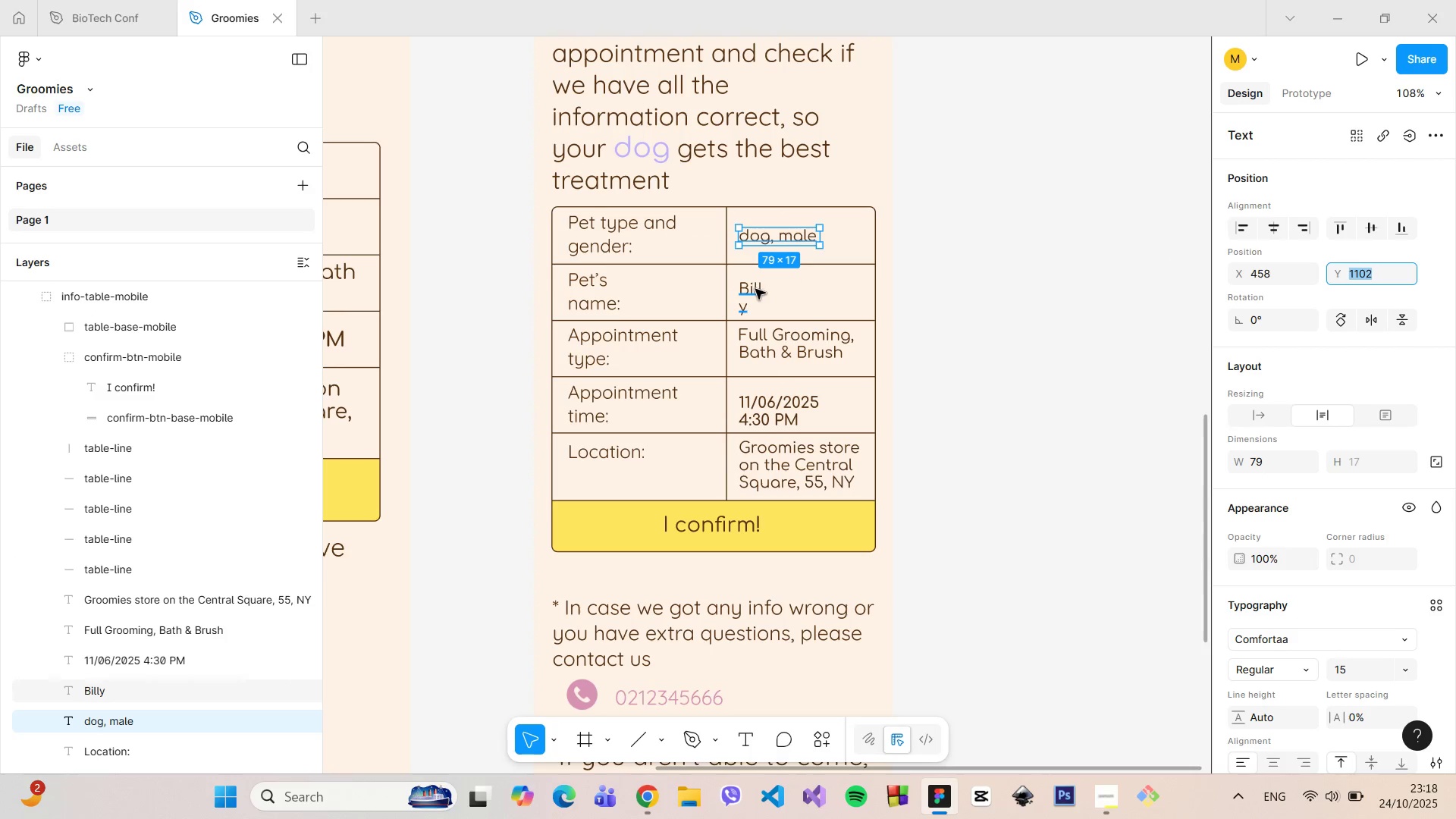 
left_click([755, 289])
 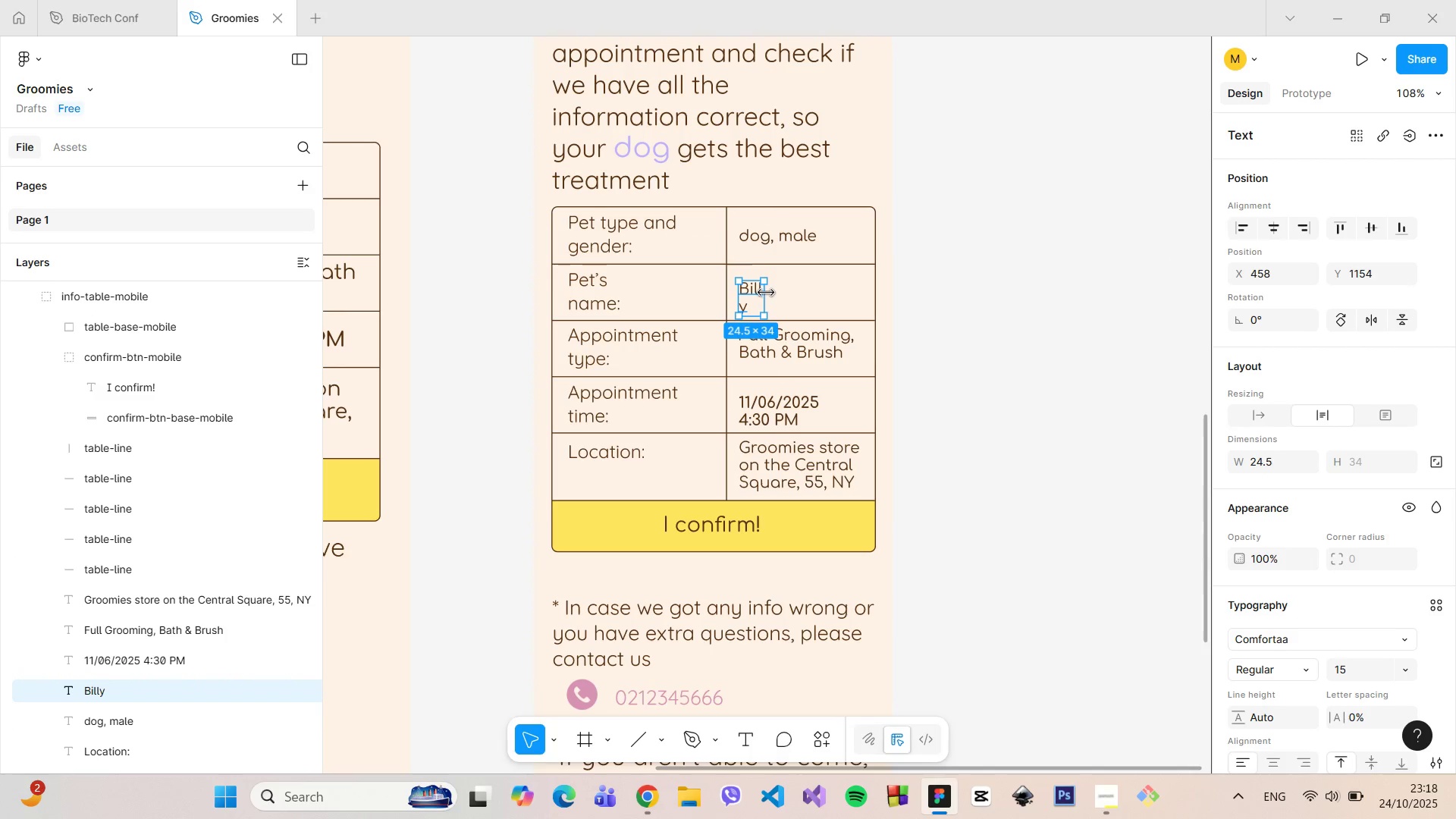 
left_click_drag(start_coordinate=[766, 292], to_coordinate=[783, 293])
 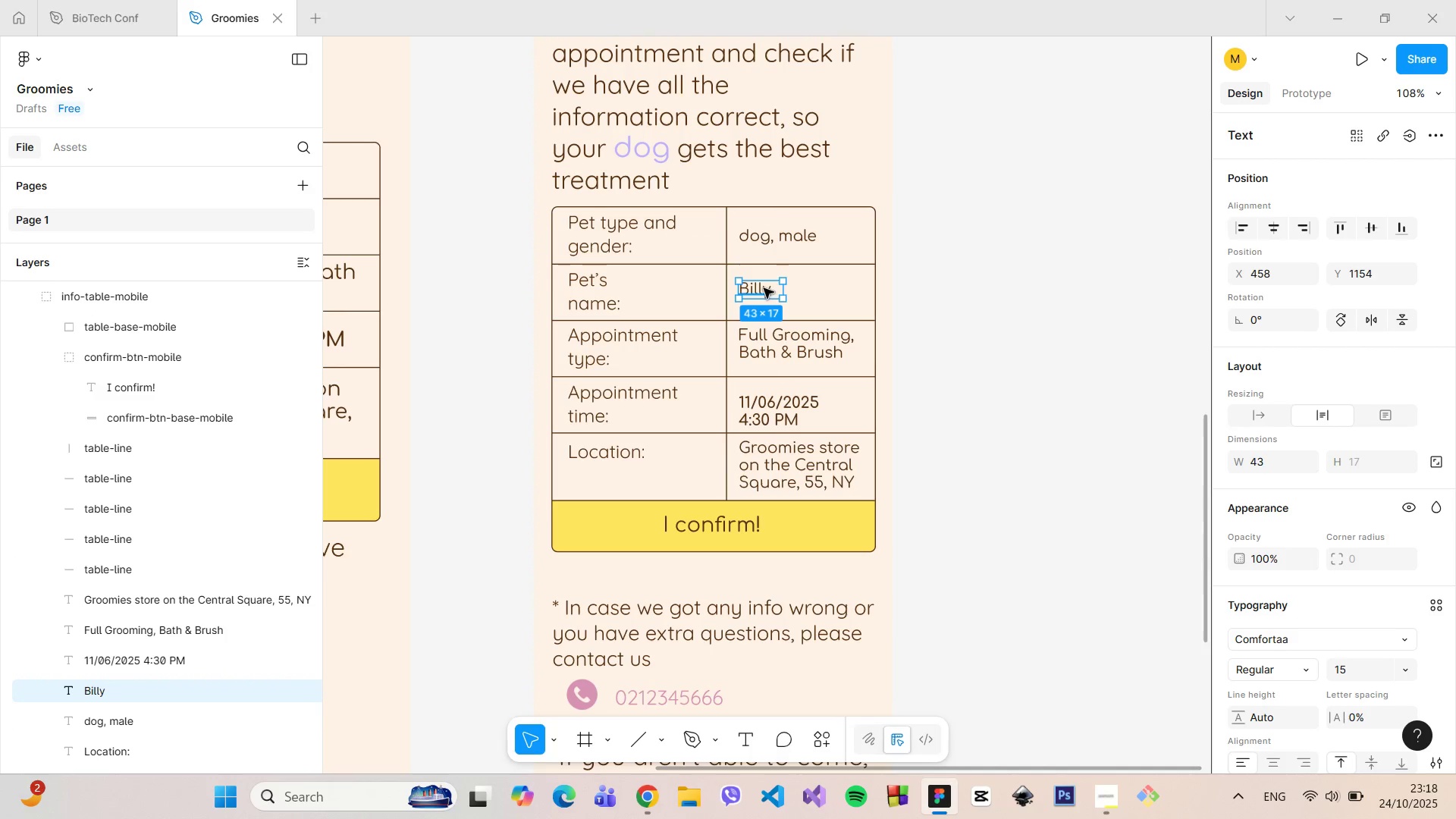 
left_click_drag(start_coordinate=[764, 288], to_coordinate=[764, 293])
 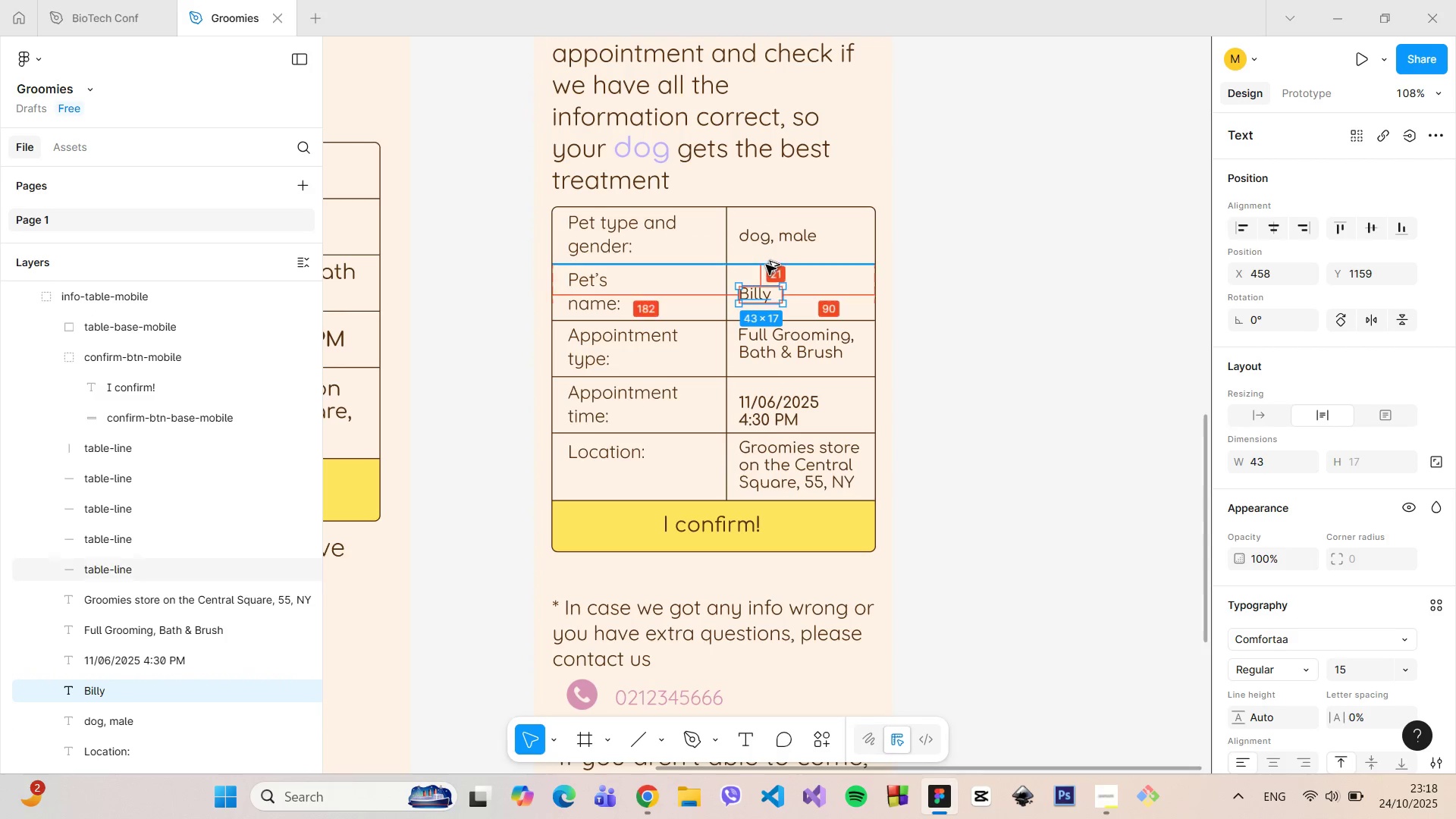 
hold_key(key=AltLeft, duration=1.03)
 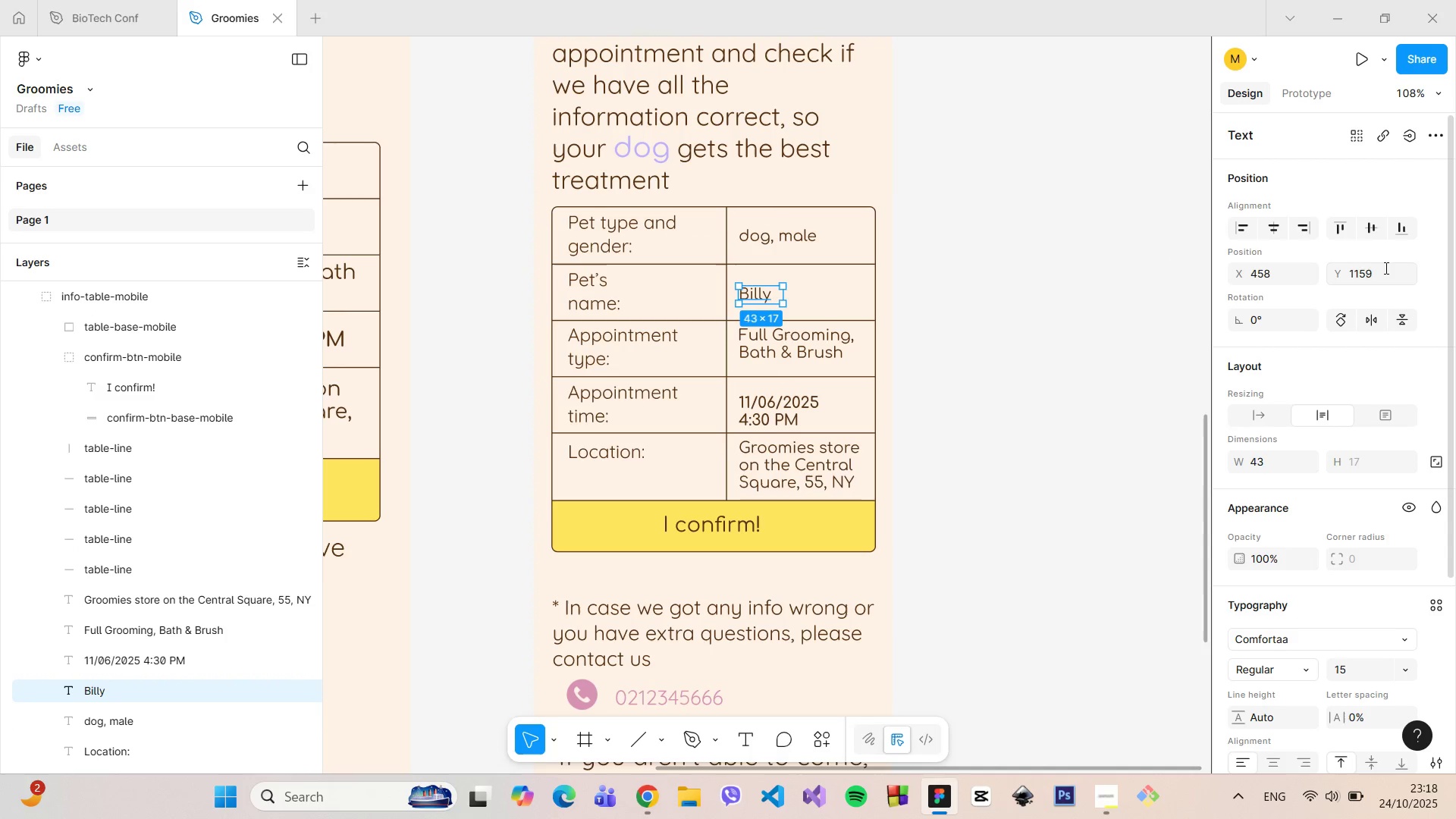 
left_click([1385, 268])
 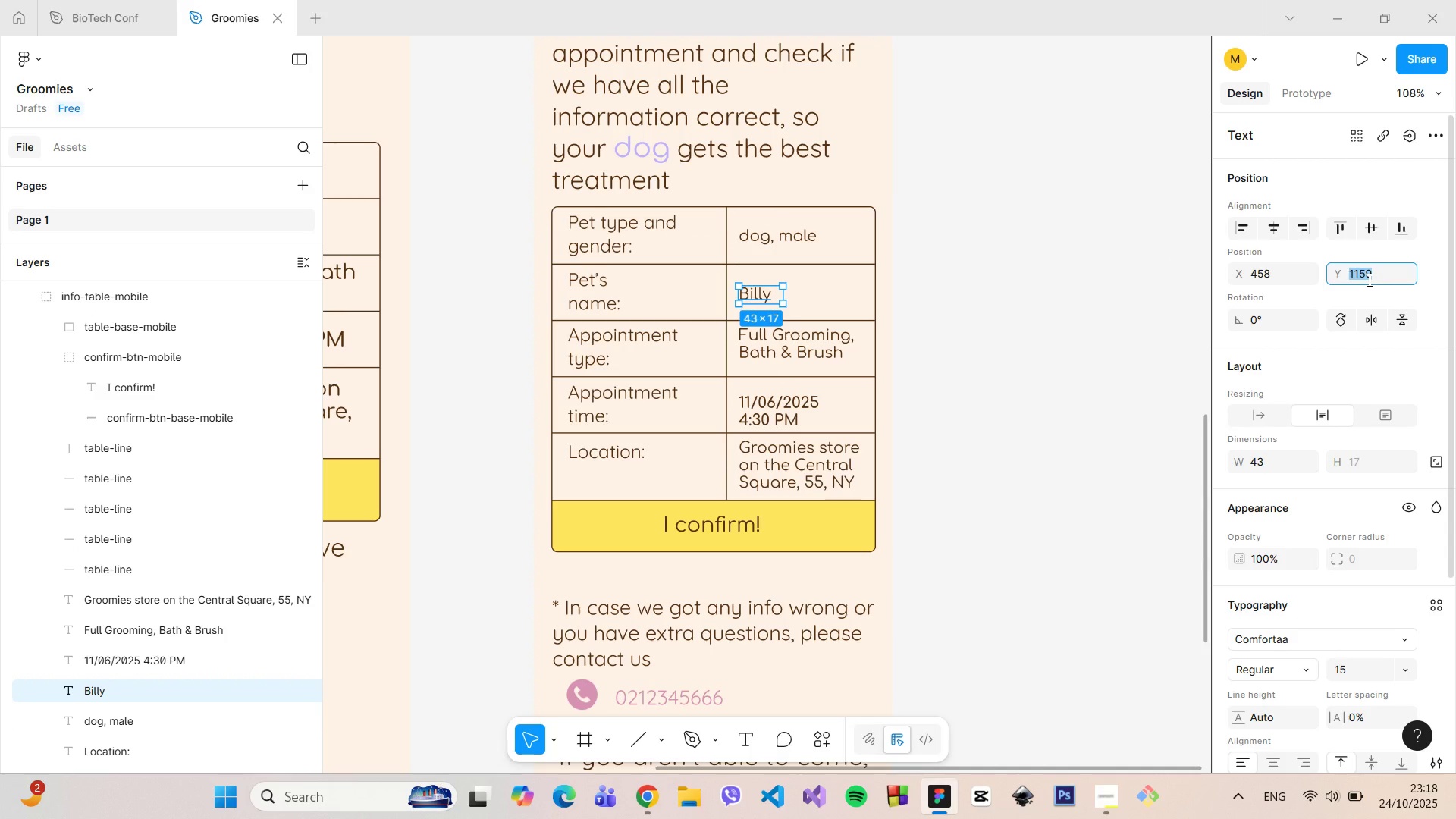 
key(ArrowDown)
 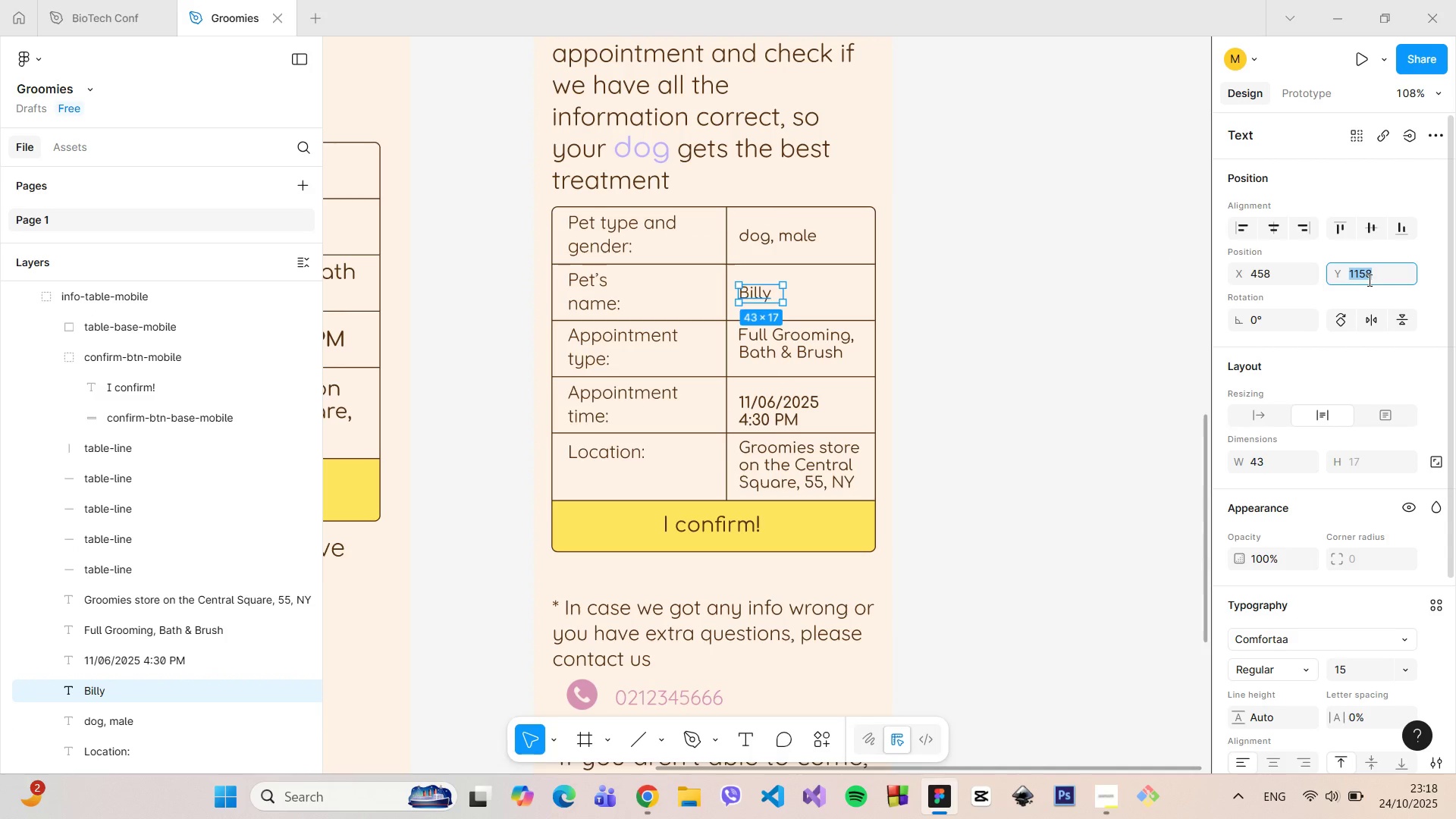 
key(ArrowDown)
 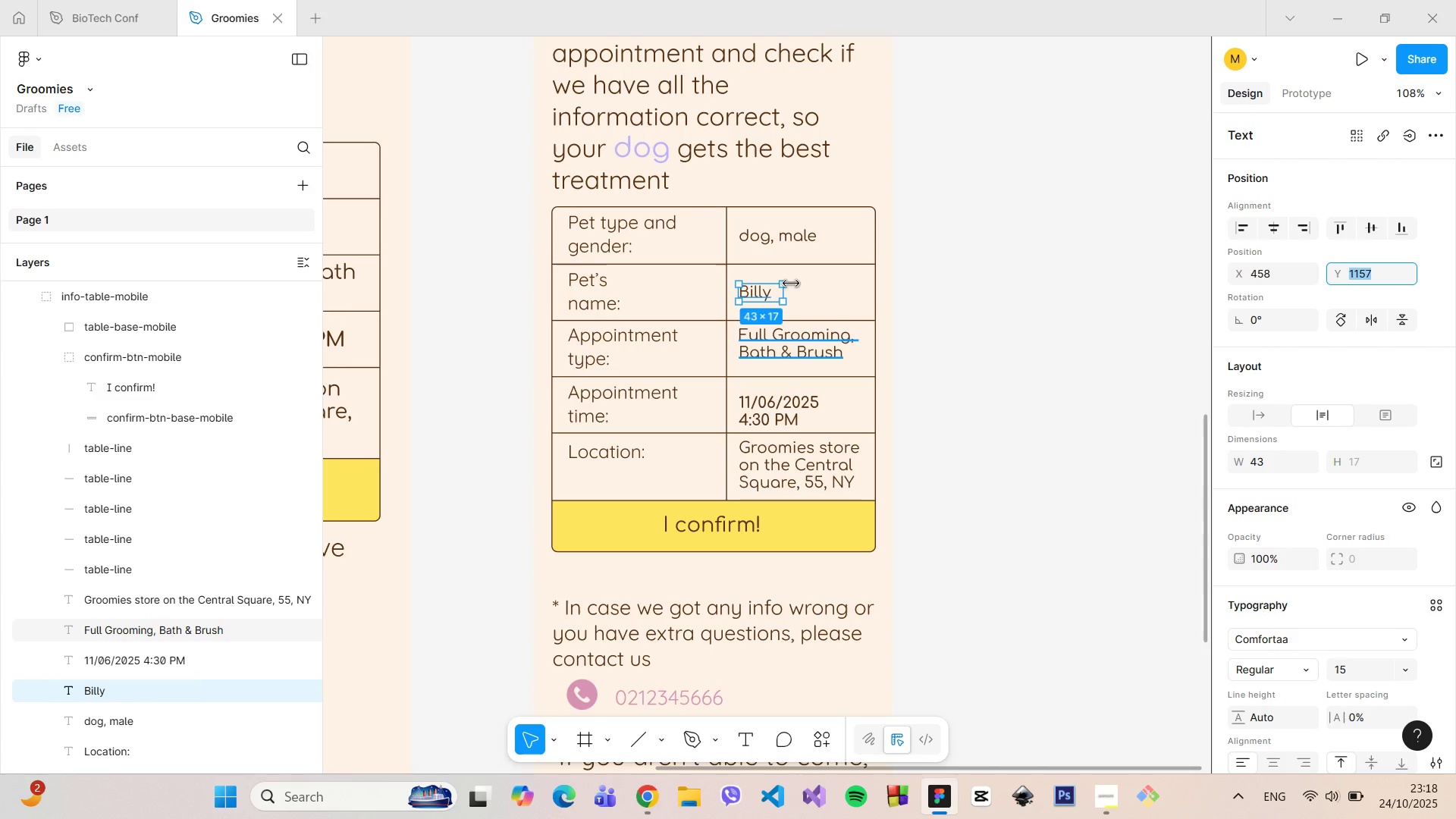 
hold_key(key=AltLeft, duration=1.51)
 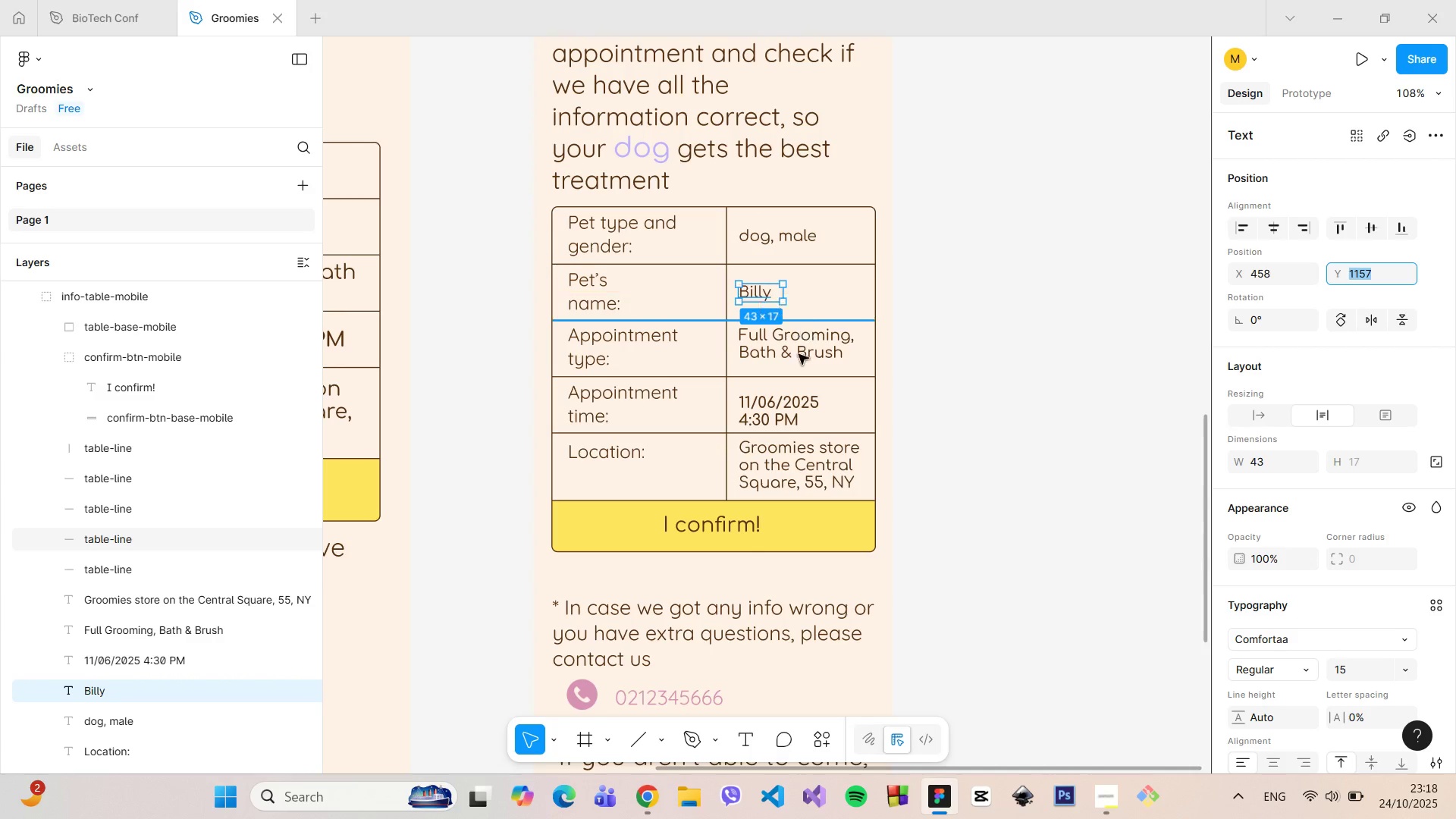 
hold_key(key=AltLeft, duration=0.39)
 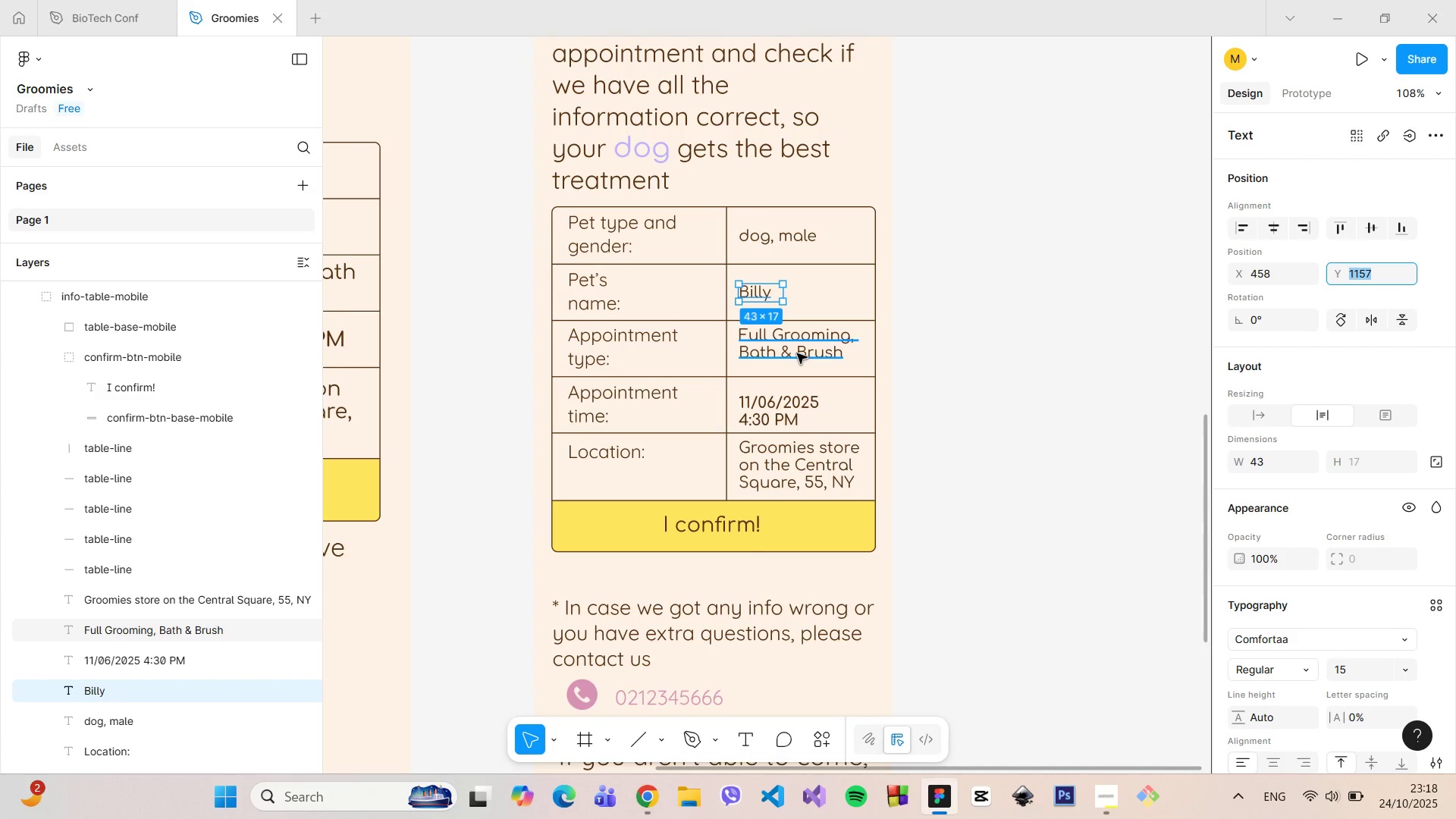 
left_click([797, 353])
 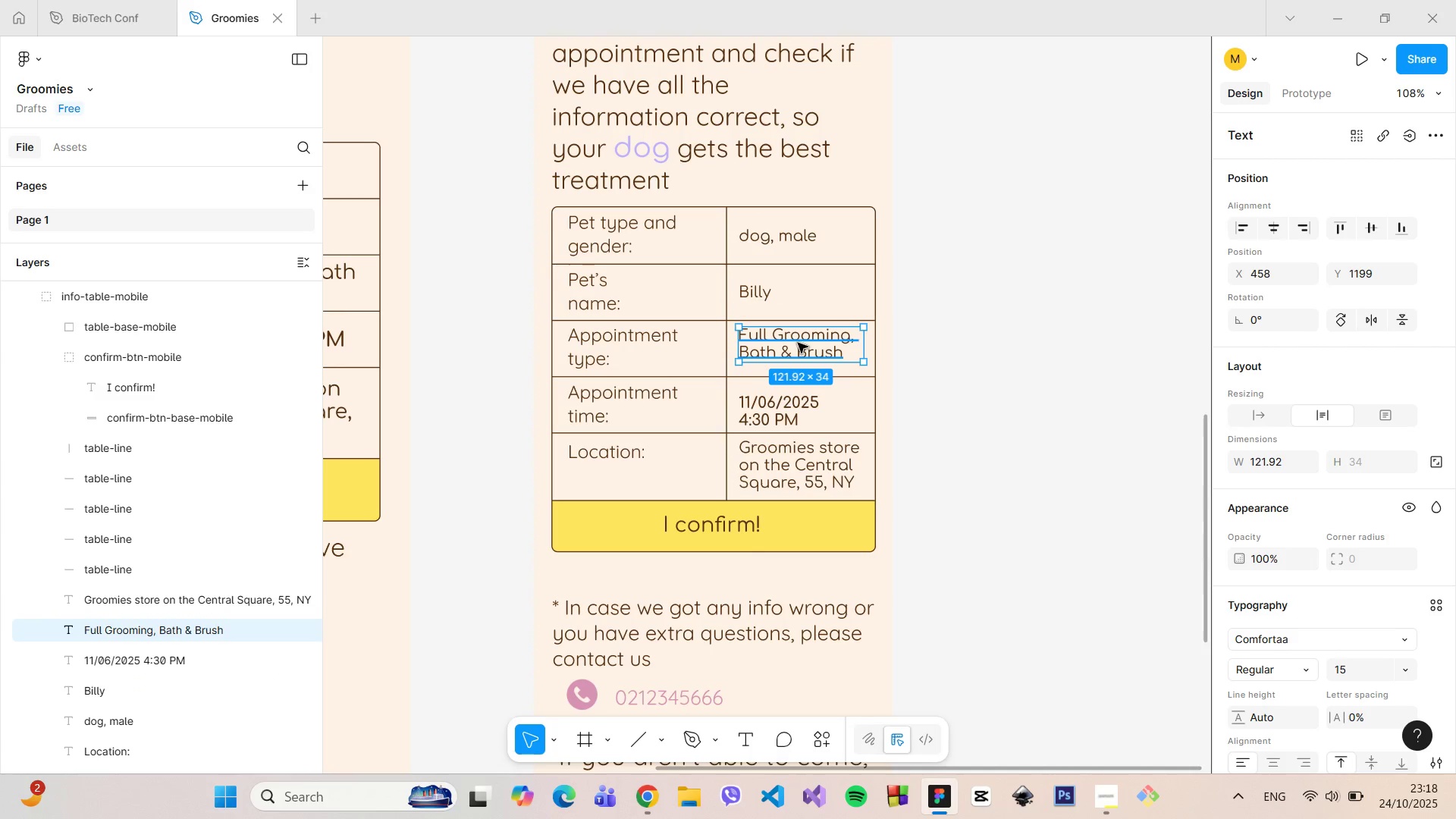 
left_click_drag(start_coordinate=[802, 344], to_coordinate=[802, 350])
 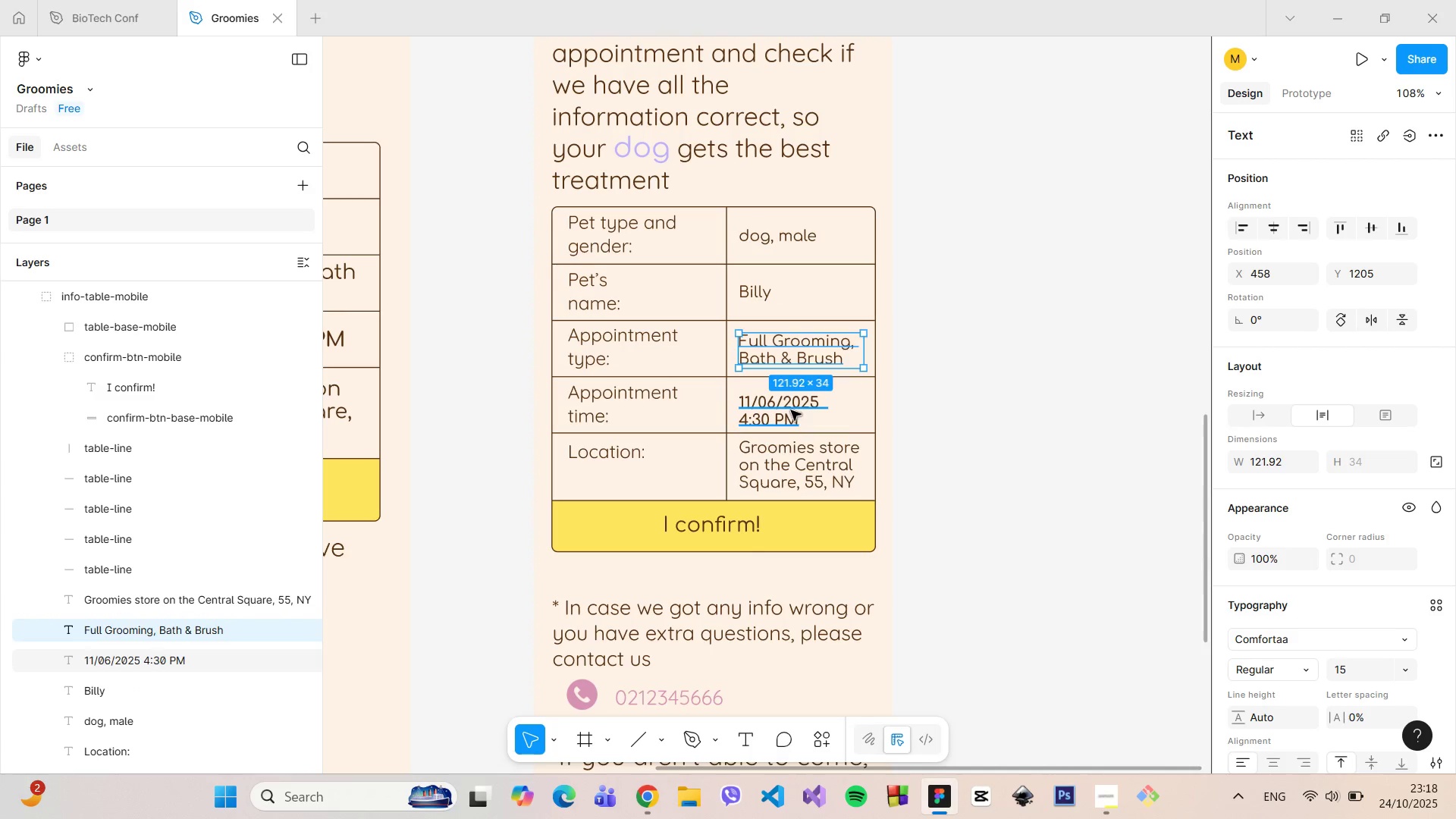 
left_click([792, 410])
 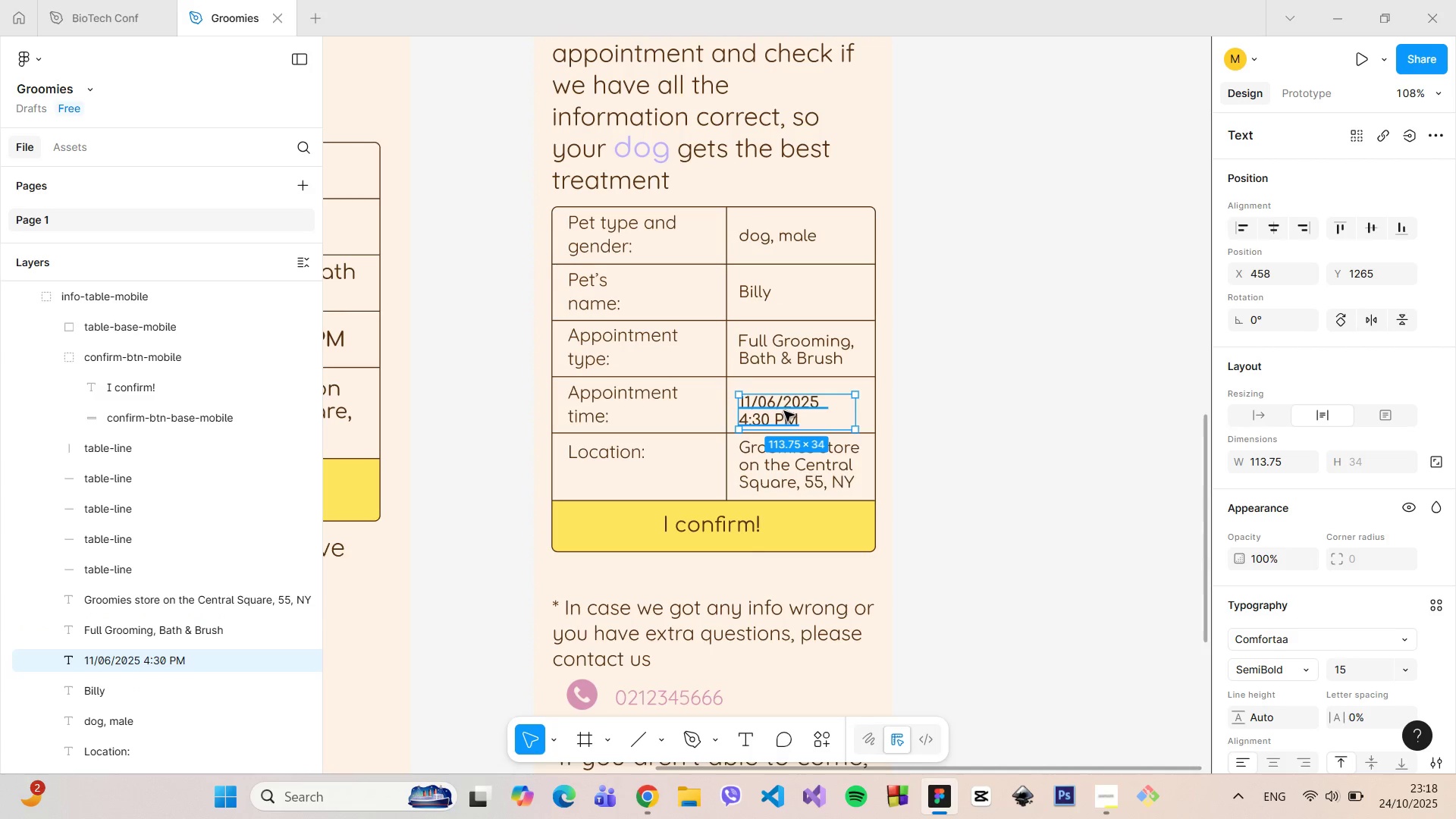 
left_click_drag(start_coordinate=[784, 411], to_coordinate=[783, 404])
 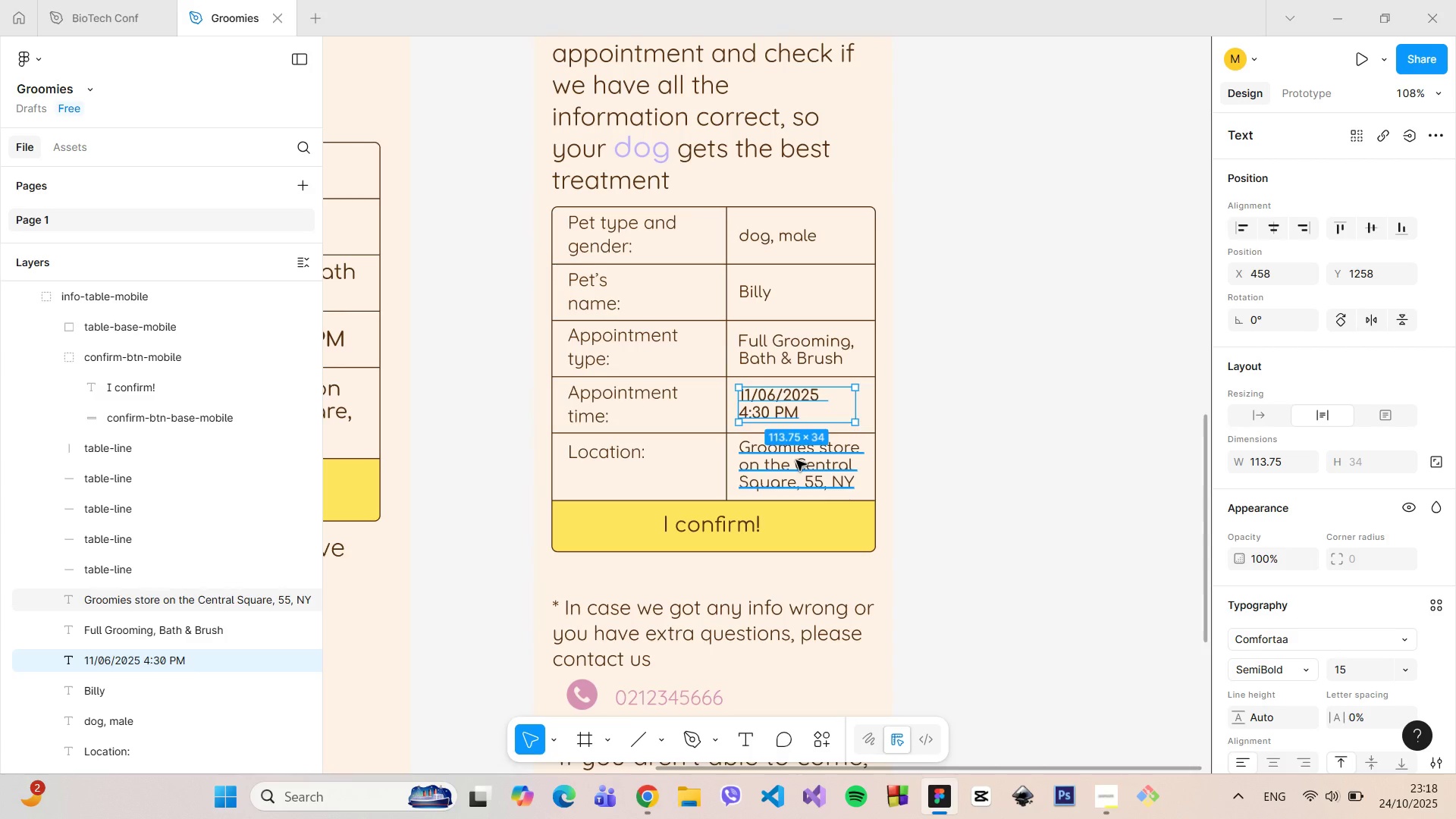 
left_click([796, 460])
 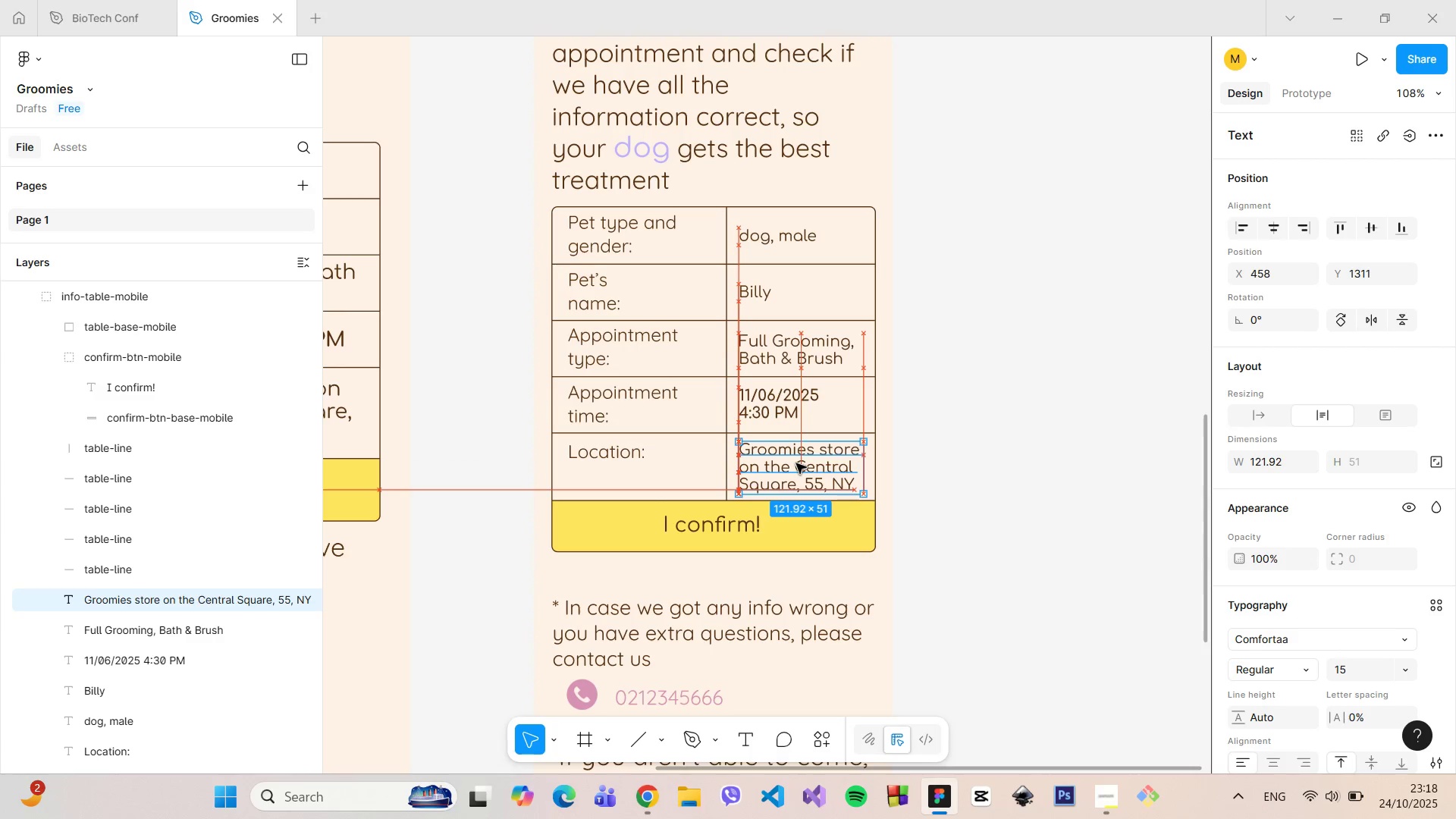 
wait(5.04)
 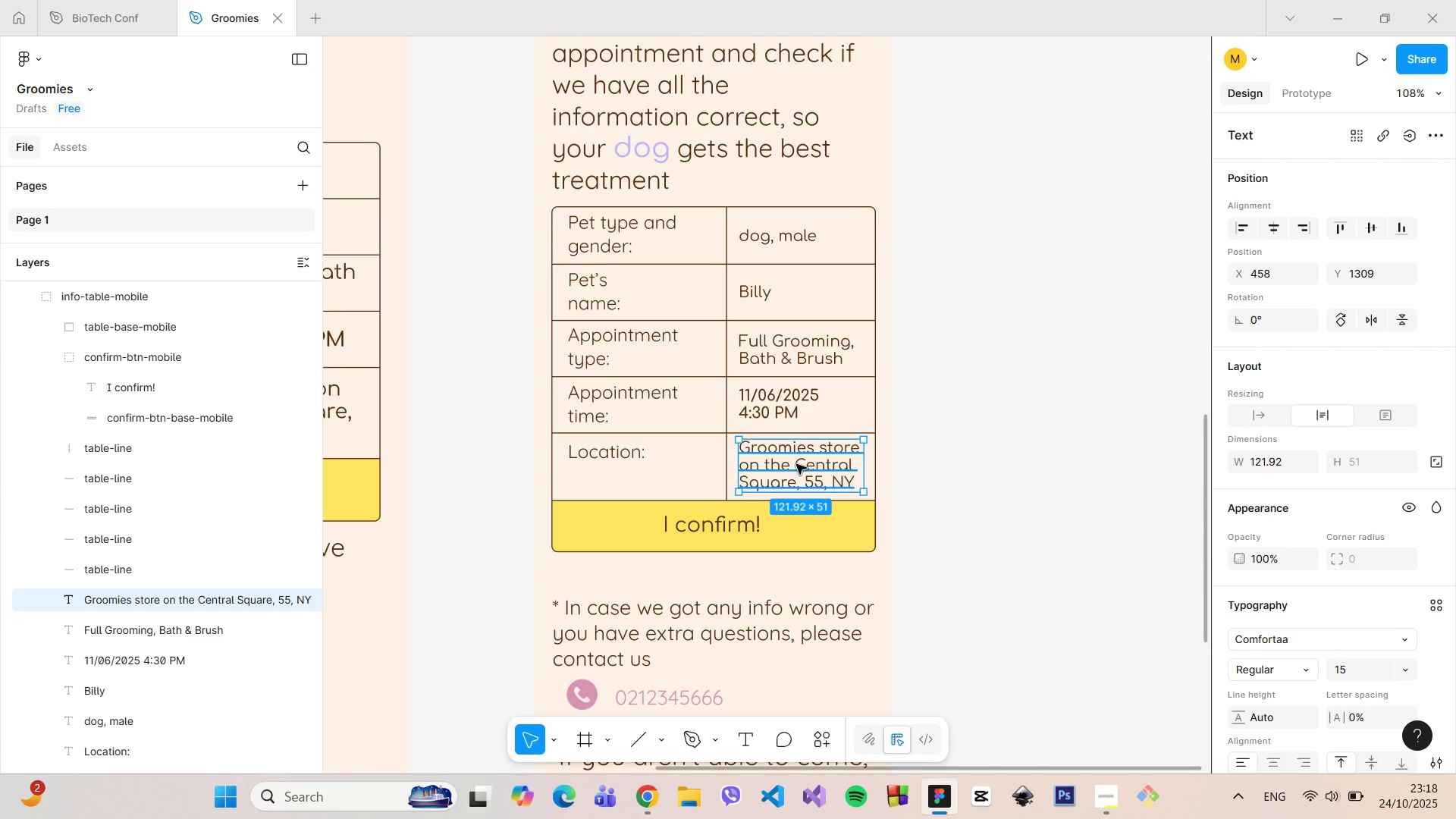 
left_click([1052, 413])
 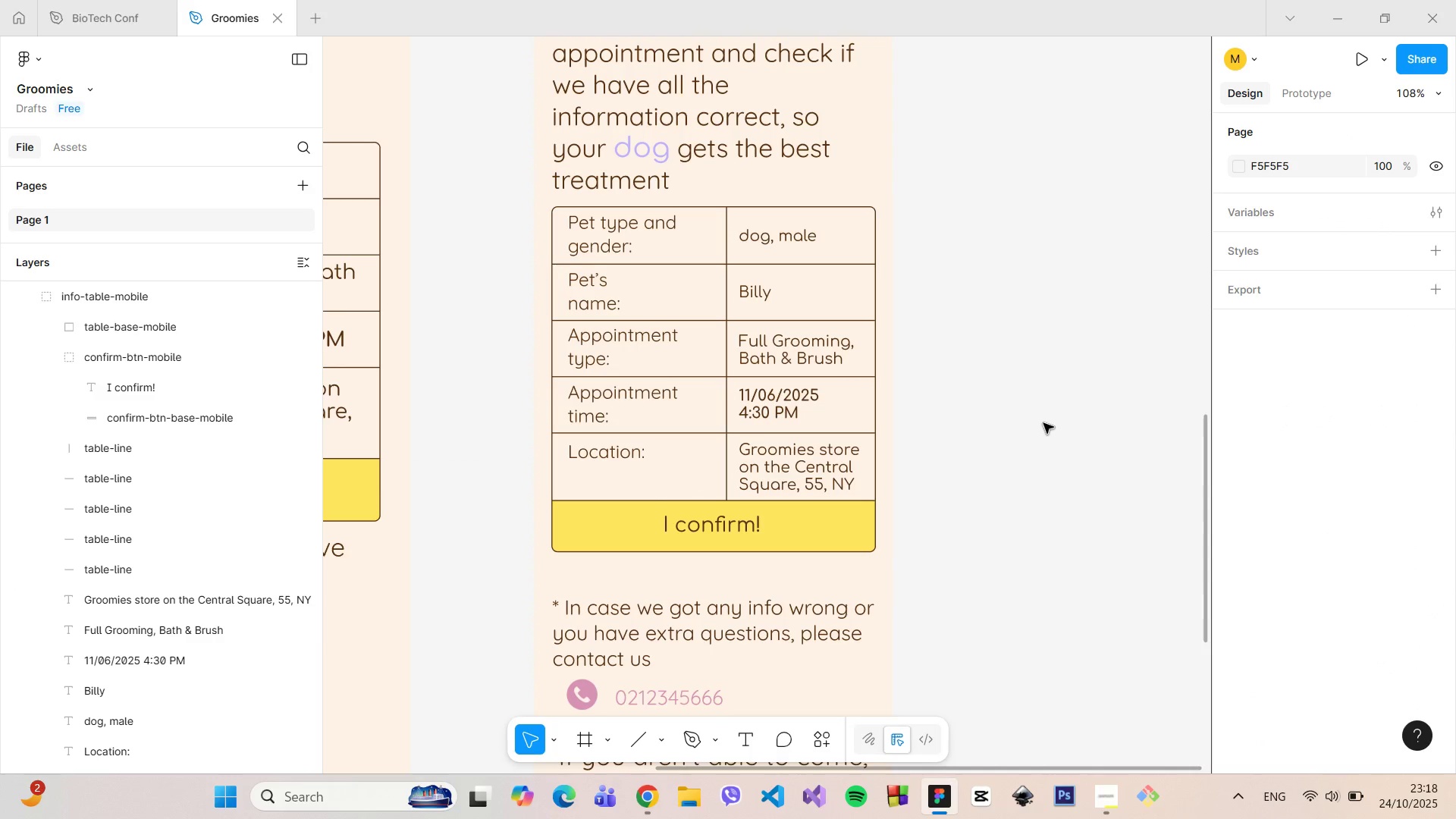 
left_click([763, 475])
 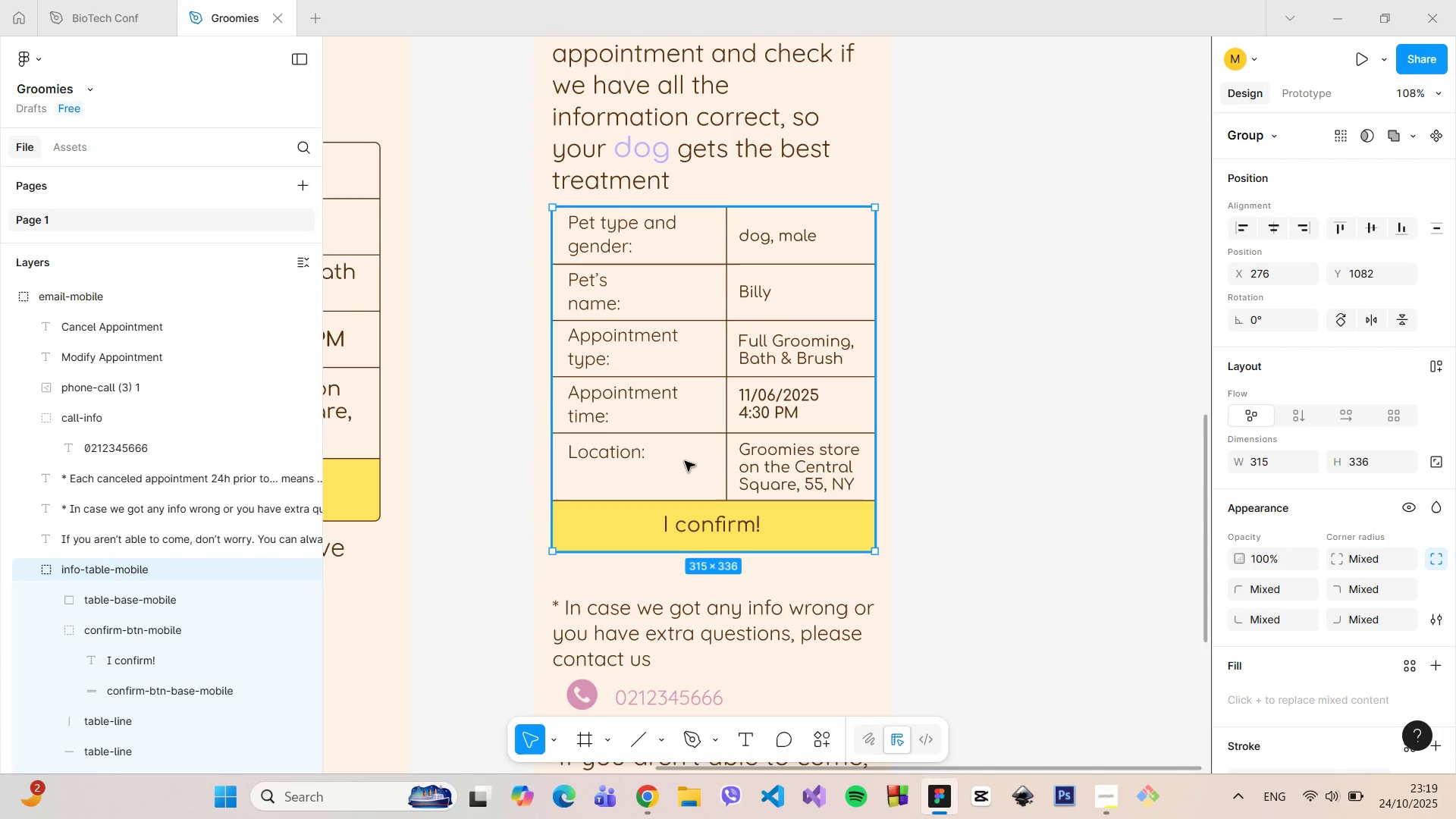 
scroll: coordinate [172, 566], scroll_direction: down, amount: 2.0
 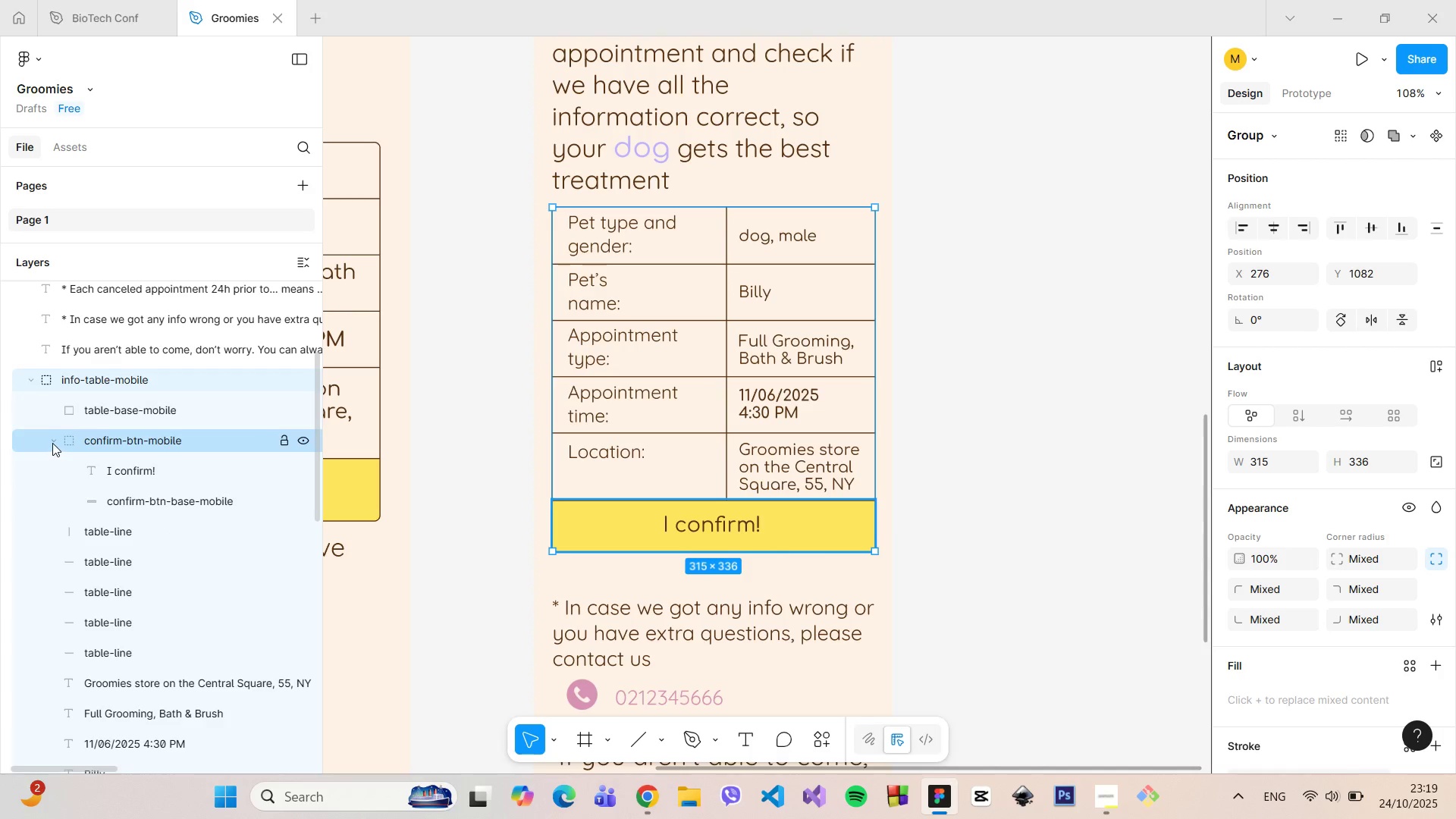 
left_click([52, 443])
 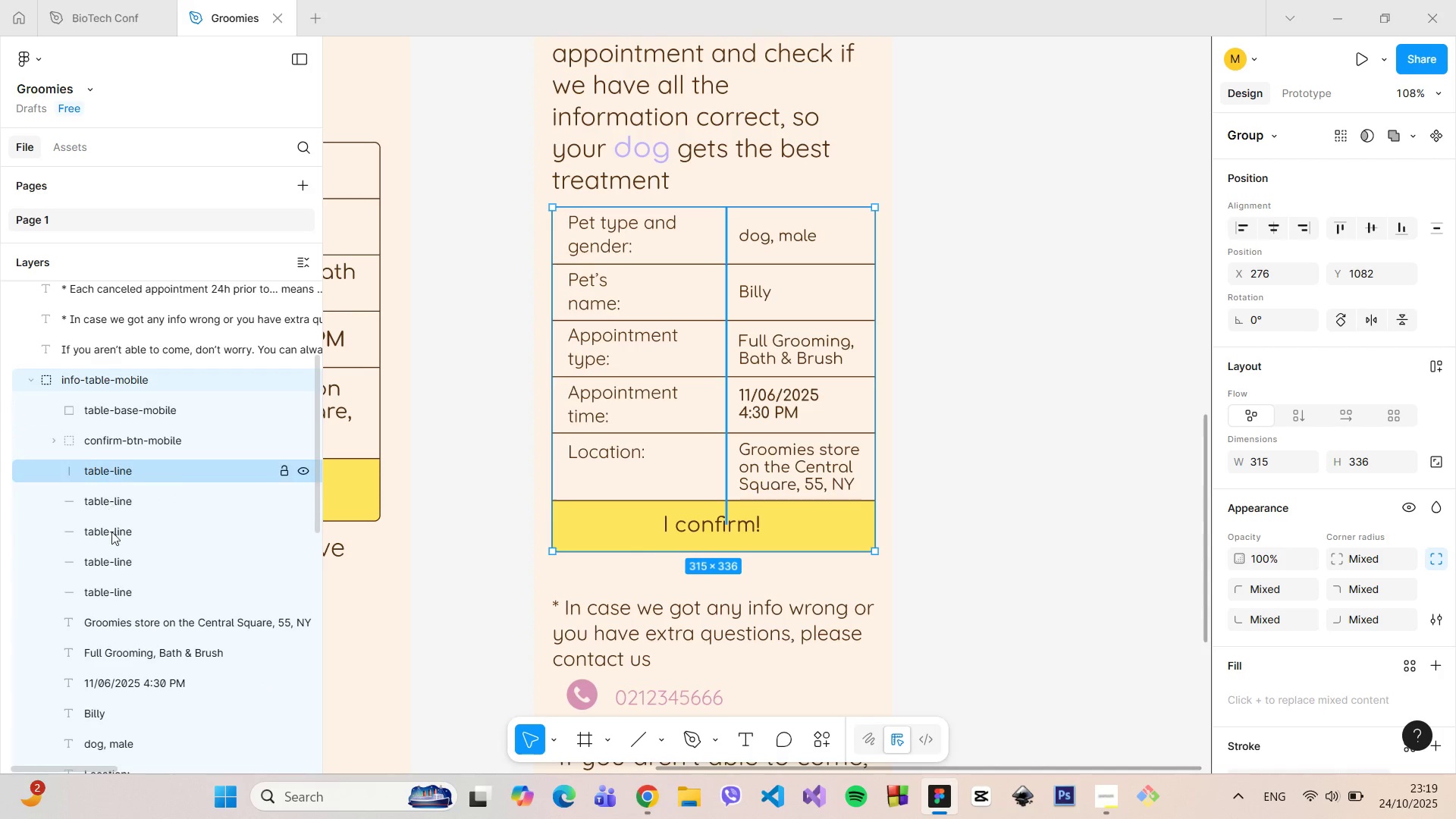 
scroll: coordinate [146, 551], scroll_direction: down, amount: 3.0
 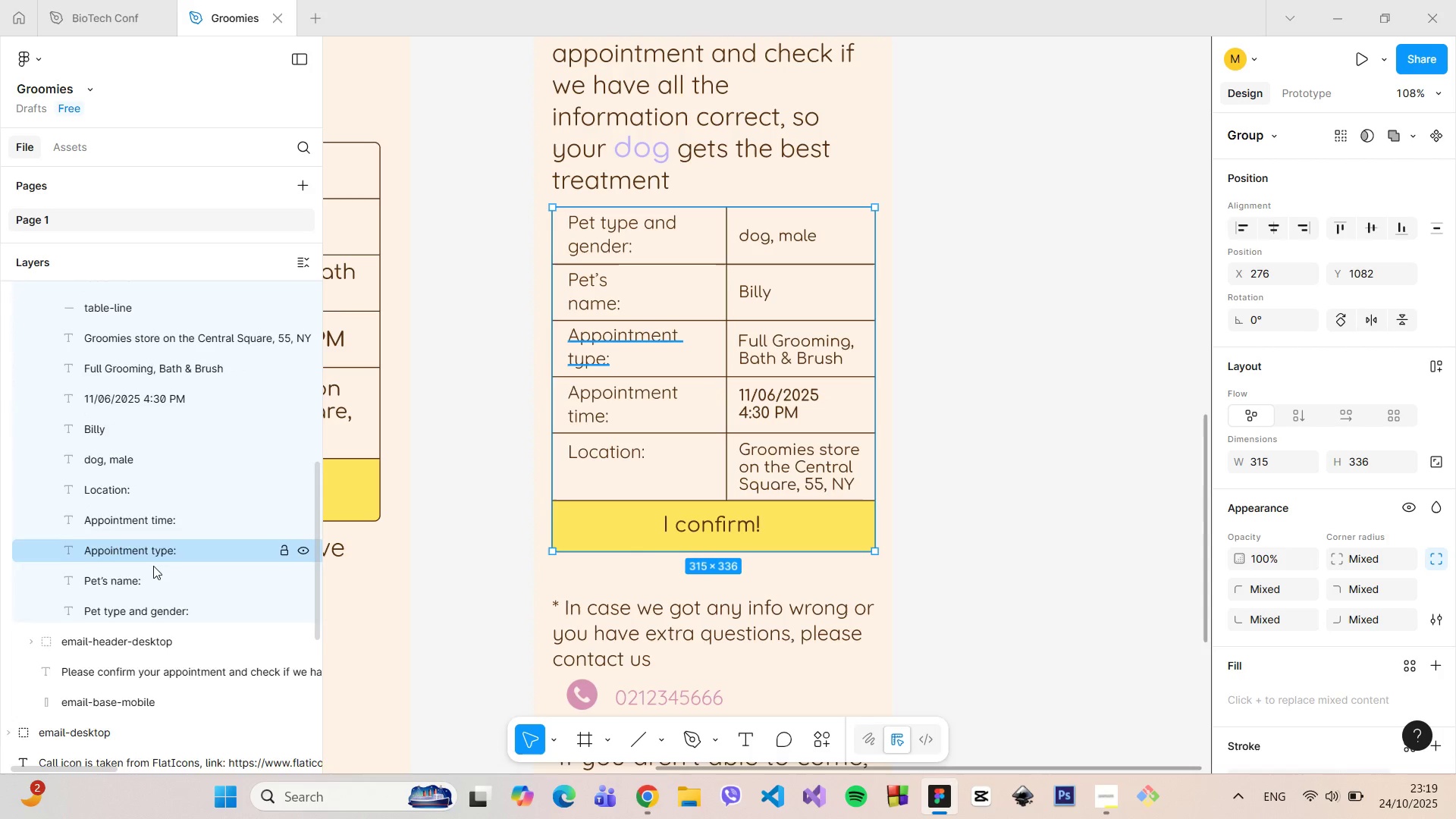 
scroll: coordinate [153, 566], scroll_direction: up, amount: 4.0
 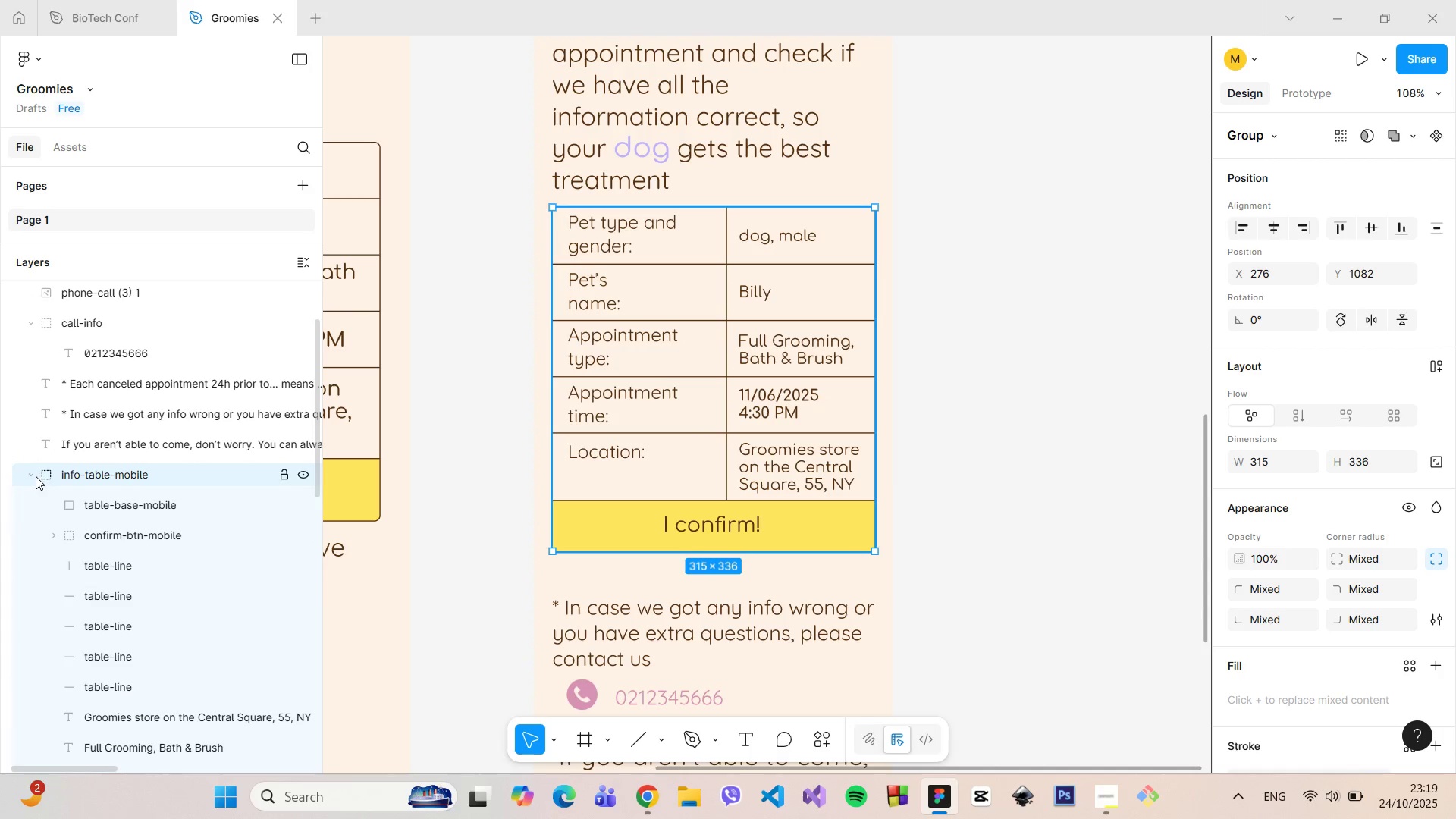 
left_click([33, 475])
 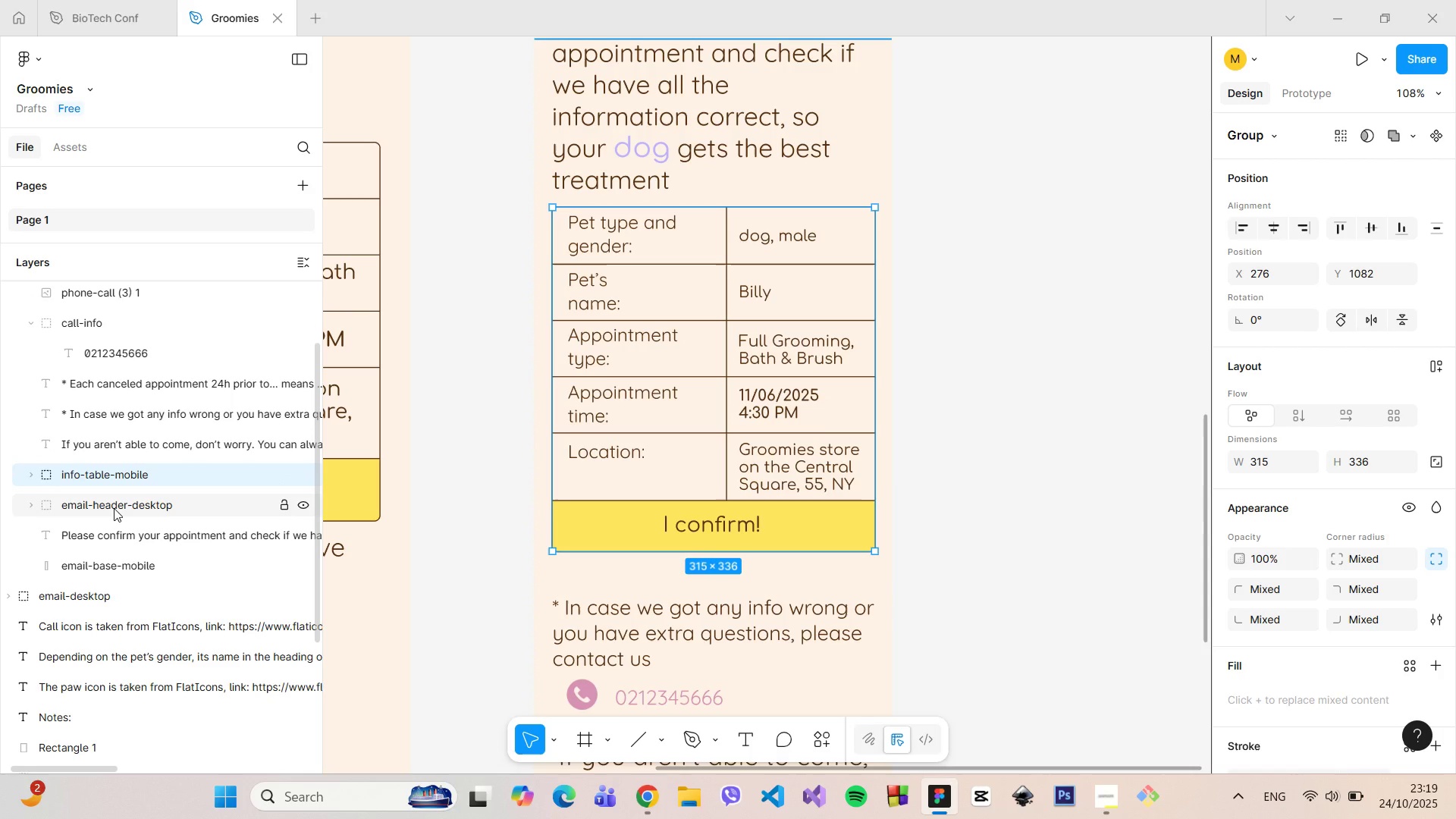 
left_click([114, 508])
 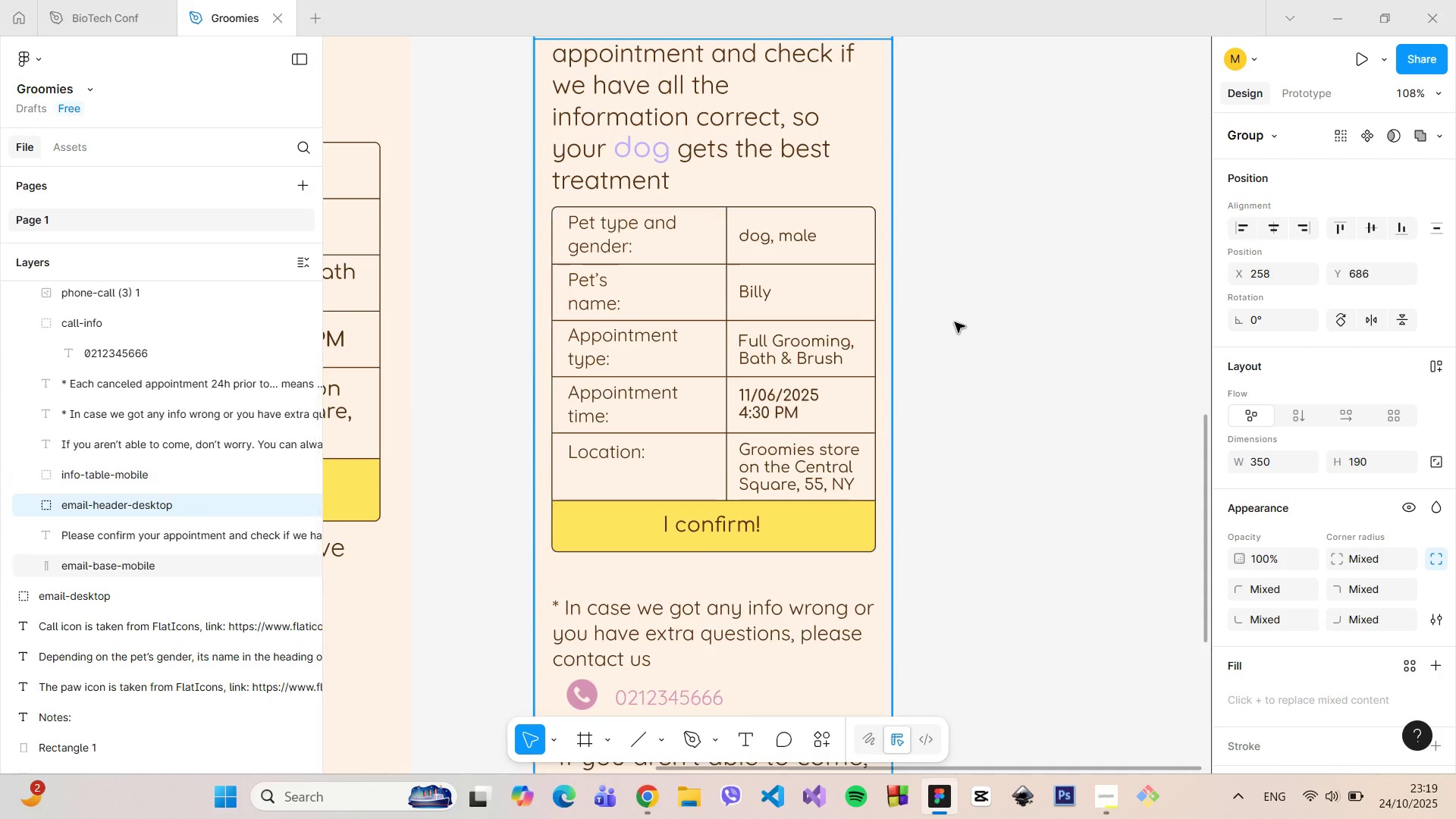 
scroll: coordinate [955, 323], scroll_direction: up, amount: 1.0
 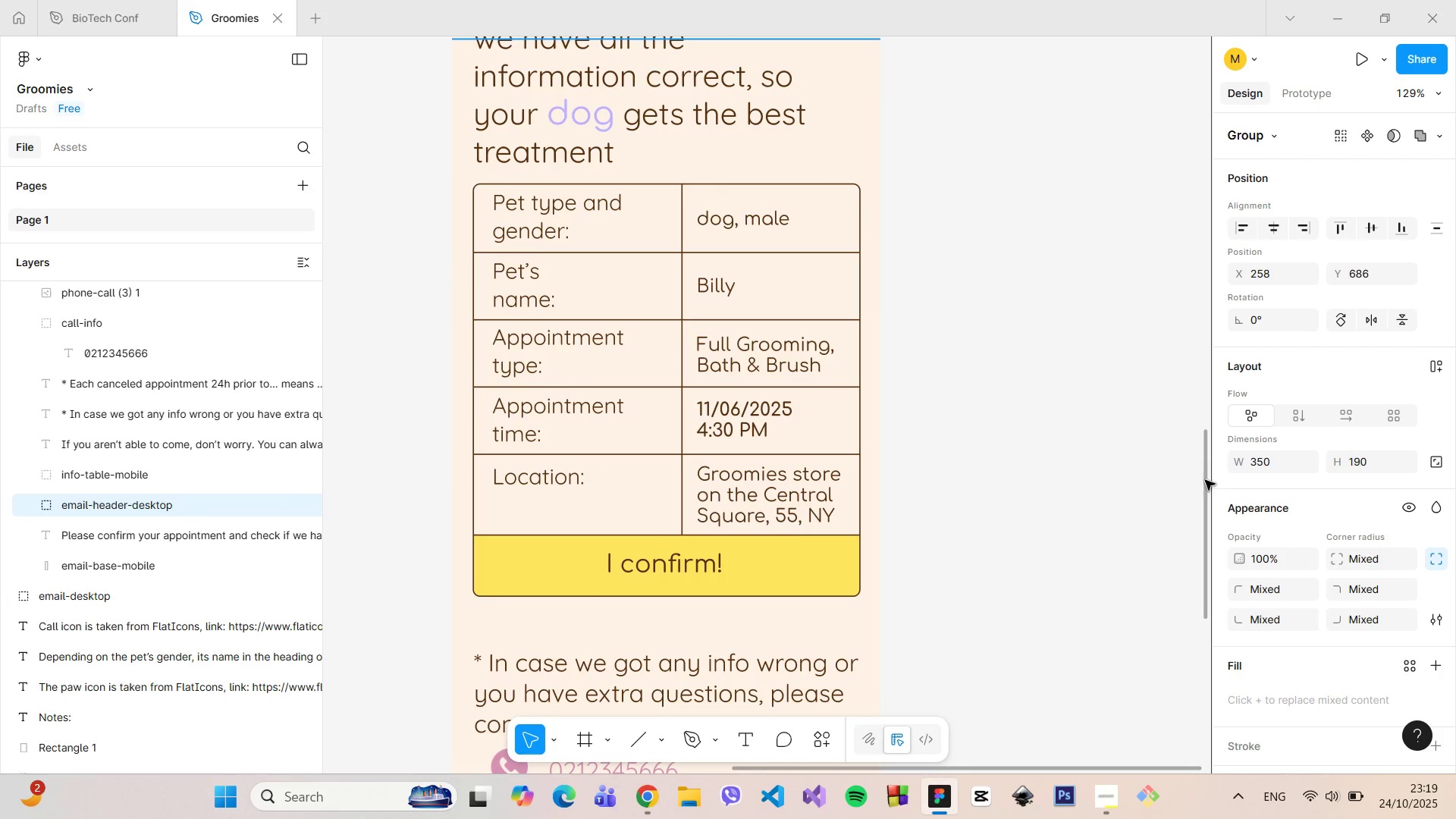 
left_click_drag(start_coordinate=[1204, 479], to_coordinate=[1190, 337])
 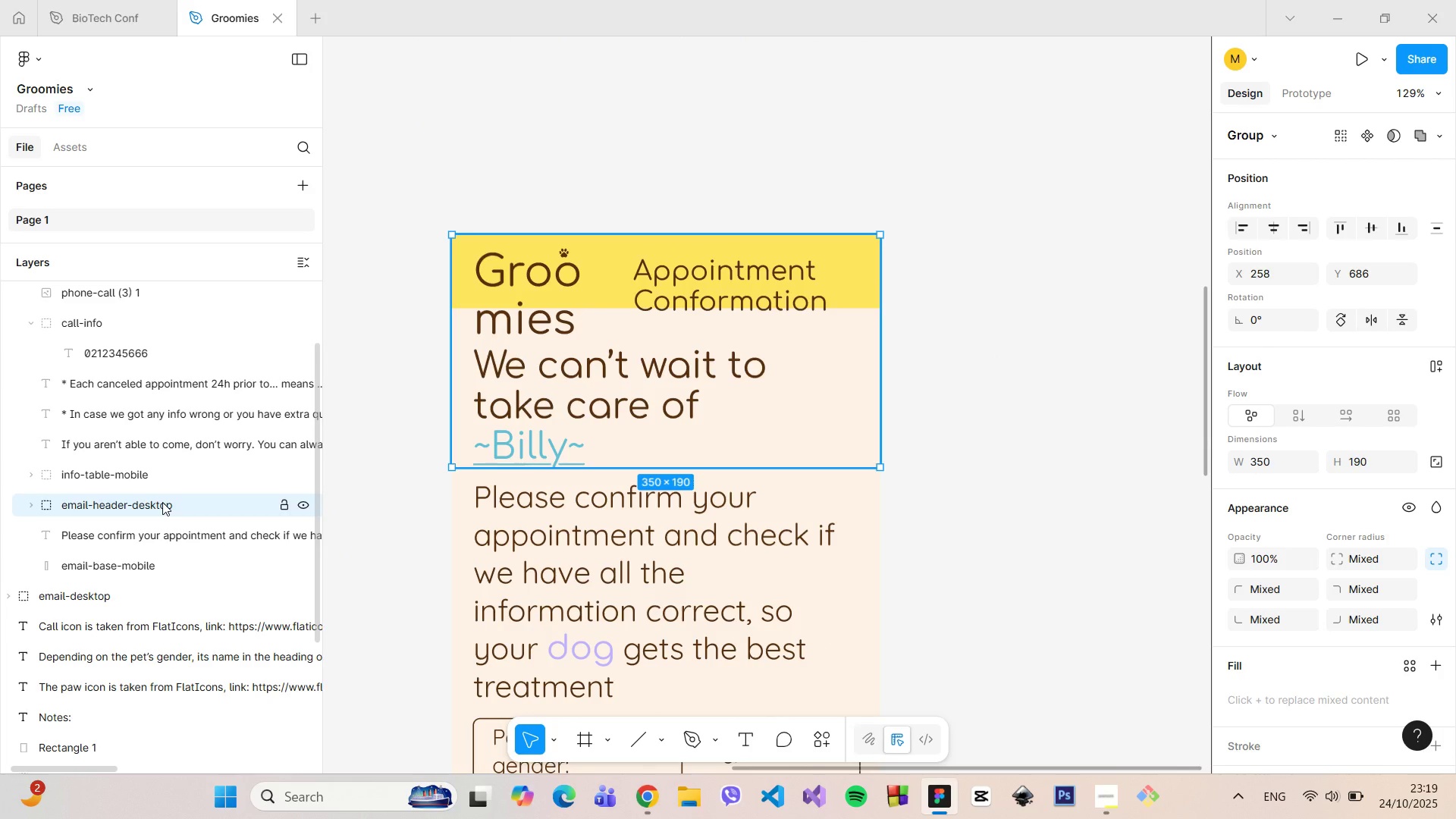 
double_click([162, 502])
 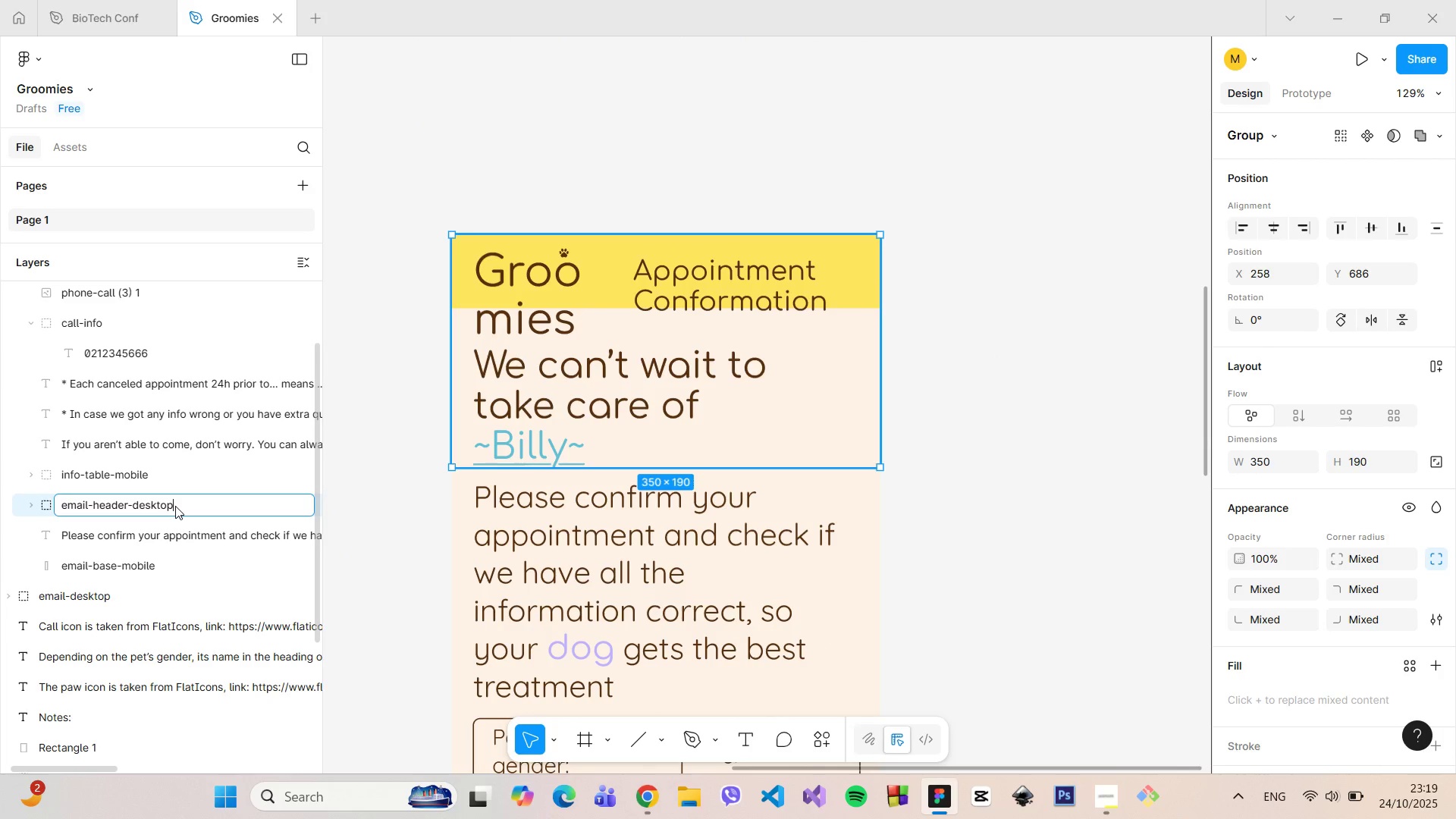 
triple_click([175, 506])
 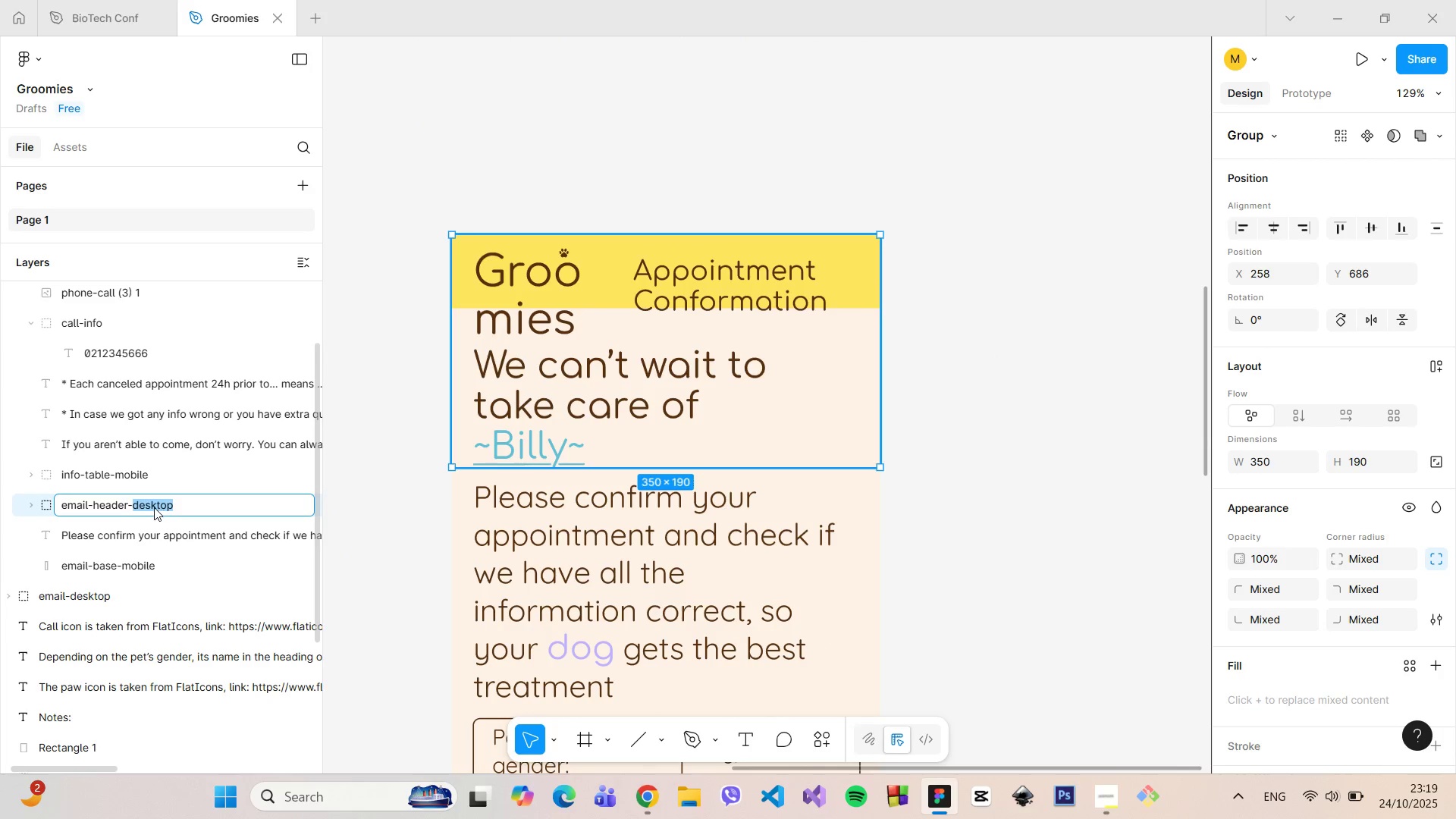 
left_click_drag(start_coordinate=[175, 506], to_coordinate=[147, 507])
 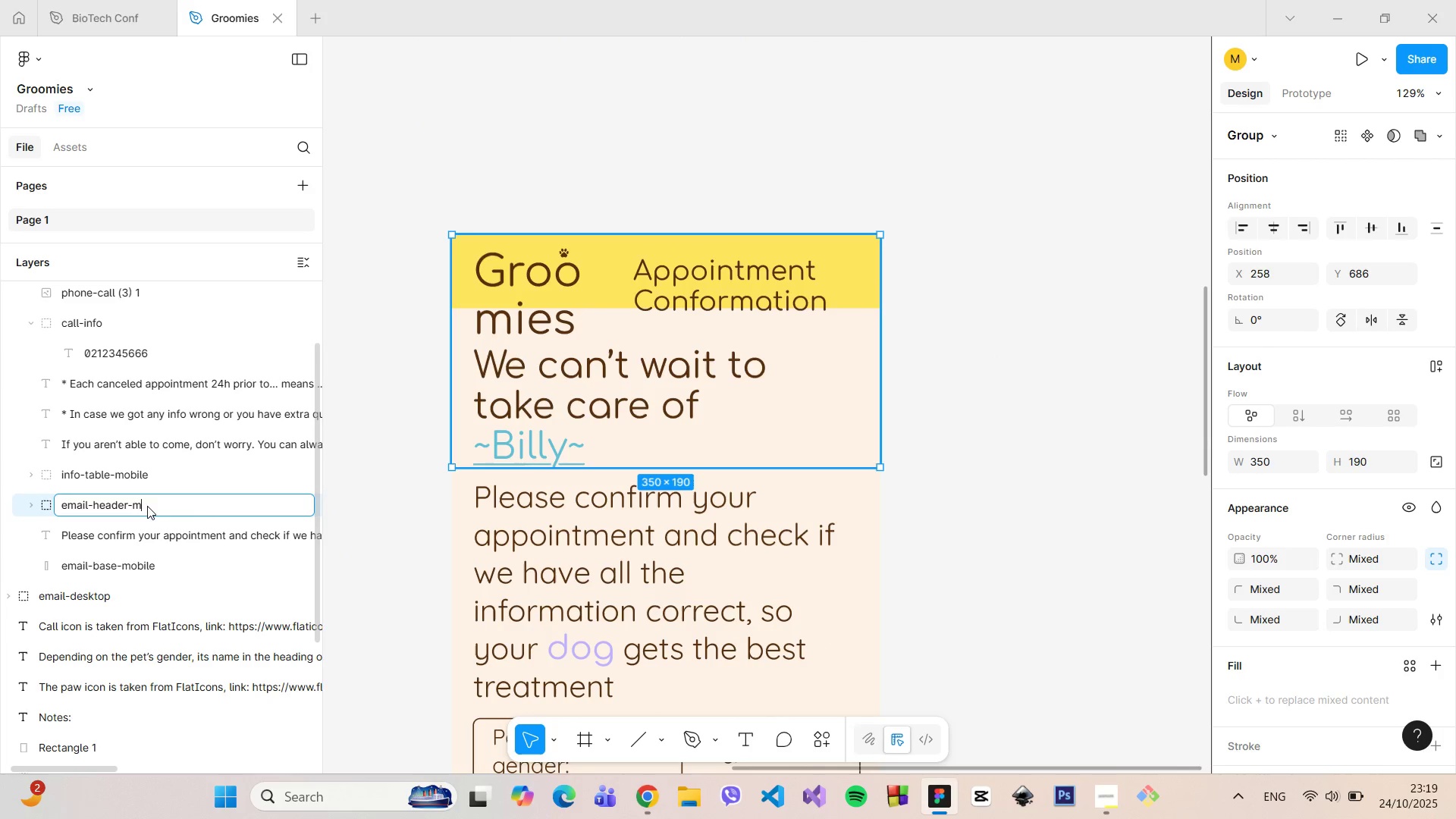 
type(mobike)
key(Backspace)
key(Backspace)
type(k)
key(Backspace)
type(le)
 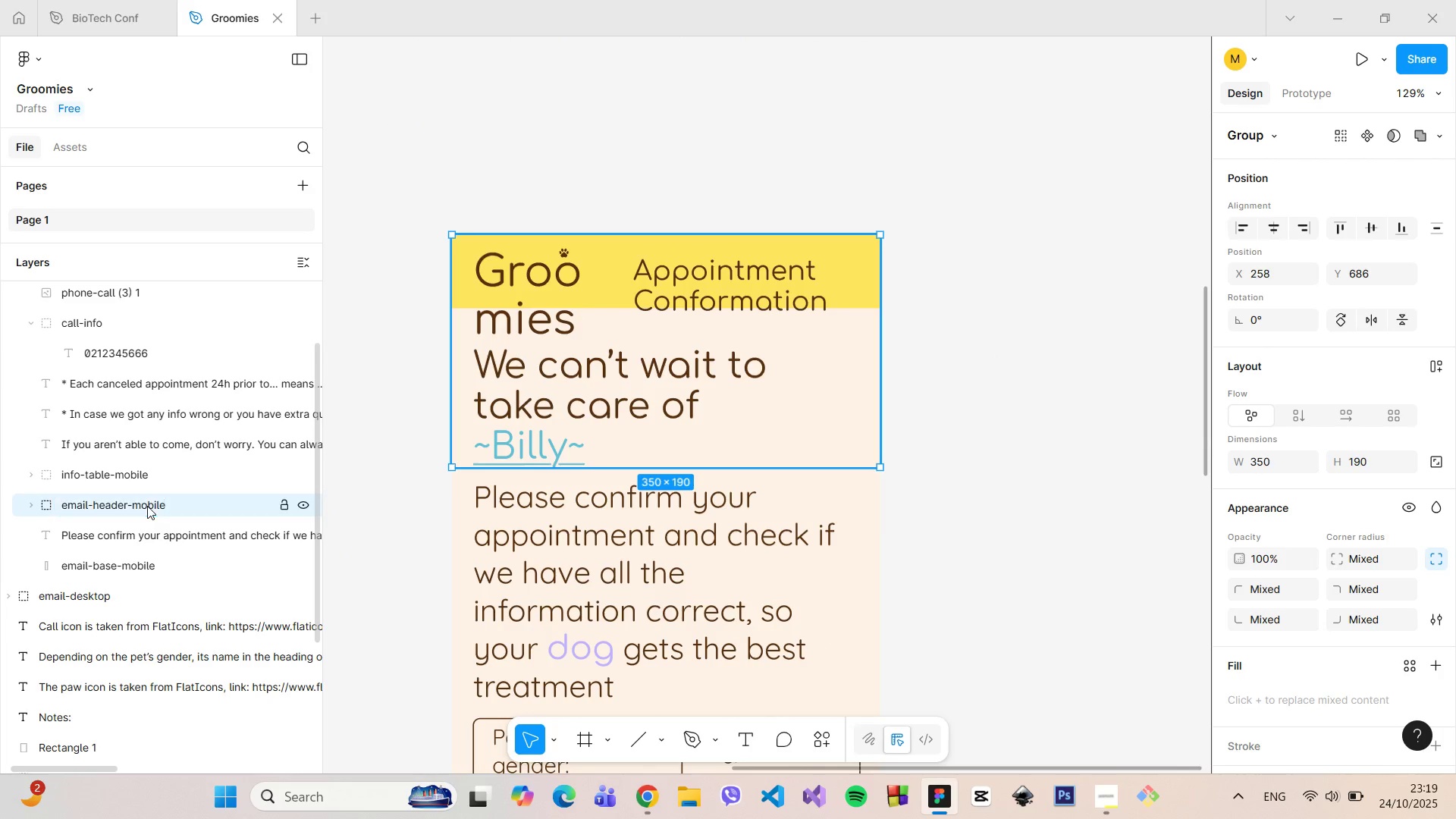 
key(Enter)
 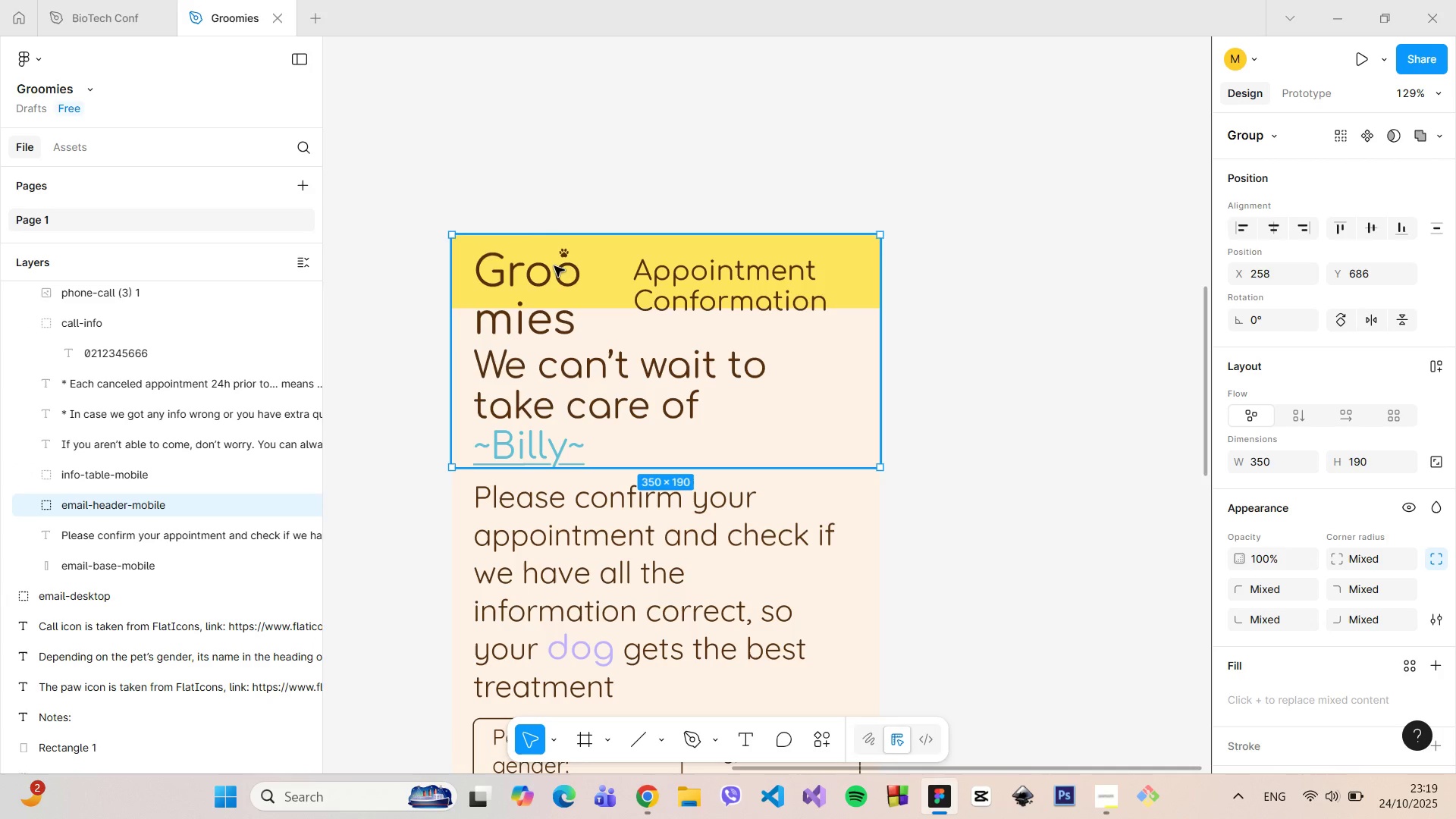 
double_click([554, 266])
 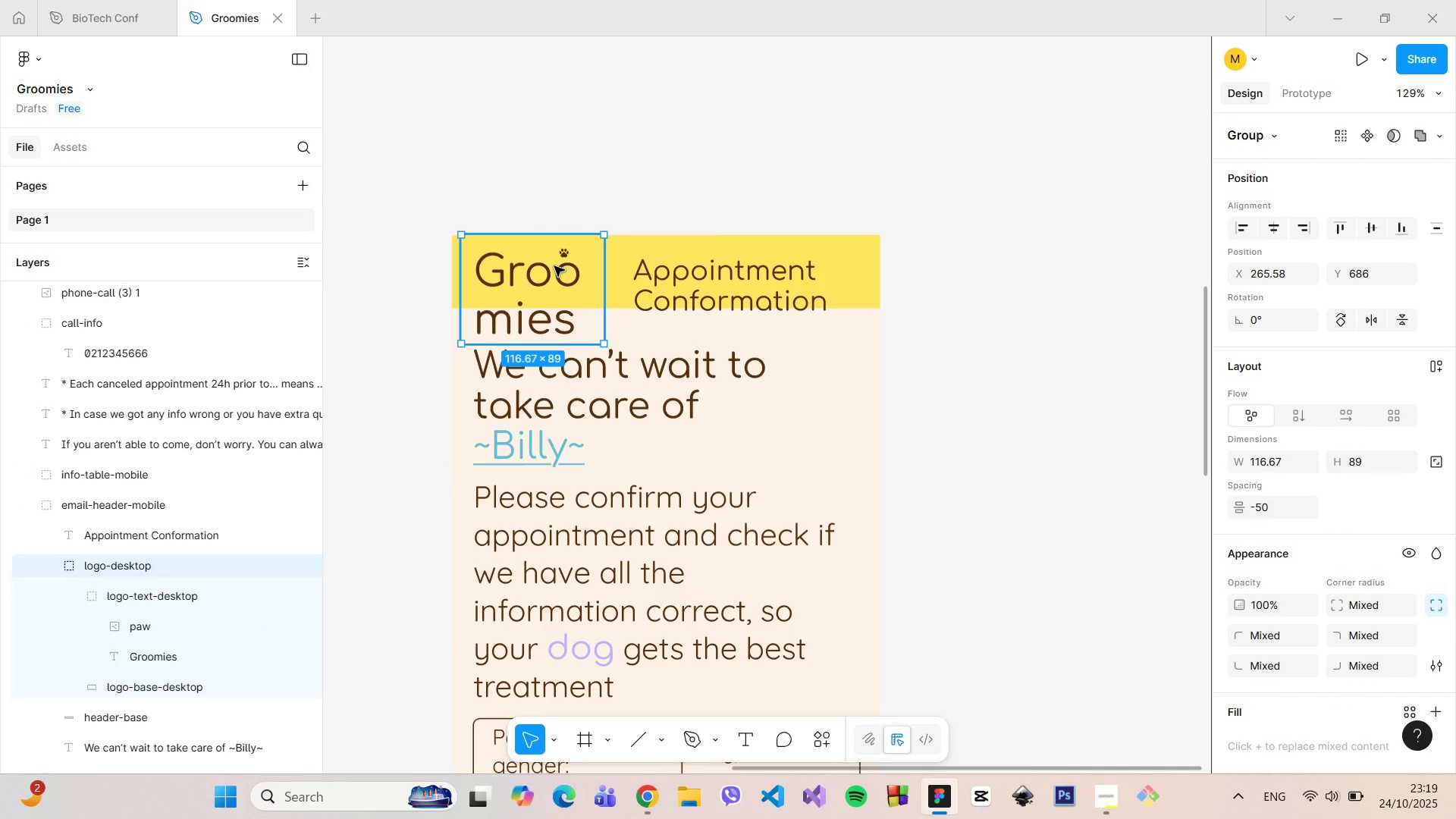 
key(Backspace)
 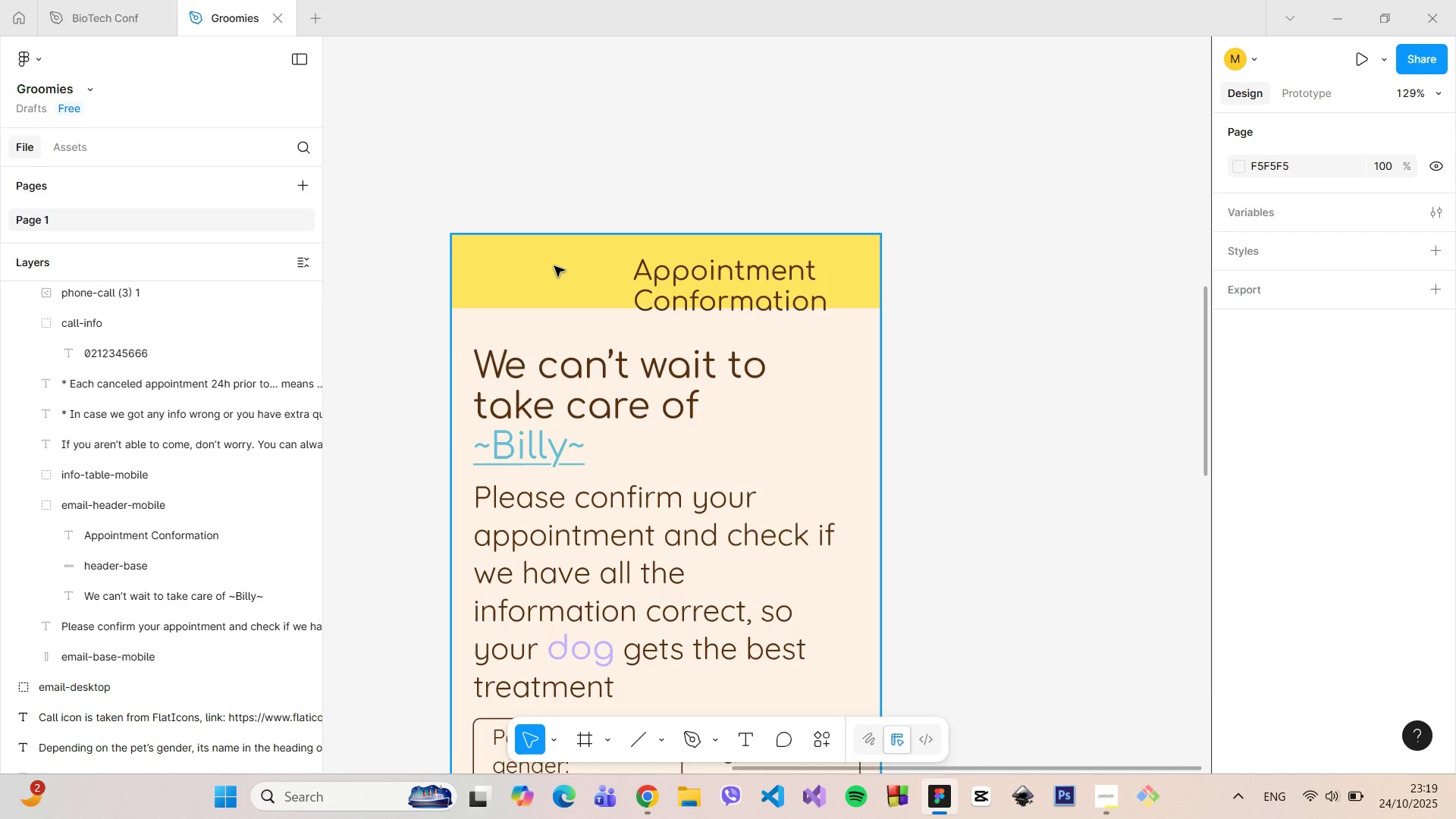 
hold_key(key=ControlLeft, duration=1.51)
scroll: coordinate [562, 264], scroll_direction: down, amount: 14.0
 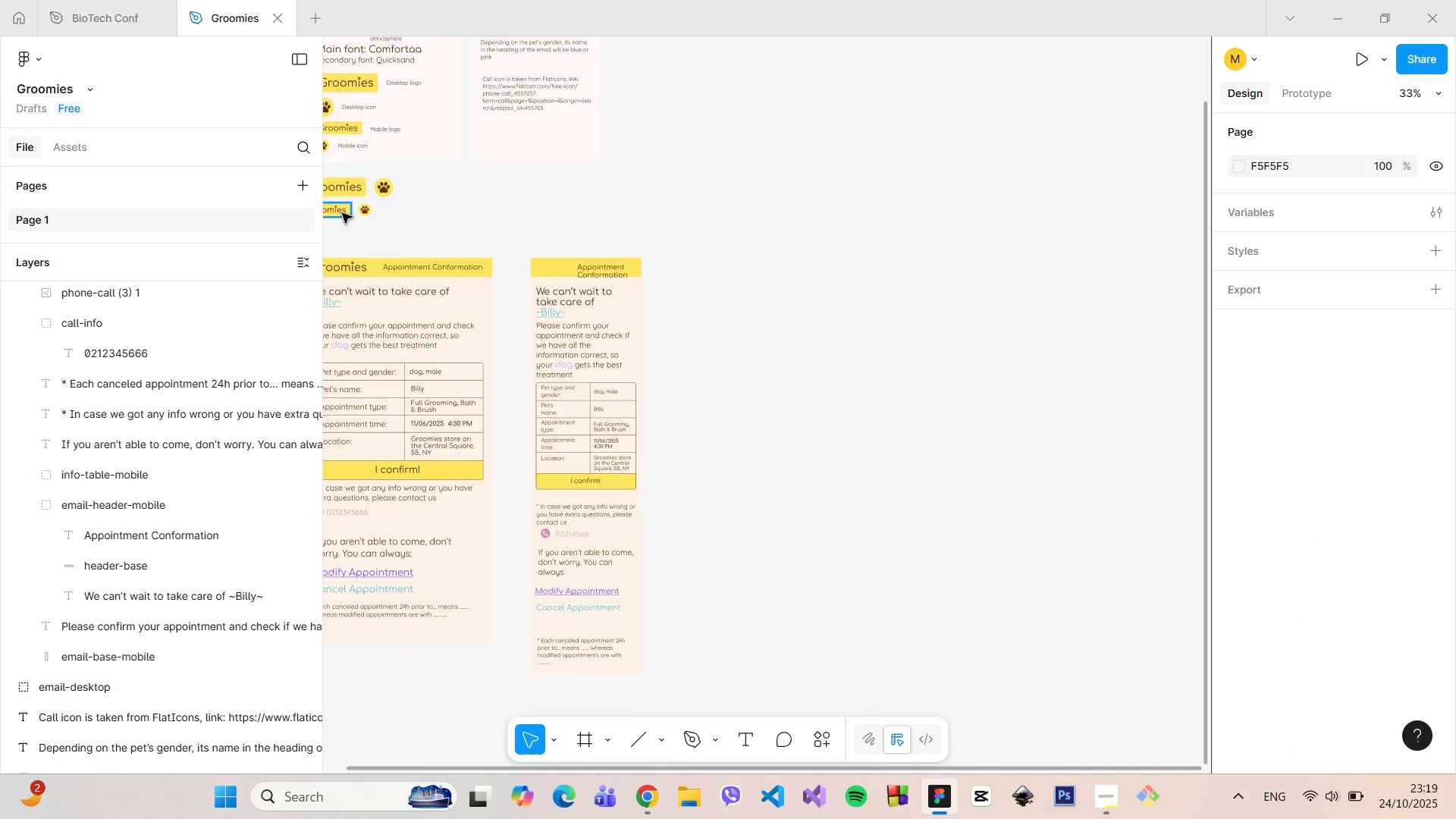 
left_click([342, 212])
 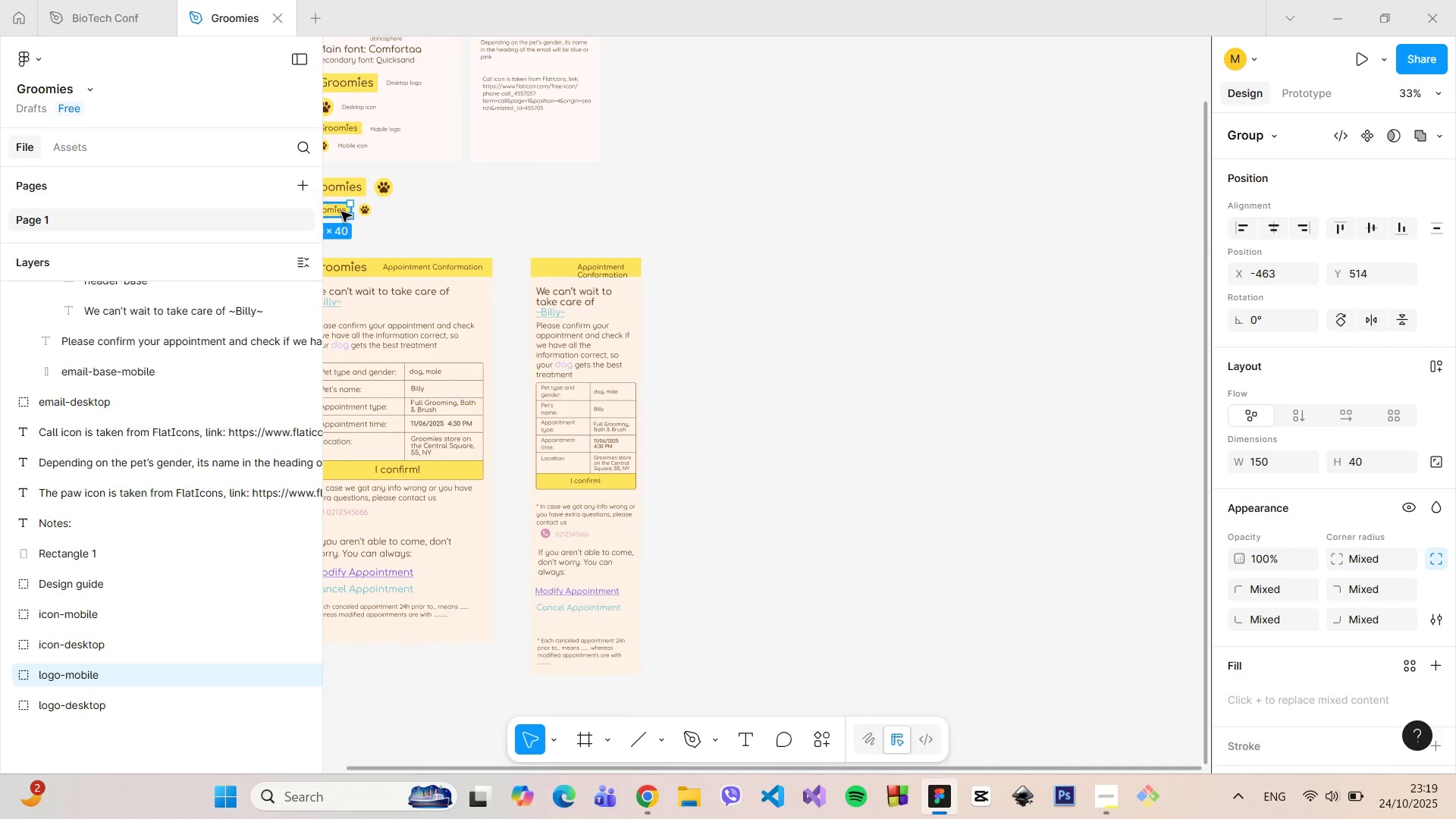 
left_click_drag(start_coordinate=[340, 212], to_coordinate=[562, 277])
 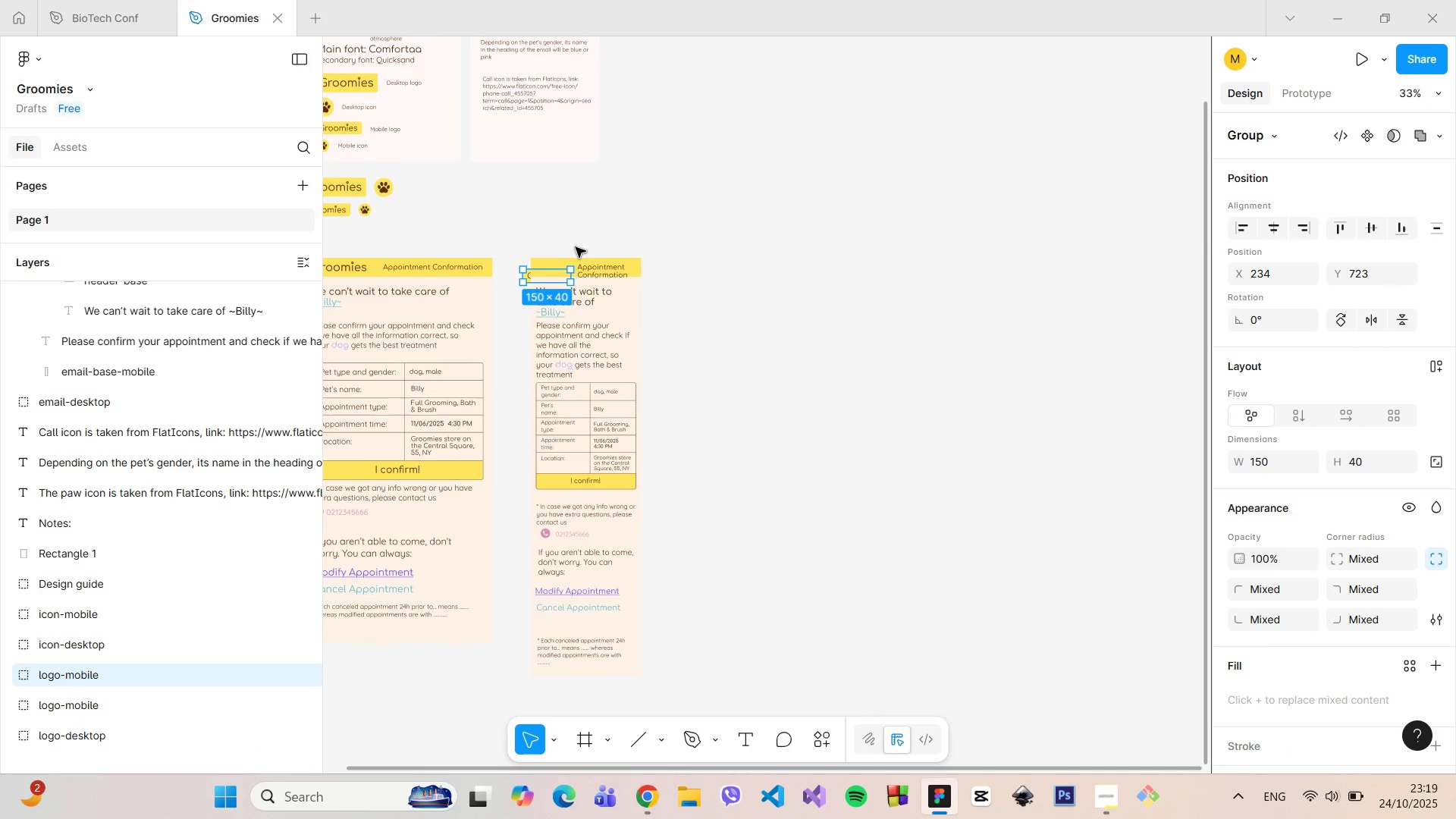 
hold_key(key=AltLeft, duration=1.41)
 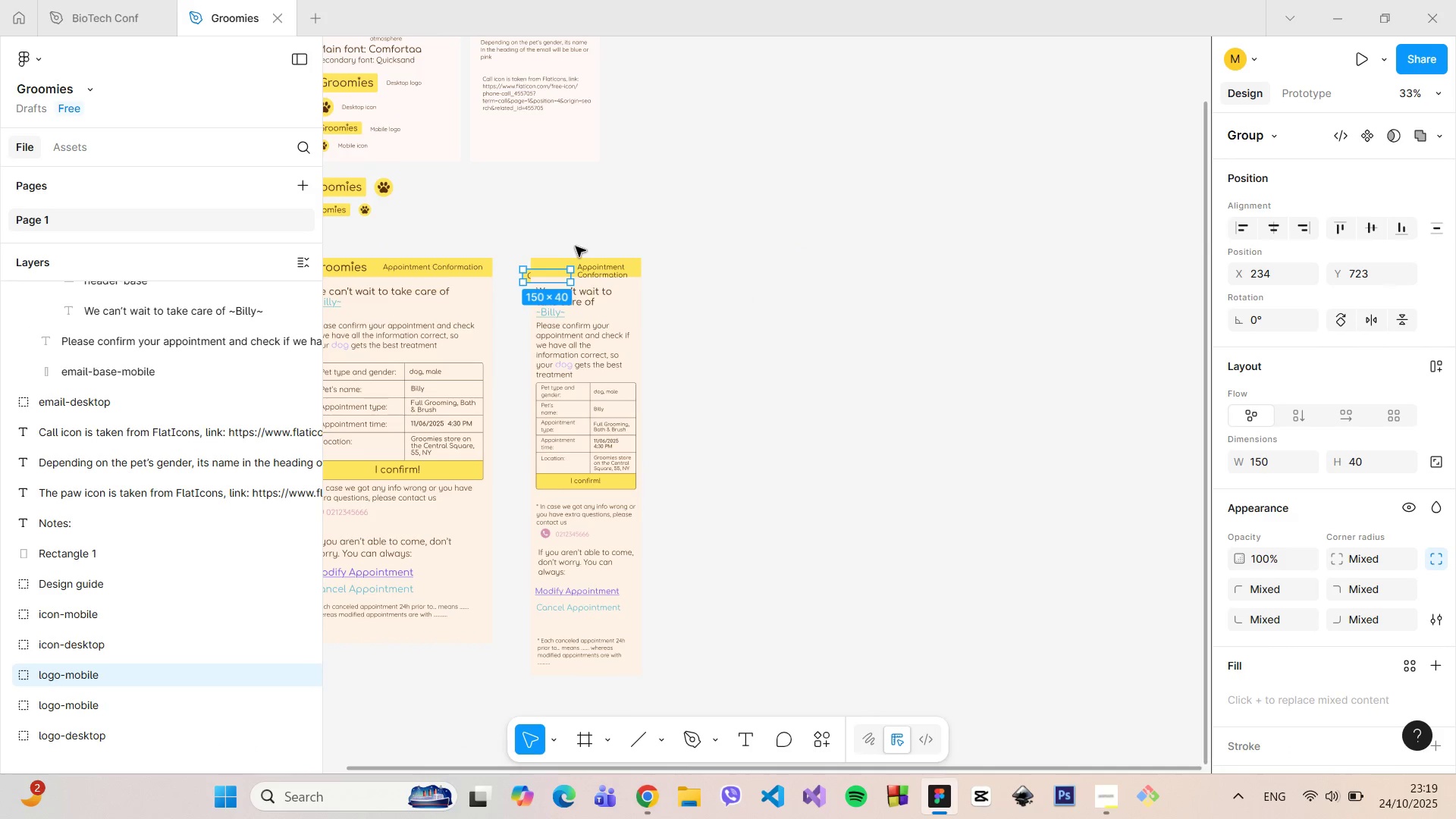 
hold_key(key=ControlLeft, duration=0.94)
scroll: coordinate [579, 249], scroll_direction: up, amount: 13.0
 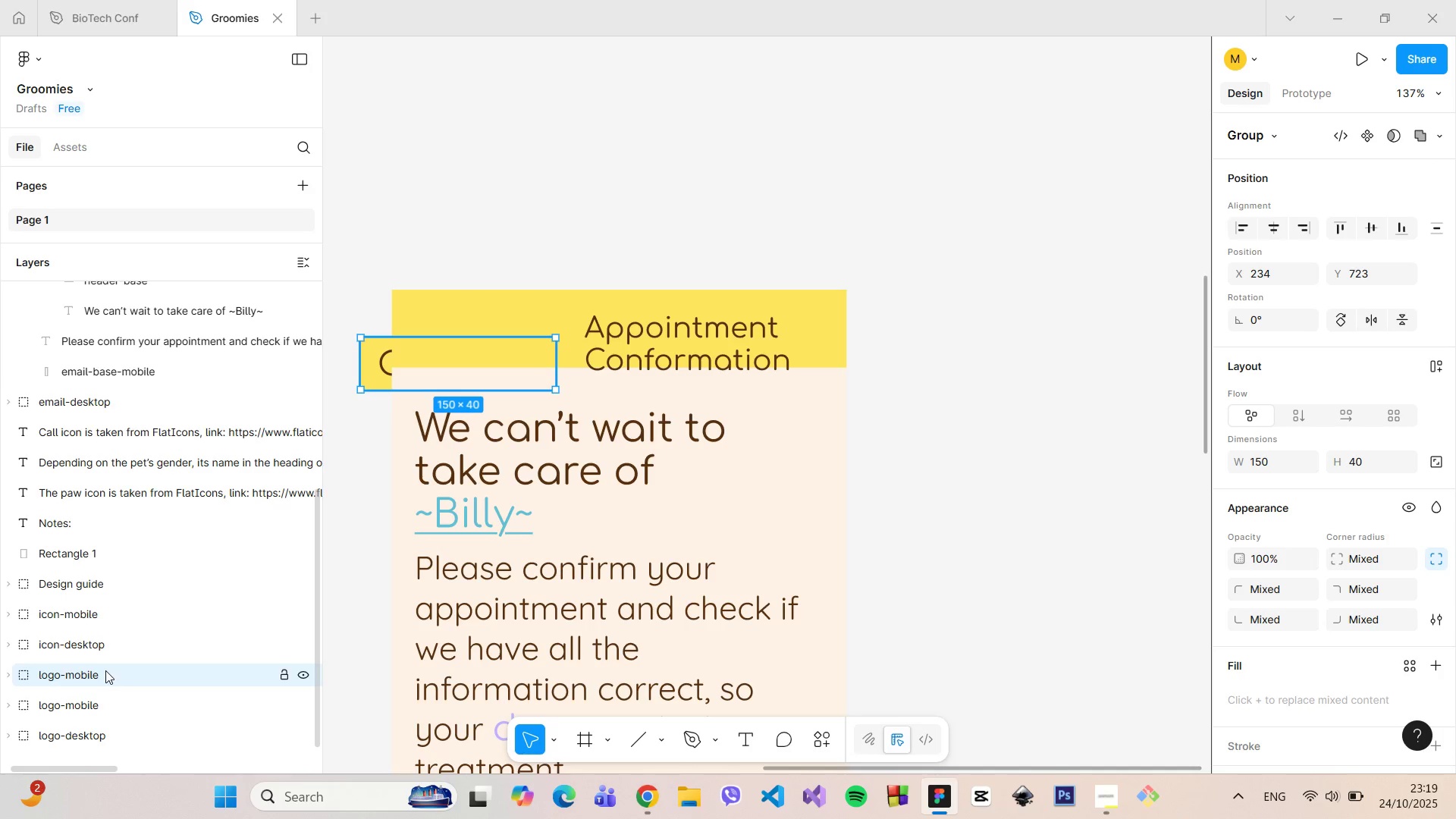 
left_click_drag(start_coordinate=[105, 674], to_coordinate=[143, 416])
 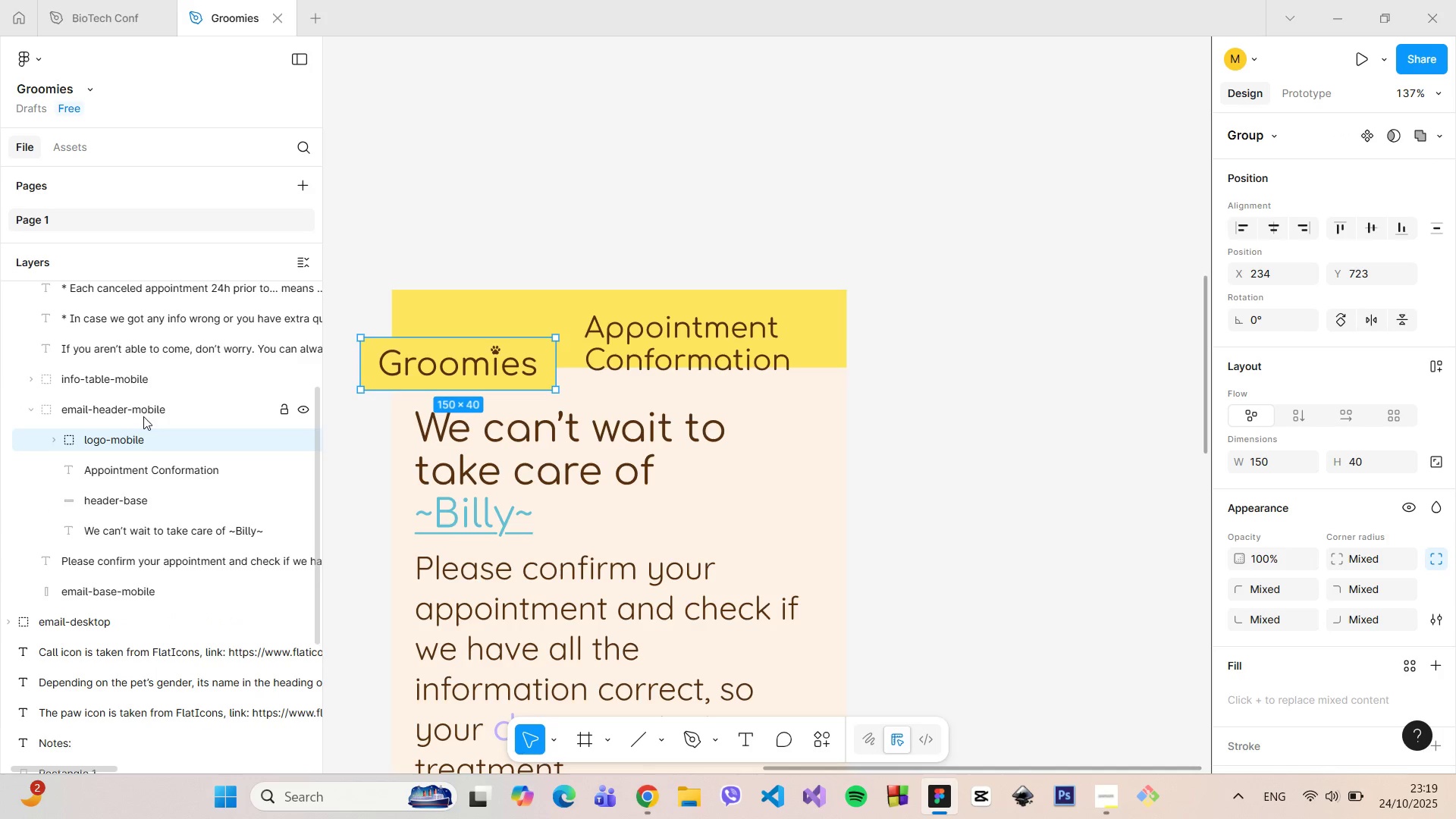 
scroll: coordinate [146, 438], scroll_direction: up, amount: 2.0
 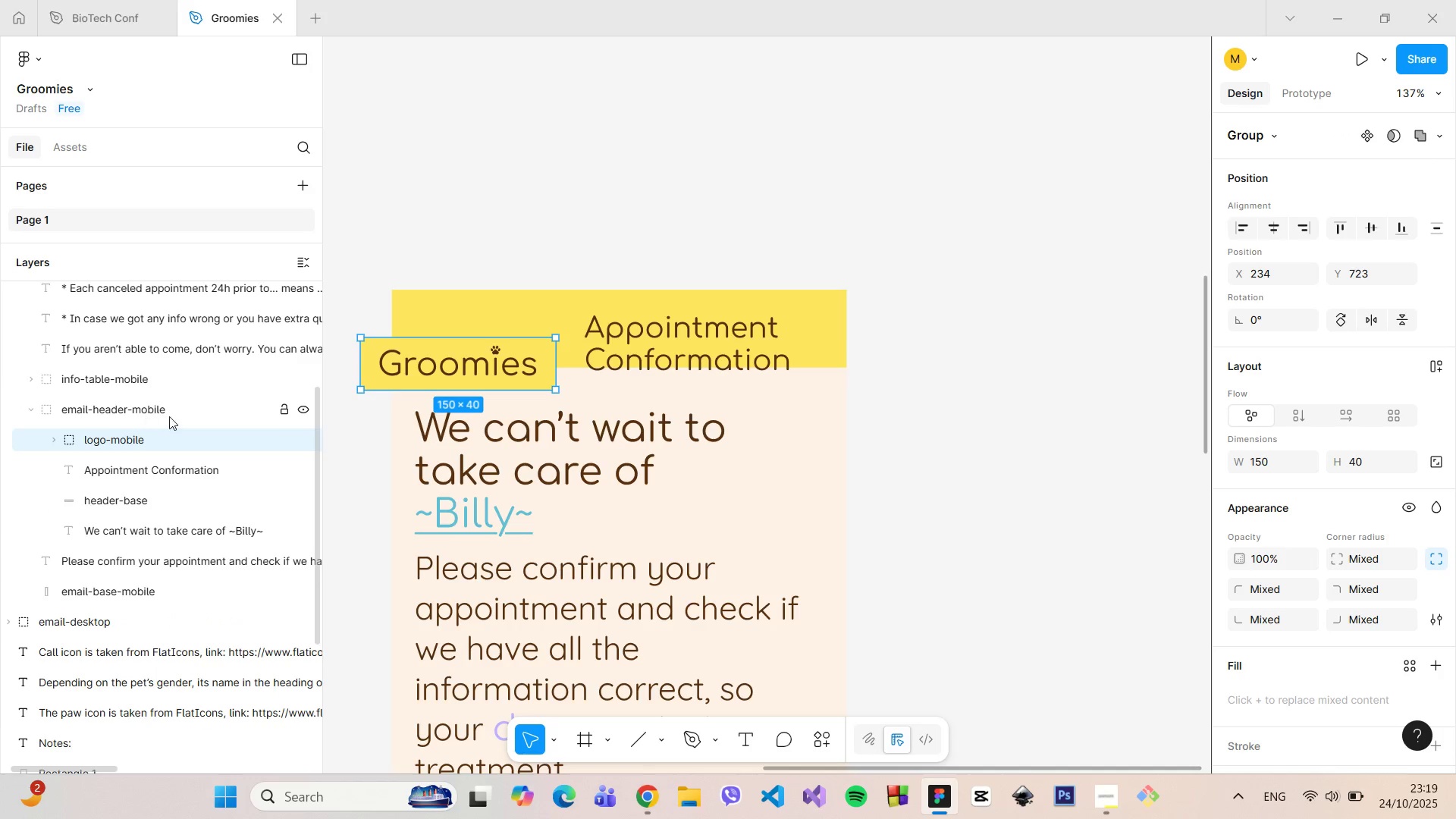 
left_click([639, 337])
 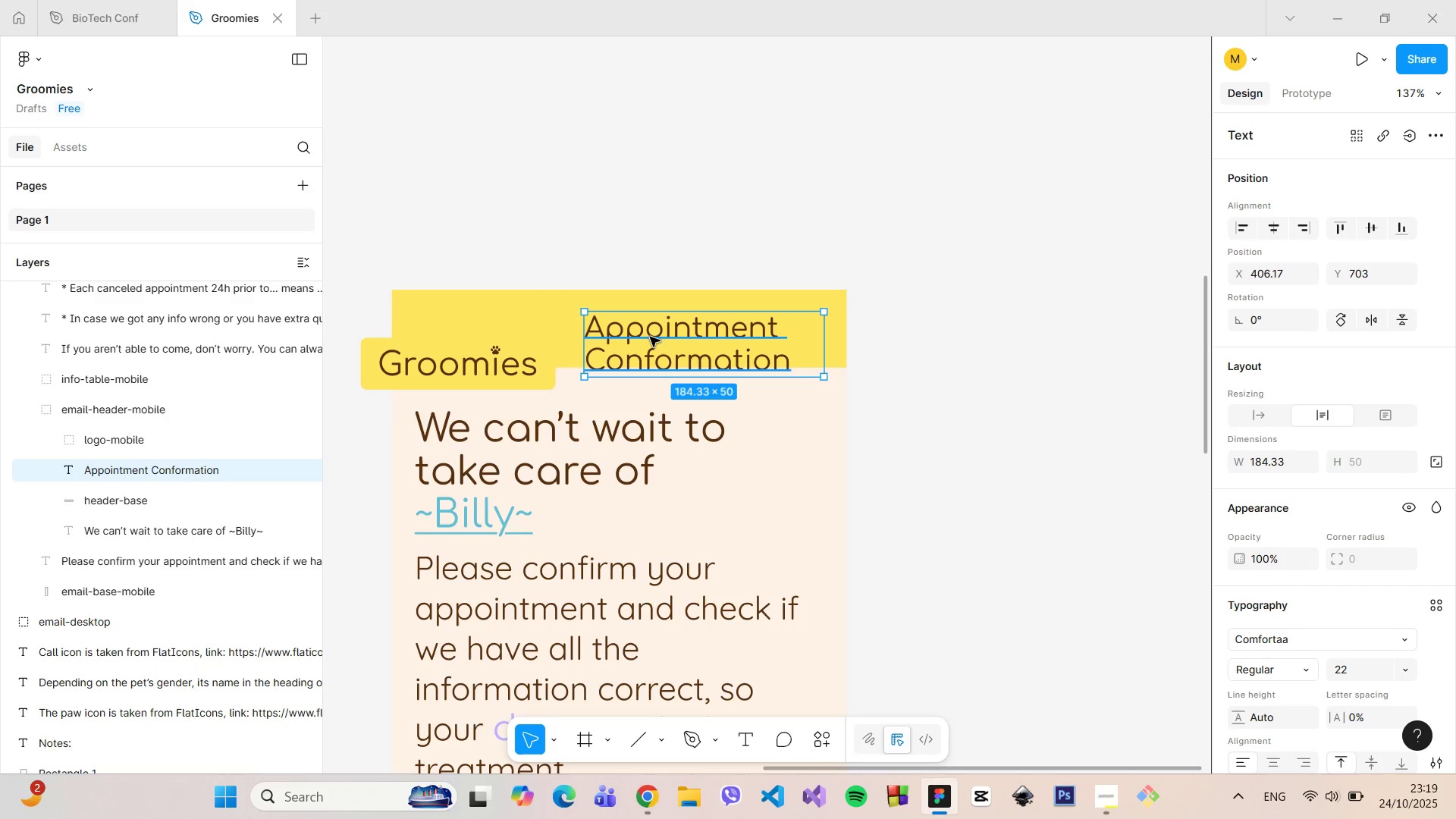 
double_click([650, 337])
 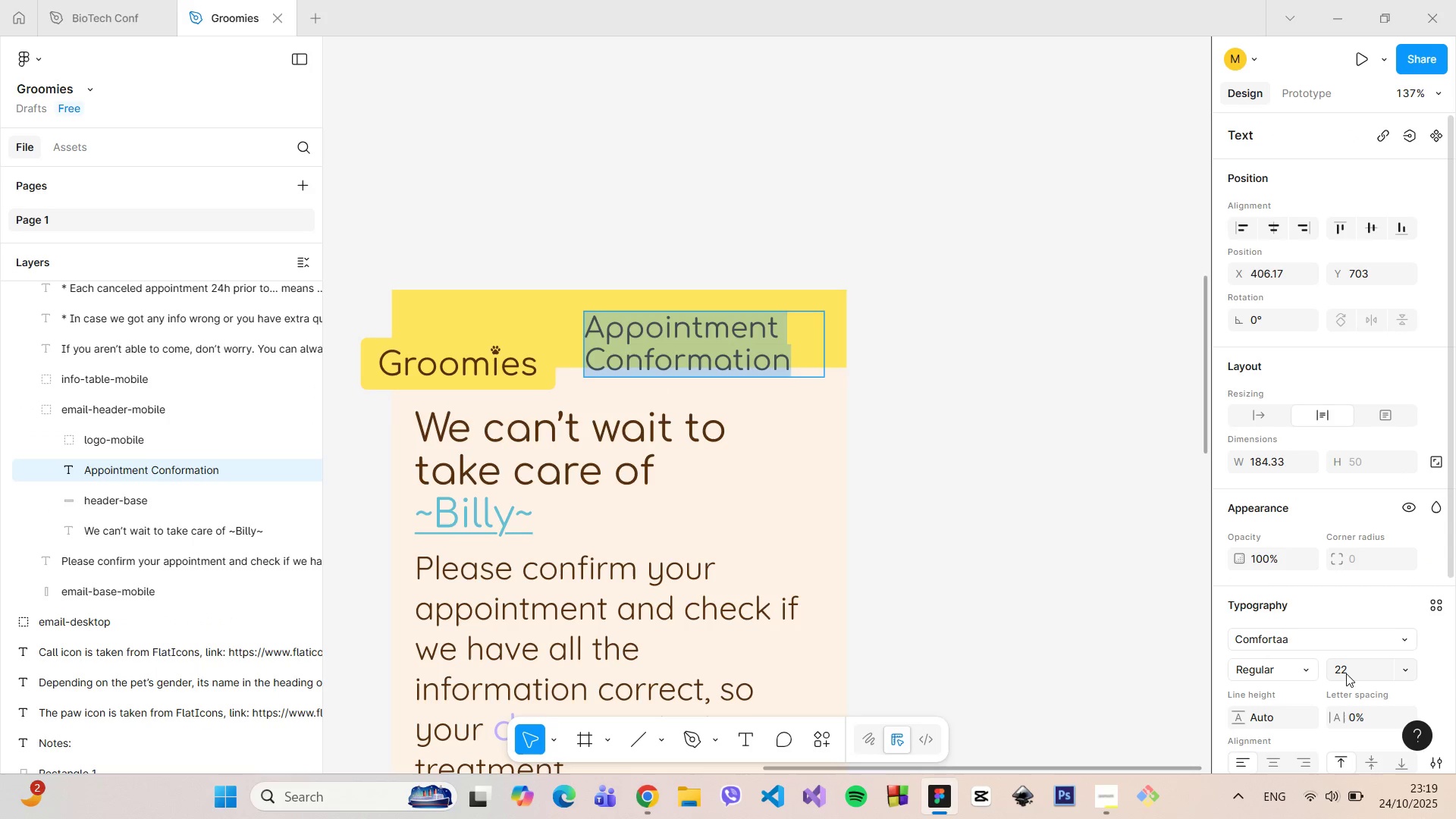 
left_click([1346, 674])
 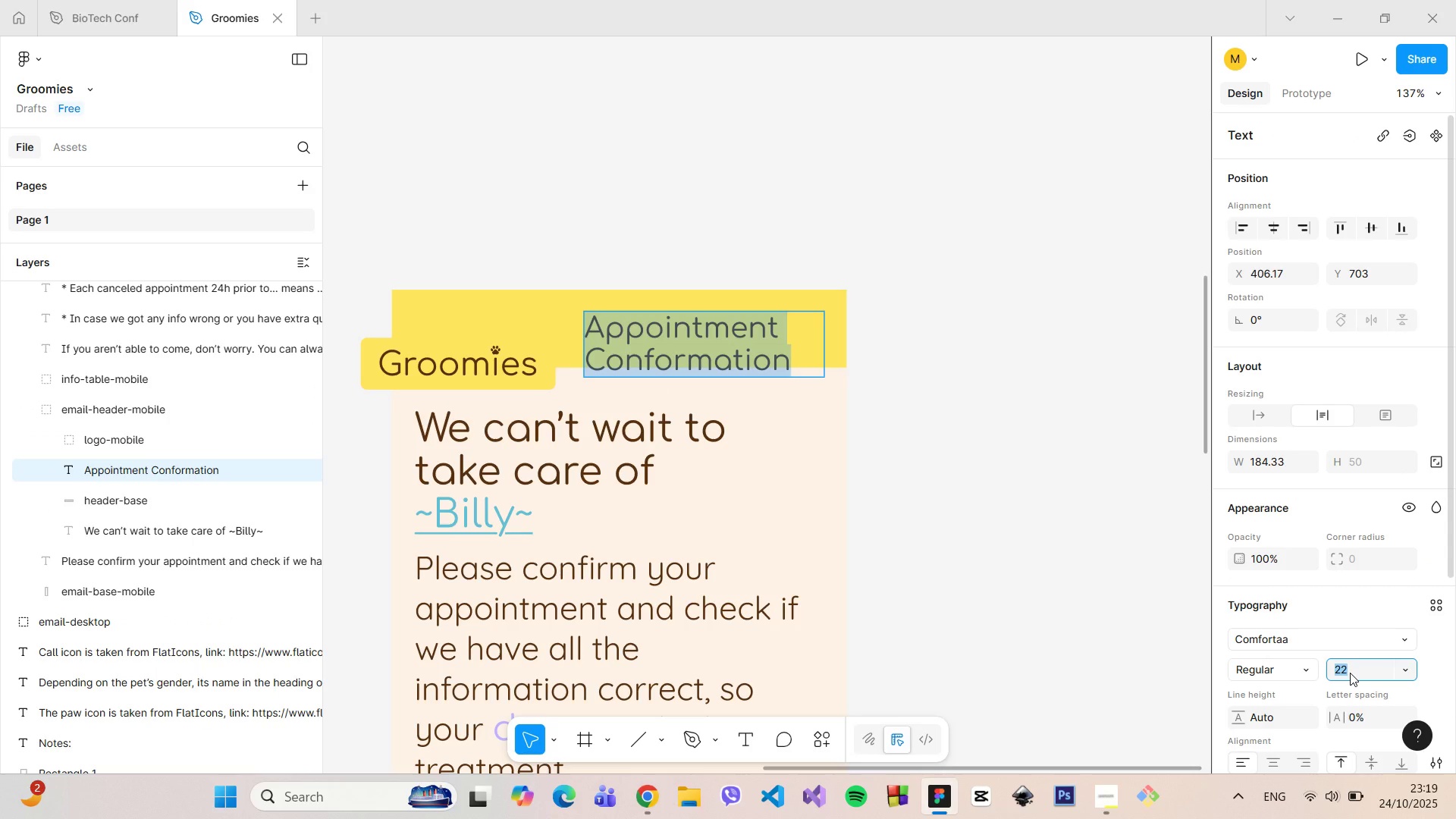 
type(20)
 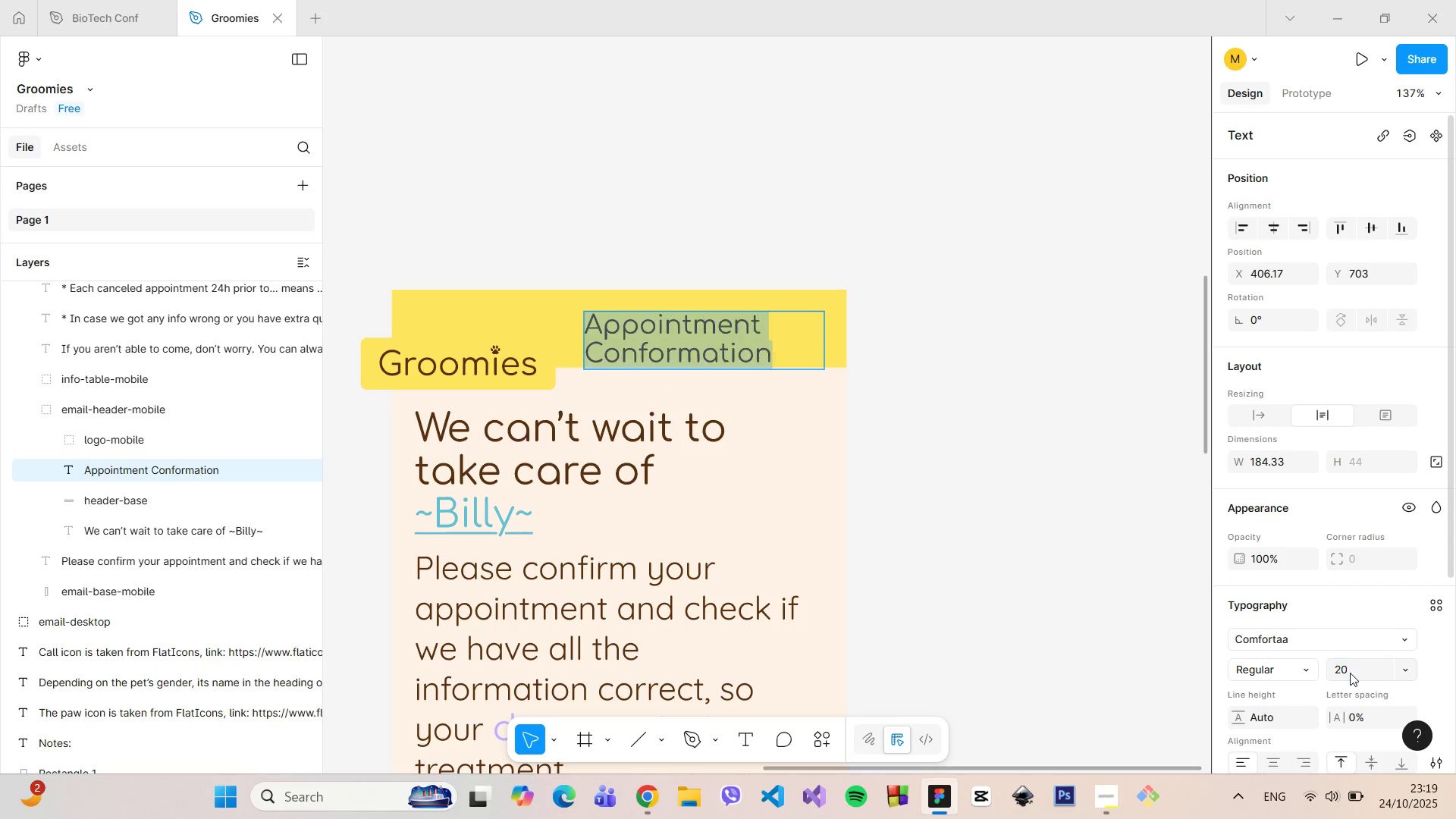 
key(Enter)
 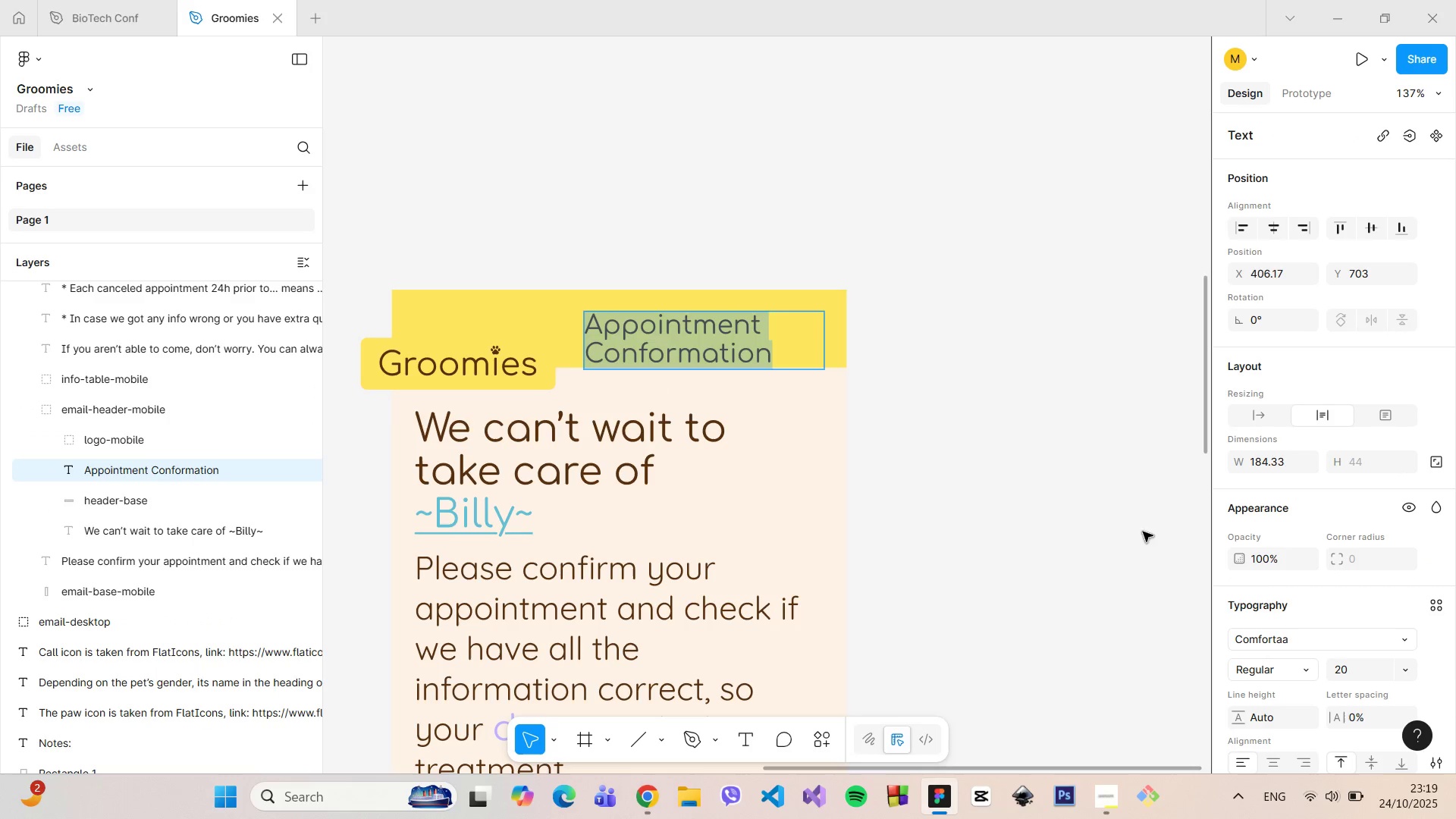 
left_click([1109, 498])
 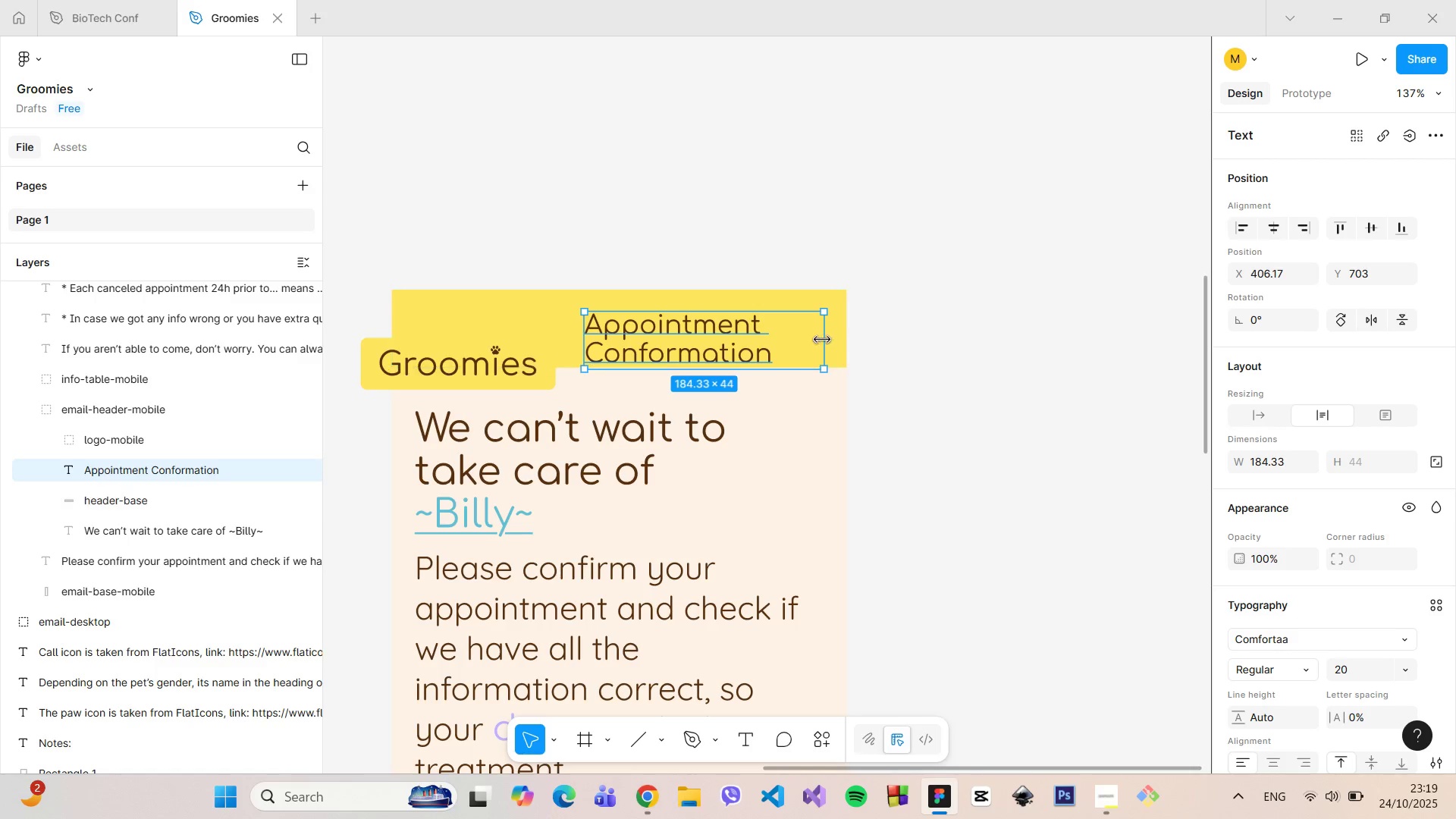 
left_click_drag(start_coordinate=[822, 340], to_coordinate=[780, 341])
 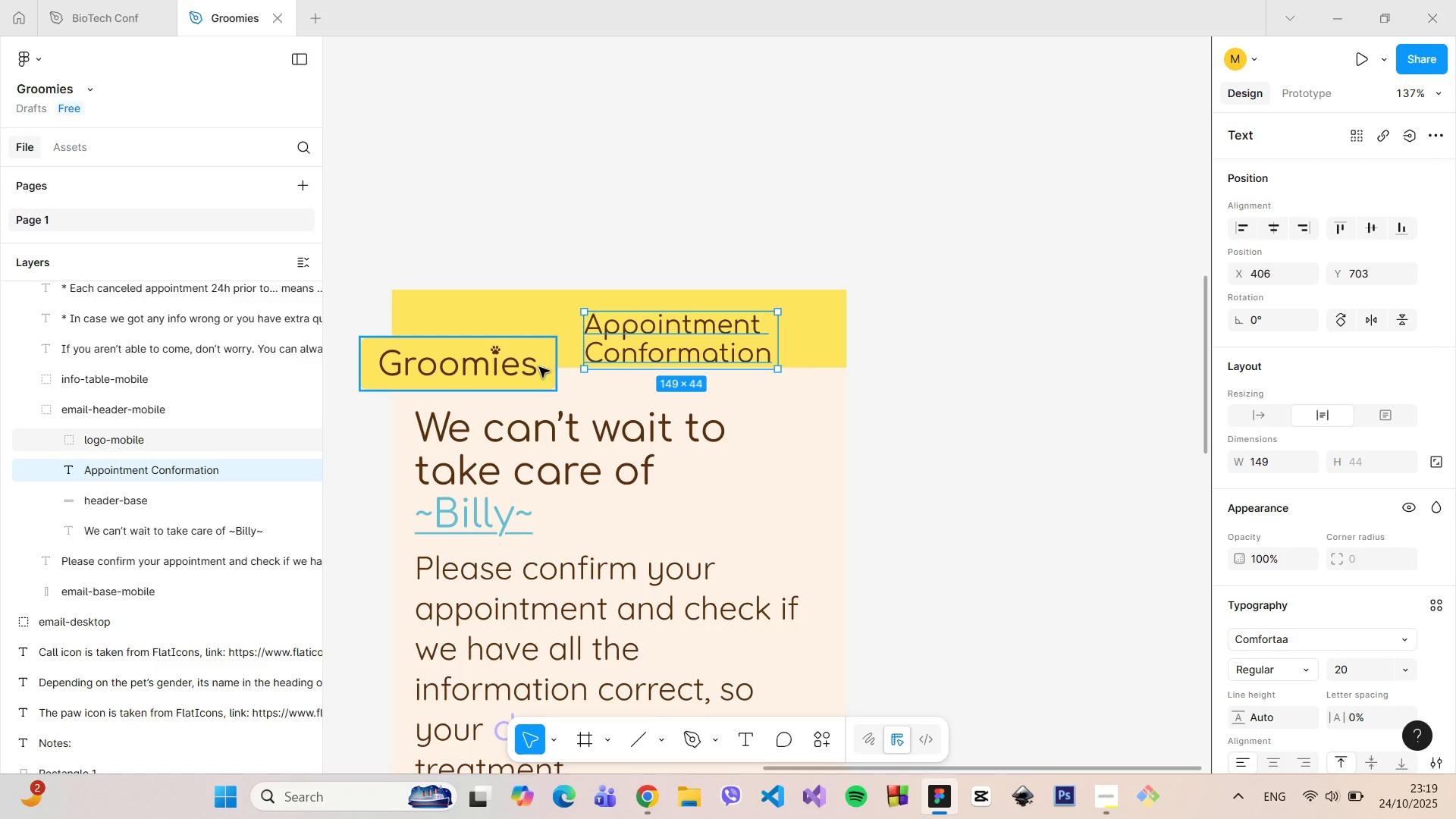 
left_click([532, 366])
 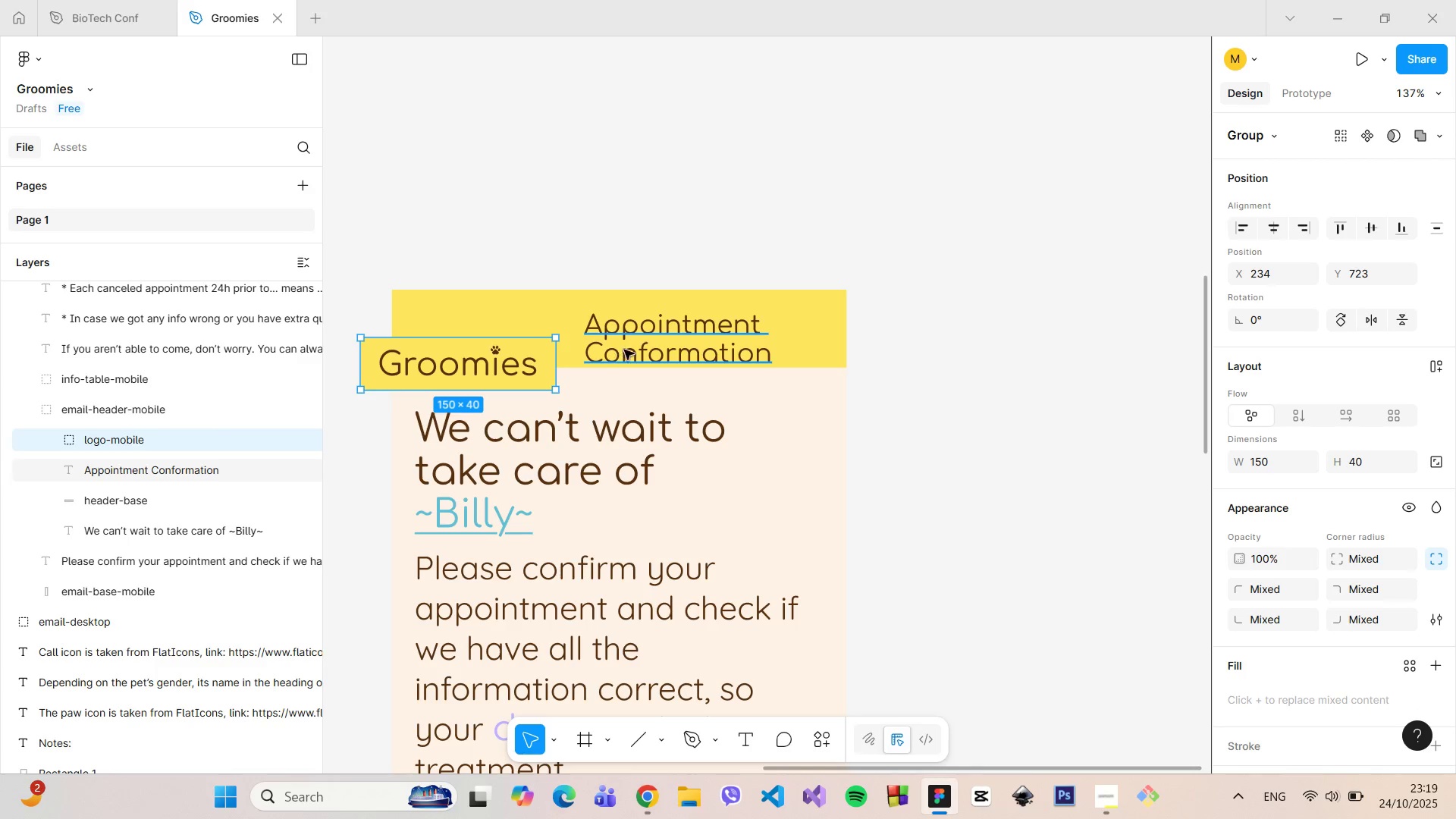 
left_click_drag(start_coordinate=[638, 344], to_coordinate=[705, 435])
 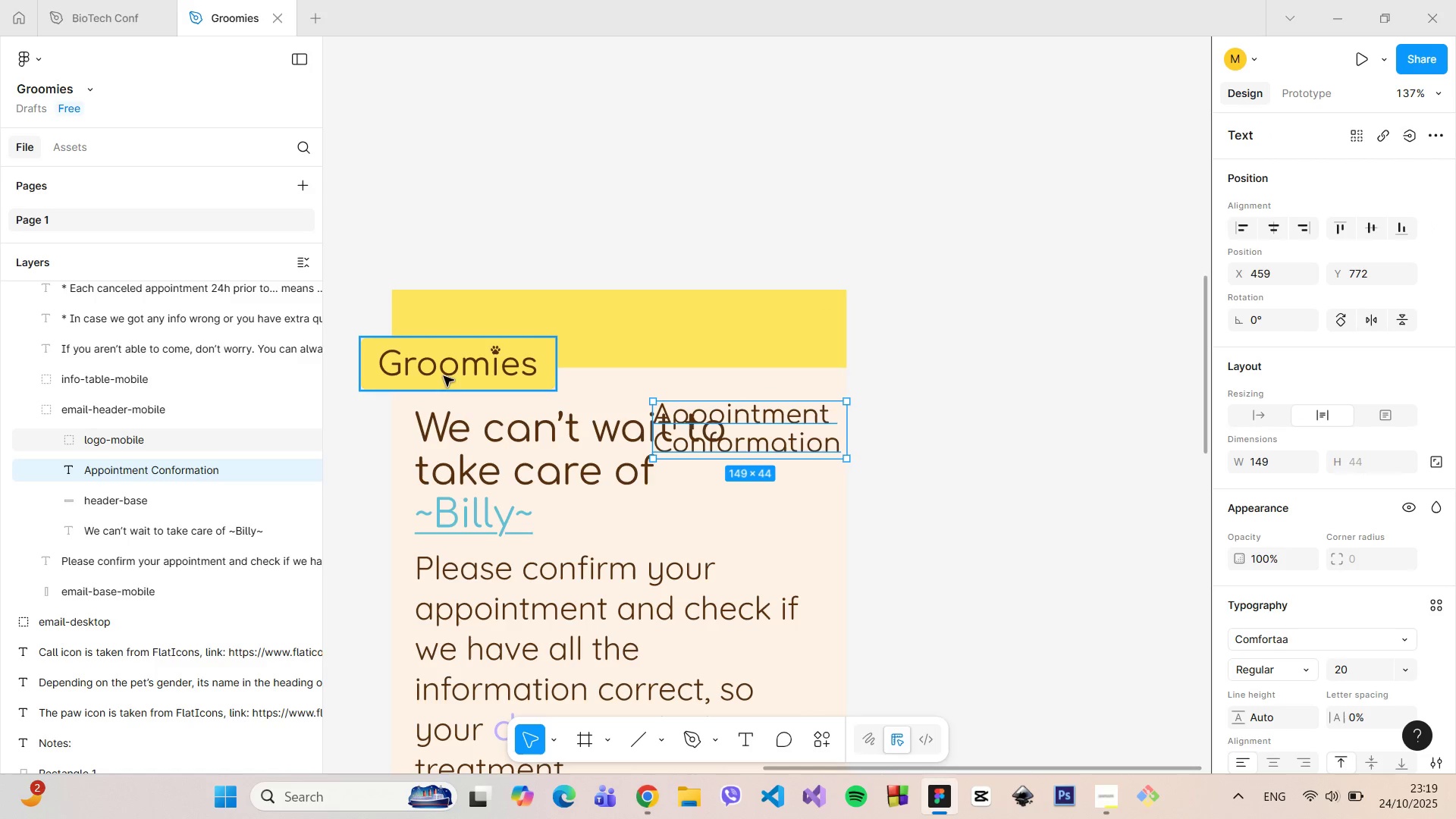 
left_click_drag(start_coordinate=[444, 375], to_coordinate=[487, 339])
 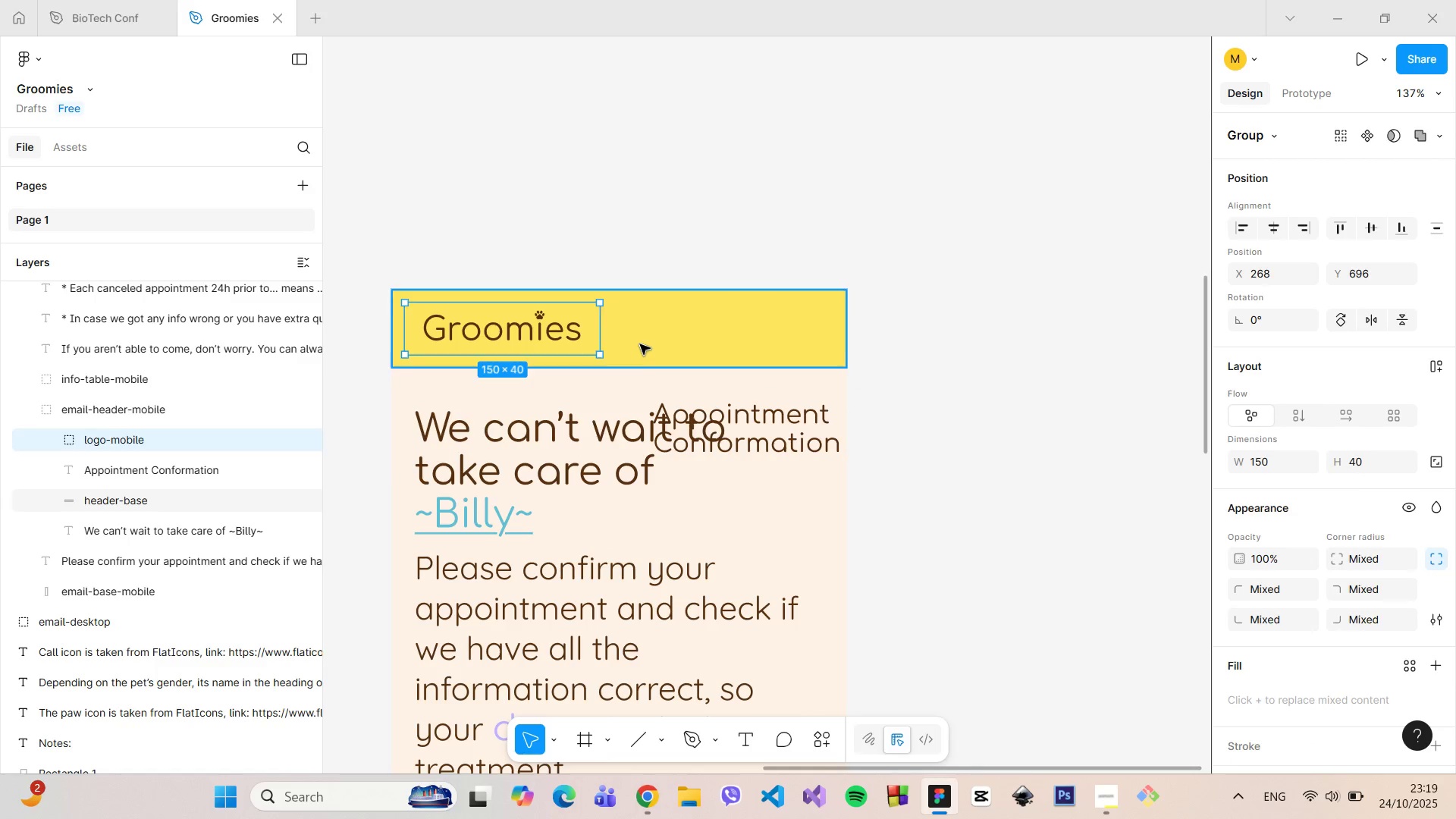 
left_click([640, 344])
 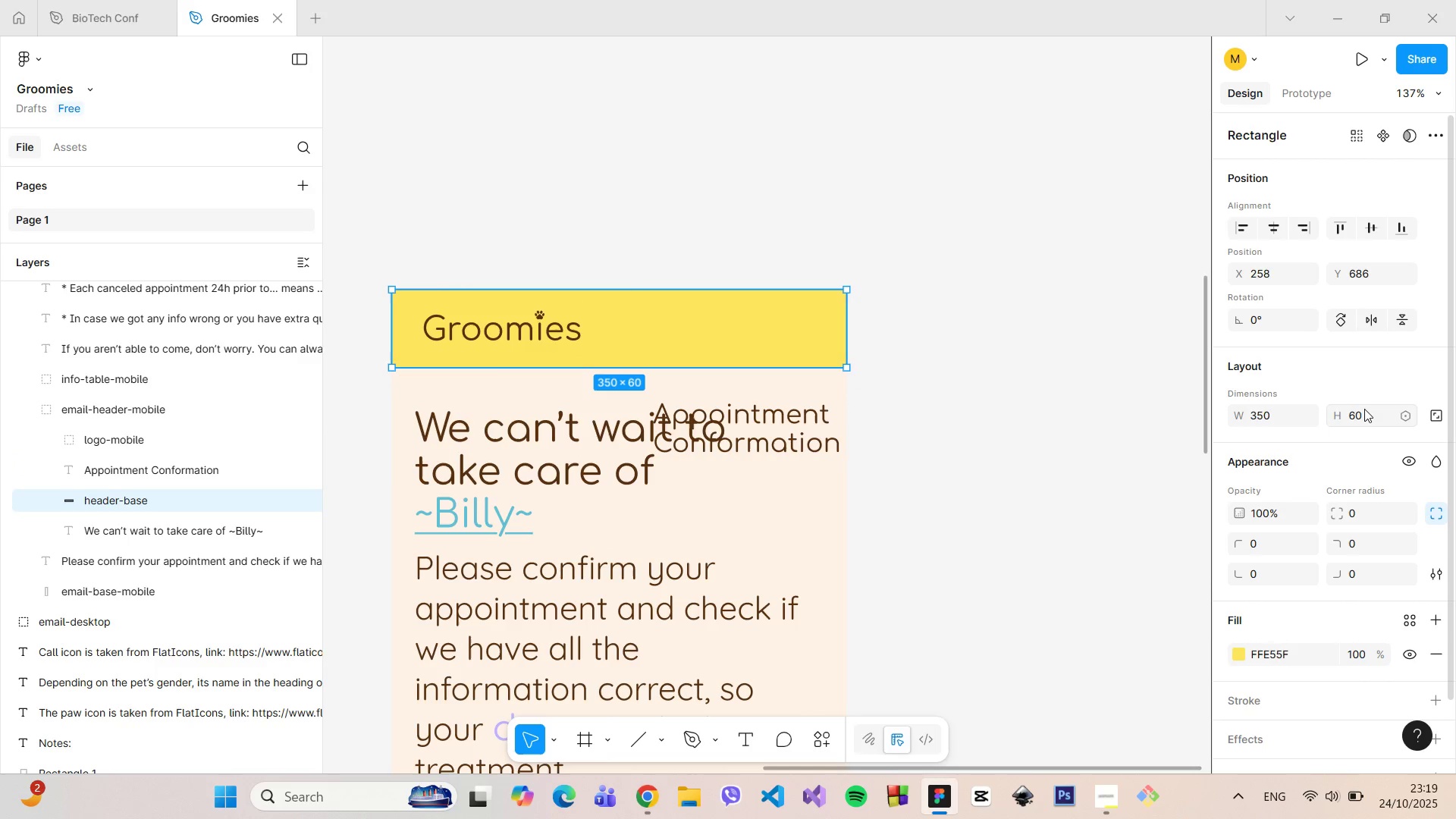 
left_click([1364, 409])
 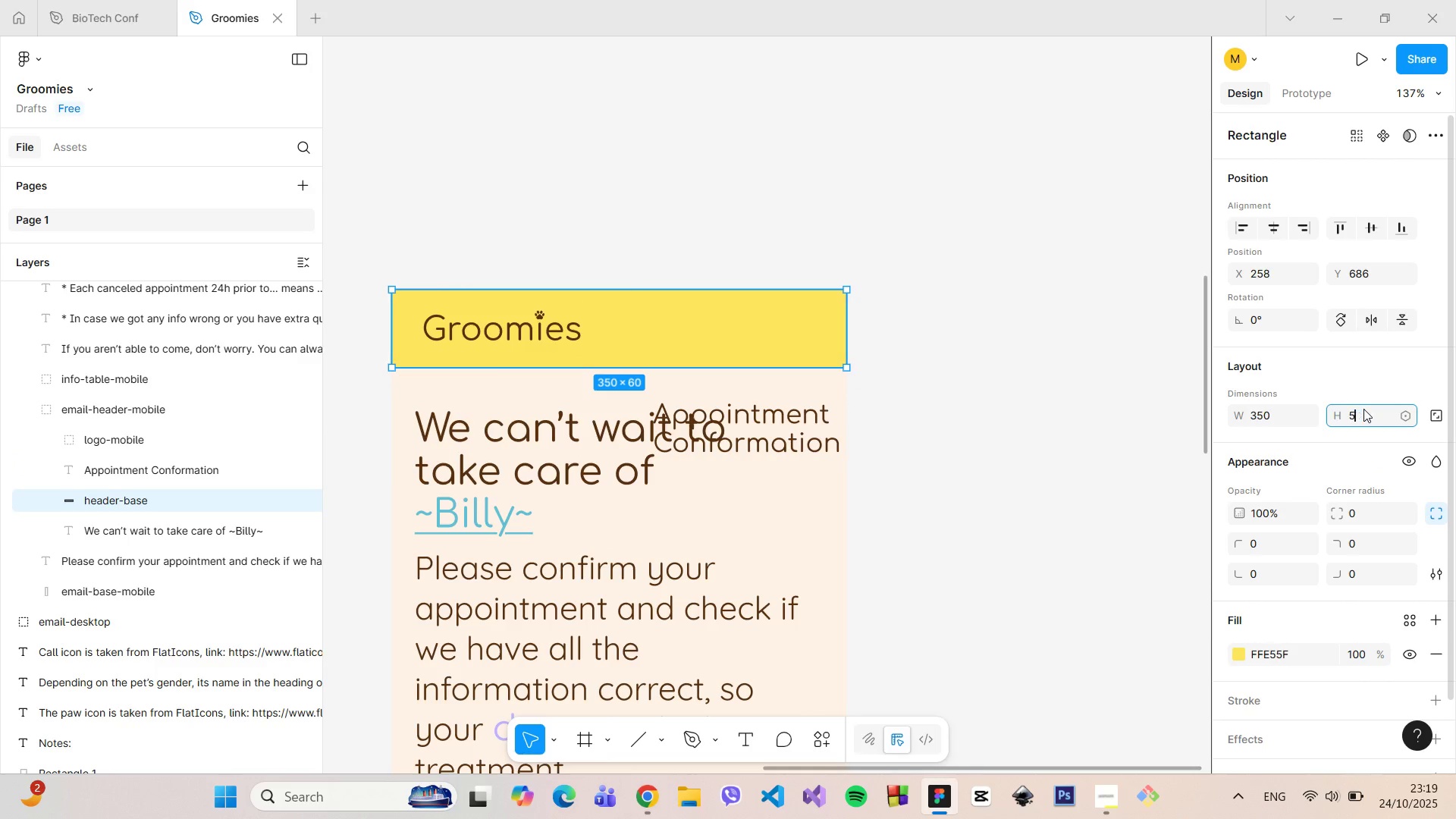 
type(50)
 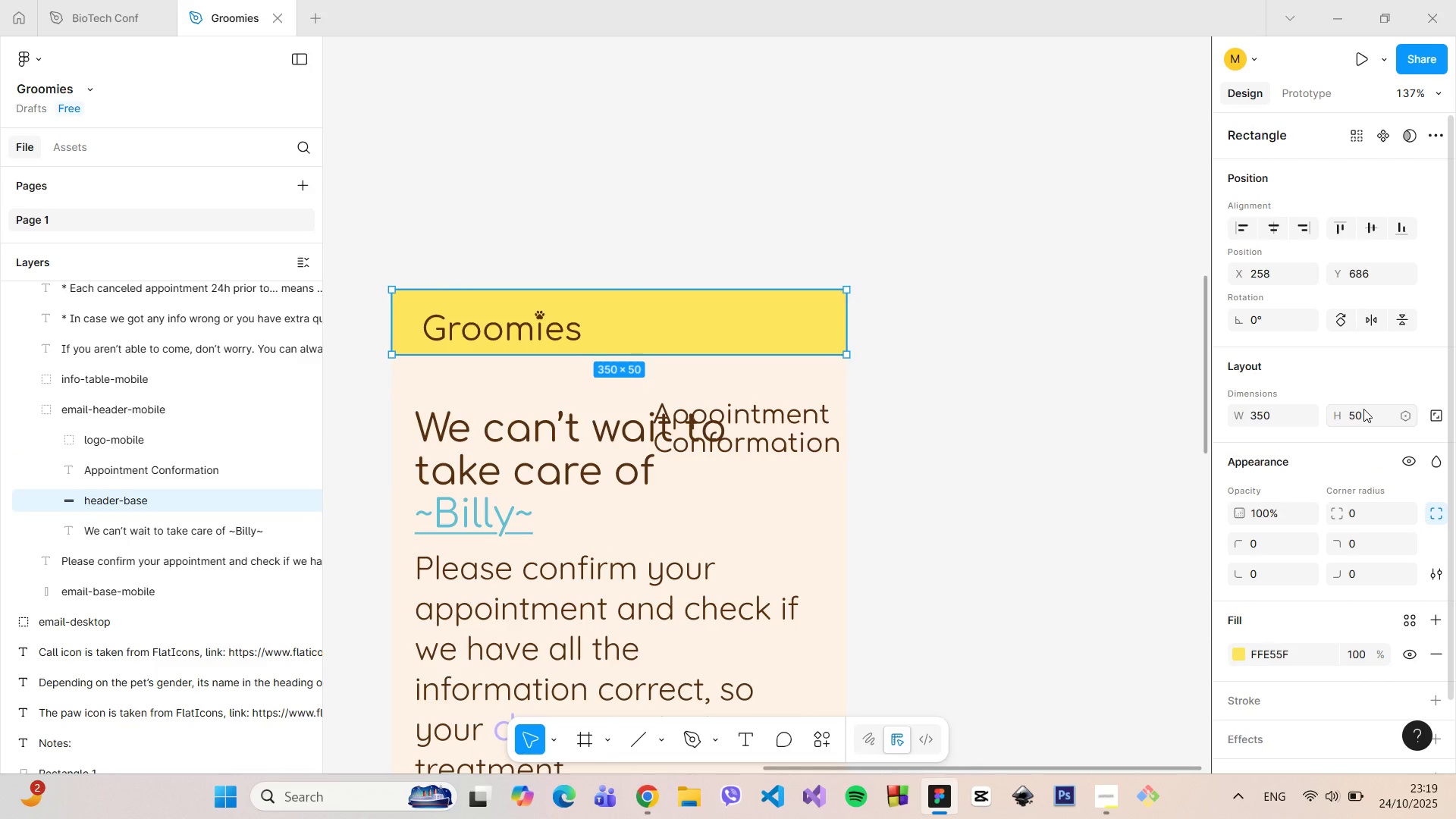 
key(Enter)
 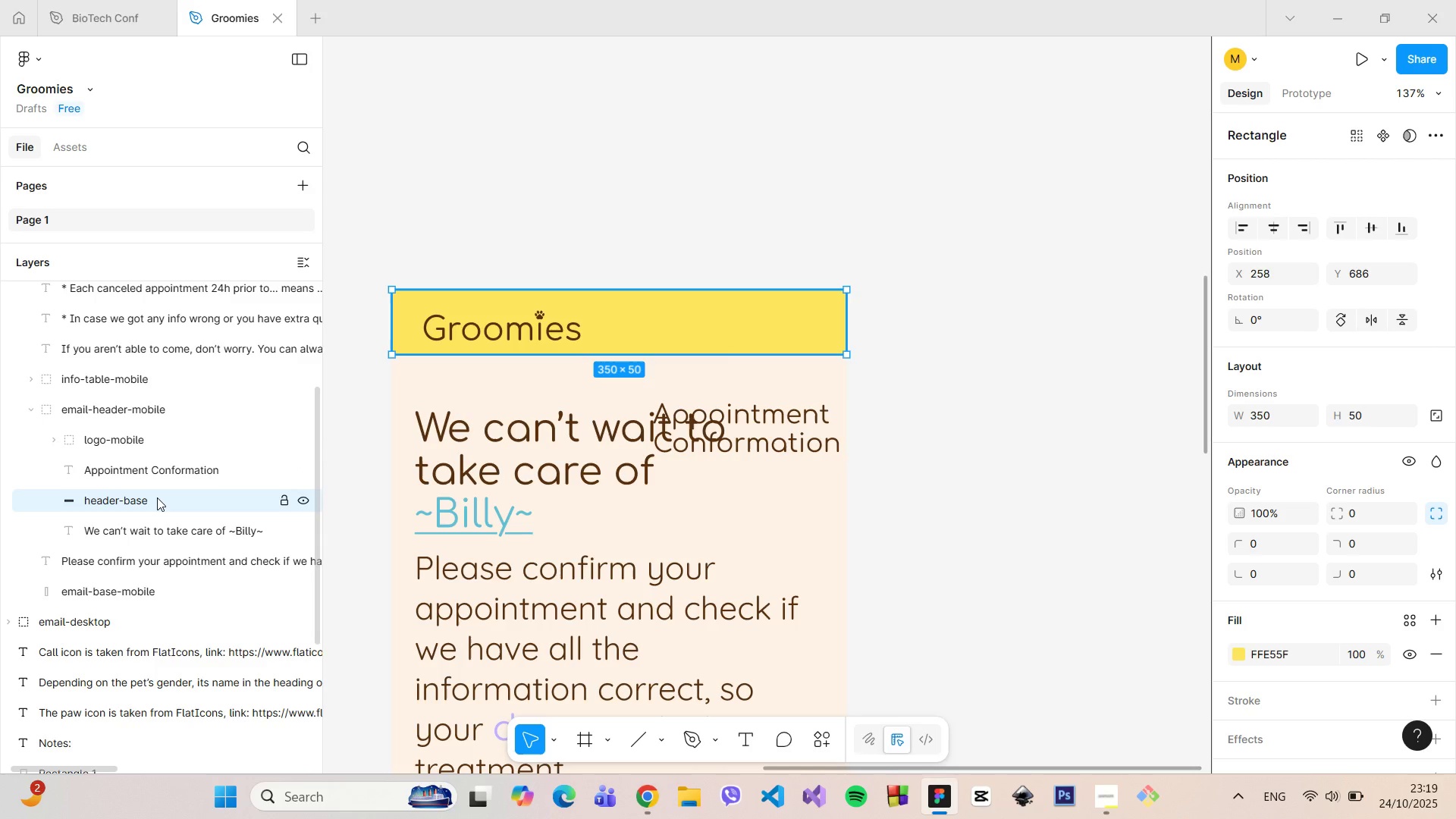 
double_click([157, 497])
 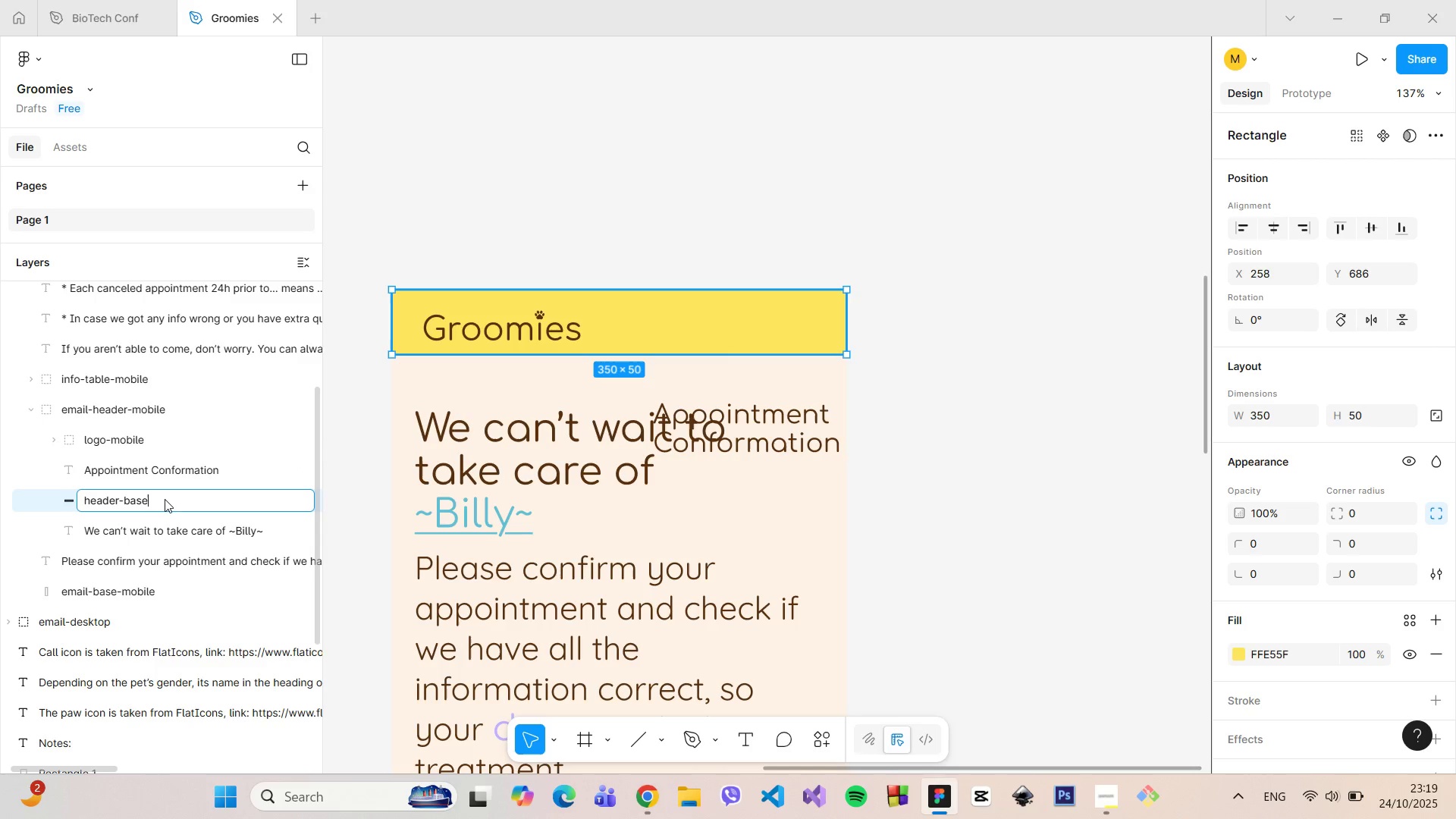 
left_click([165, 499])
 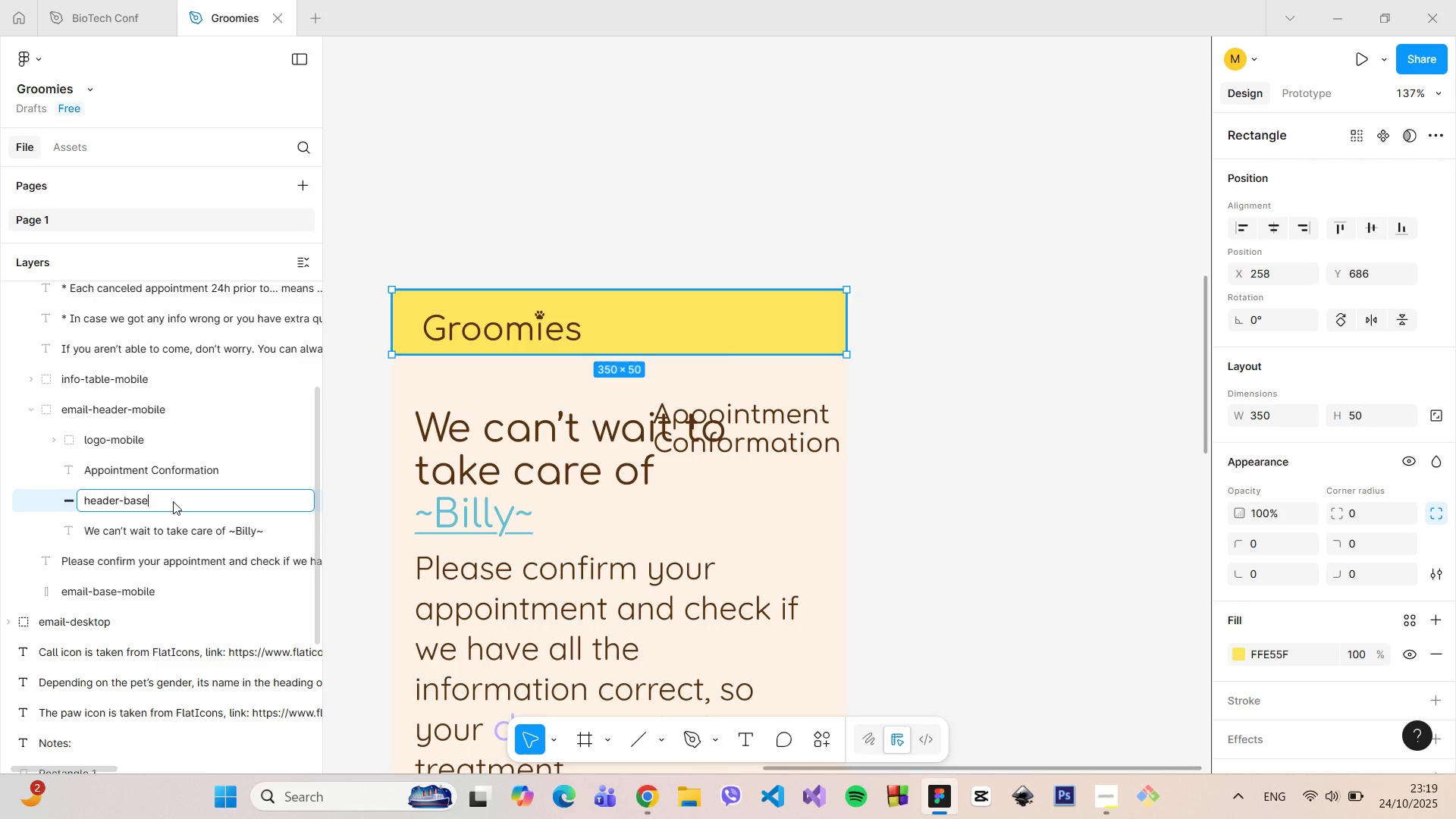 
type(-mobile)
 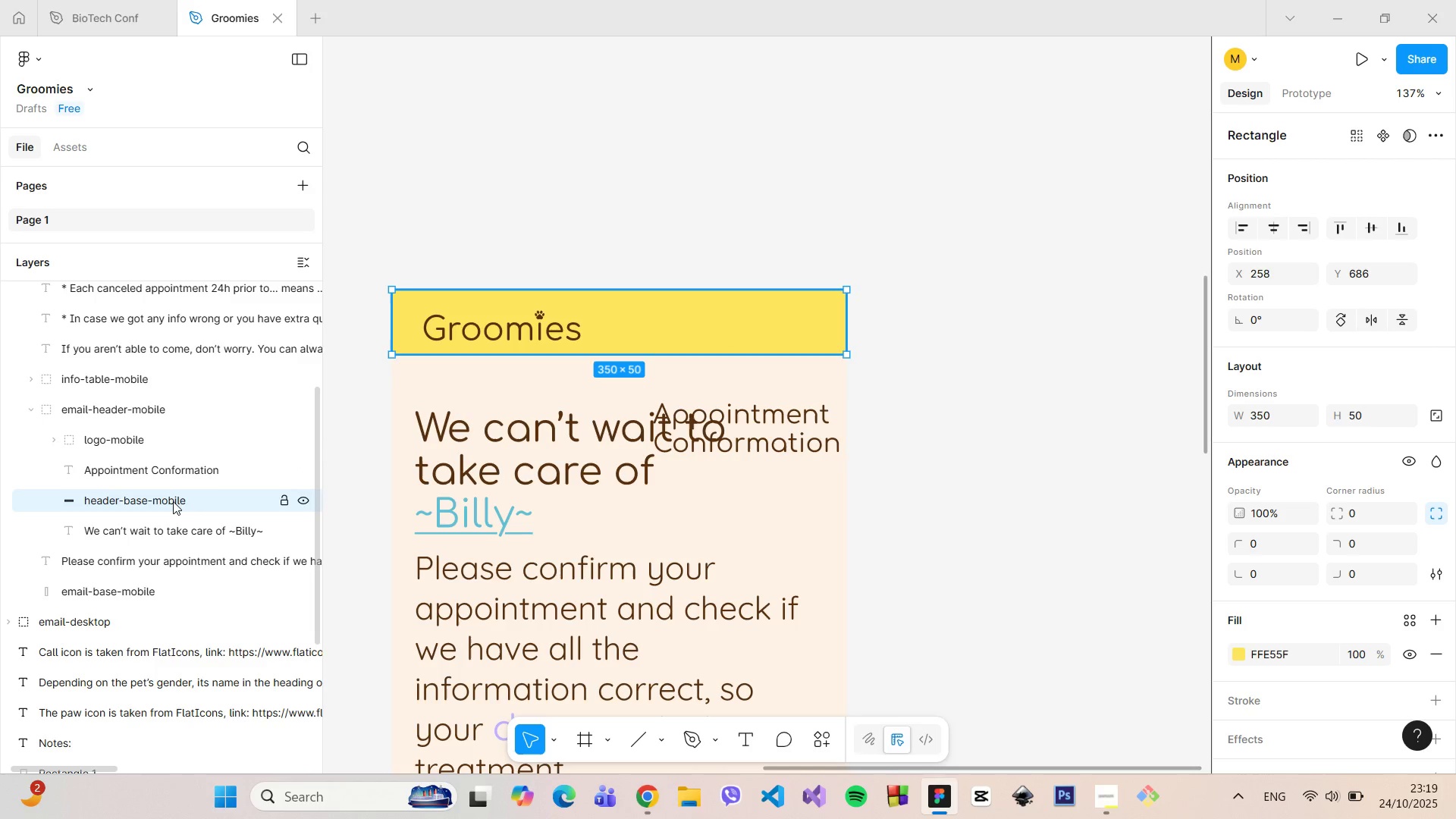 
key(Enter)
 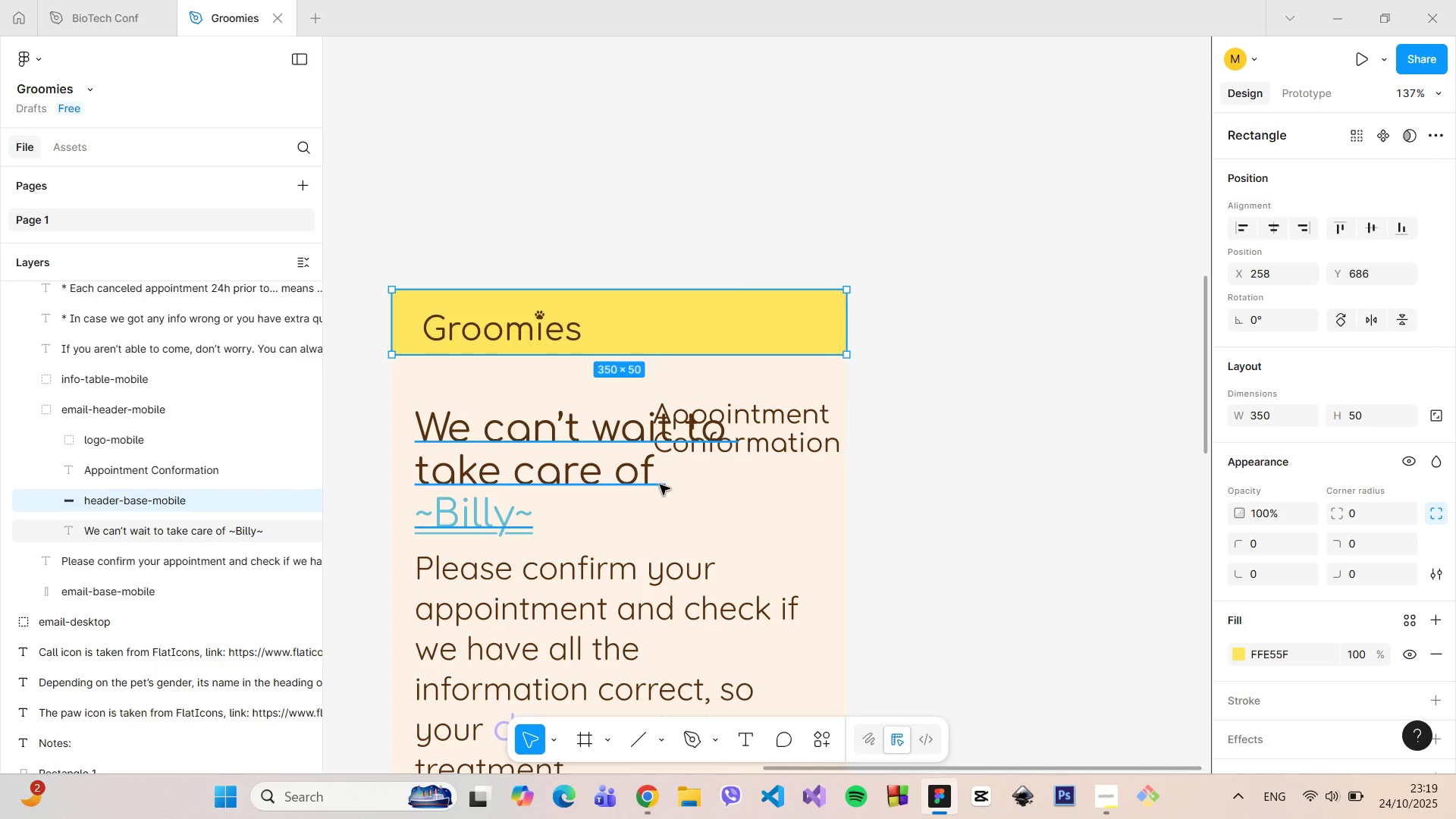 
hold_key(key=ControlLeft, duration=0.94)
scroll: coordinate [657, 486], scroll_direction: down, amount: 13.0
 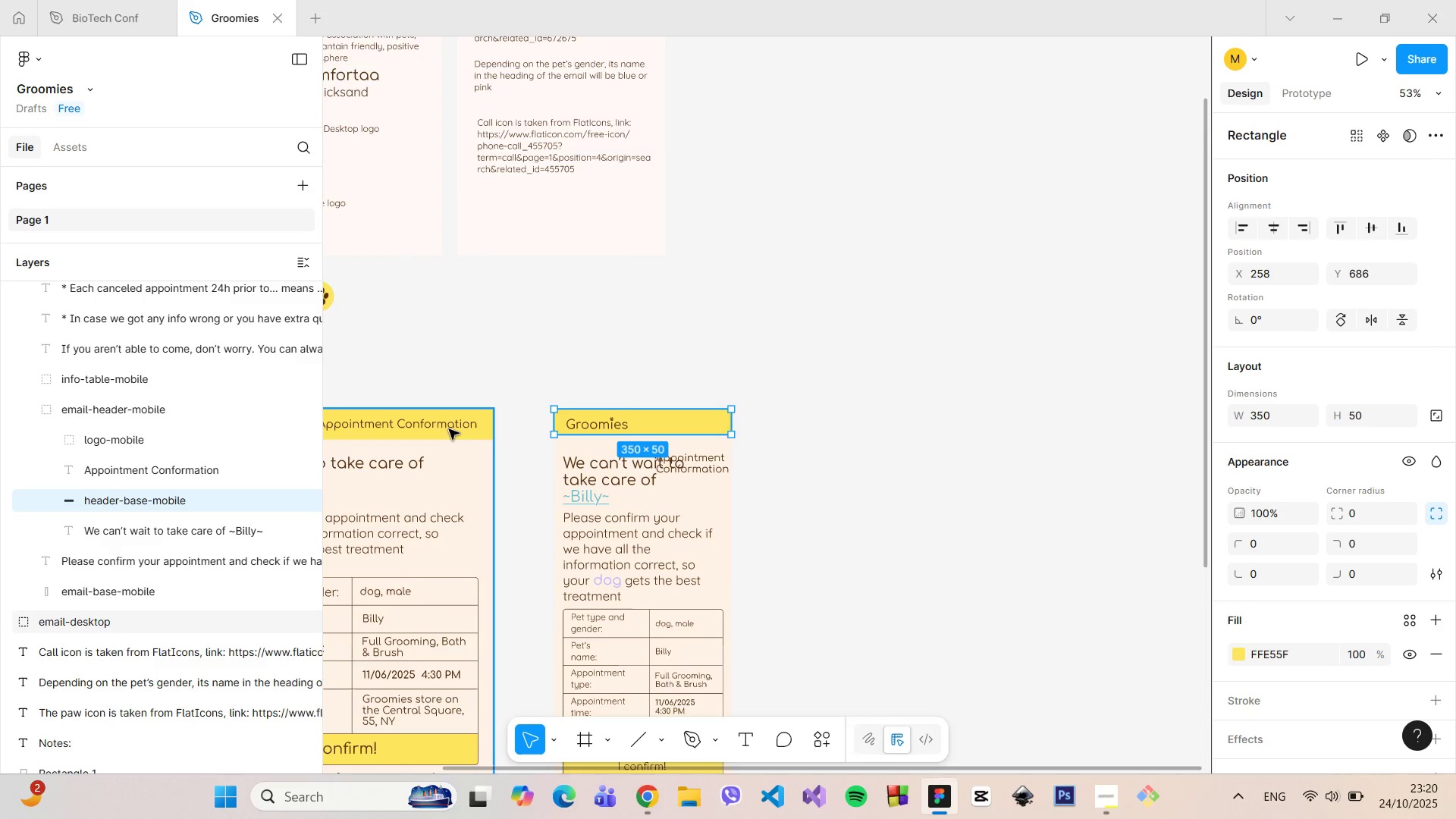 
double_click([449, 429])
 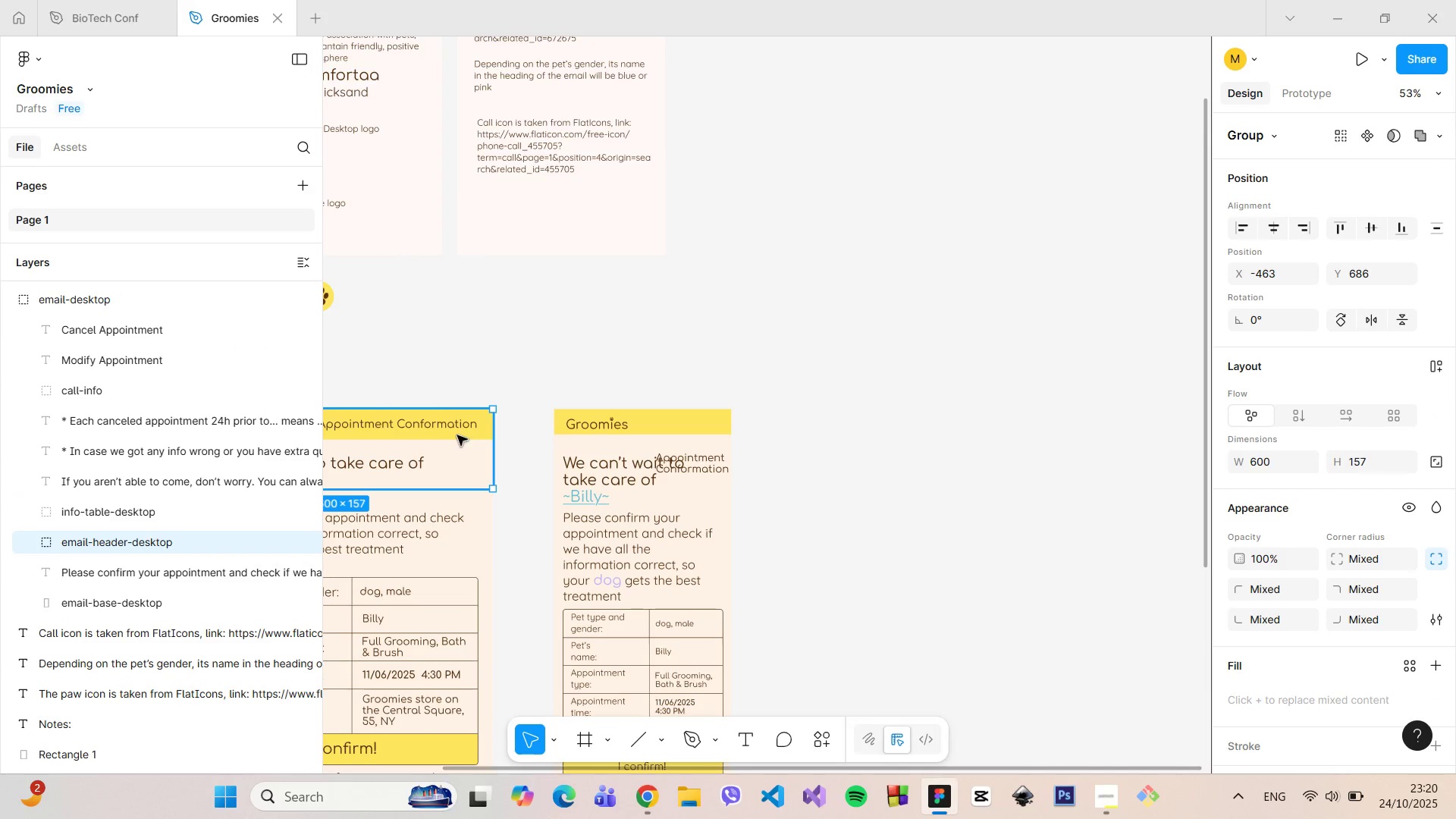 
double_click([457, 435])
 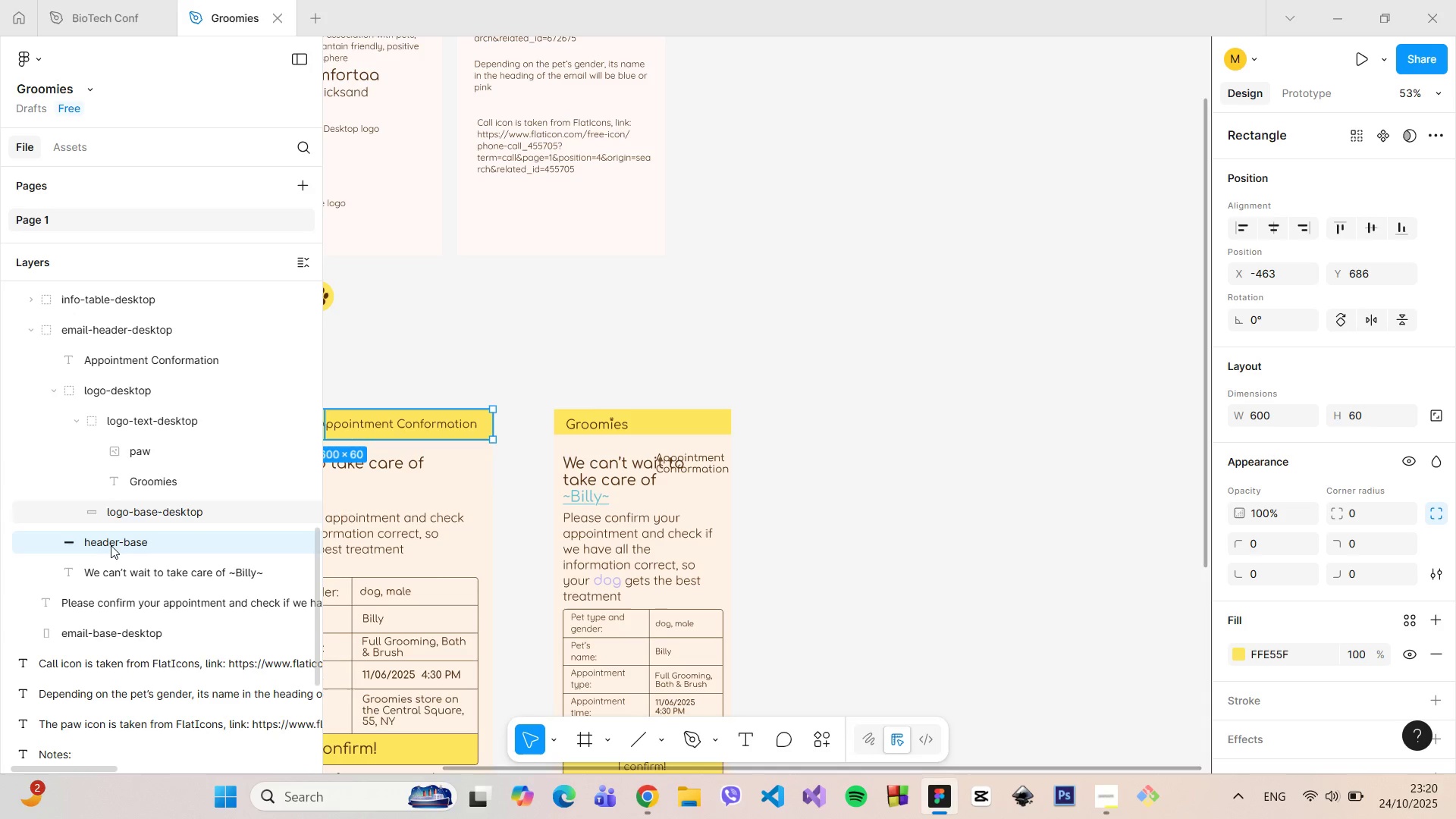 
left_click([158, 534])
 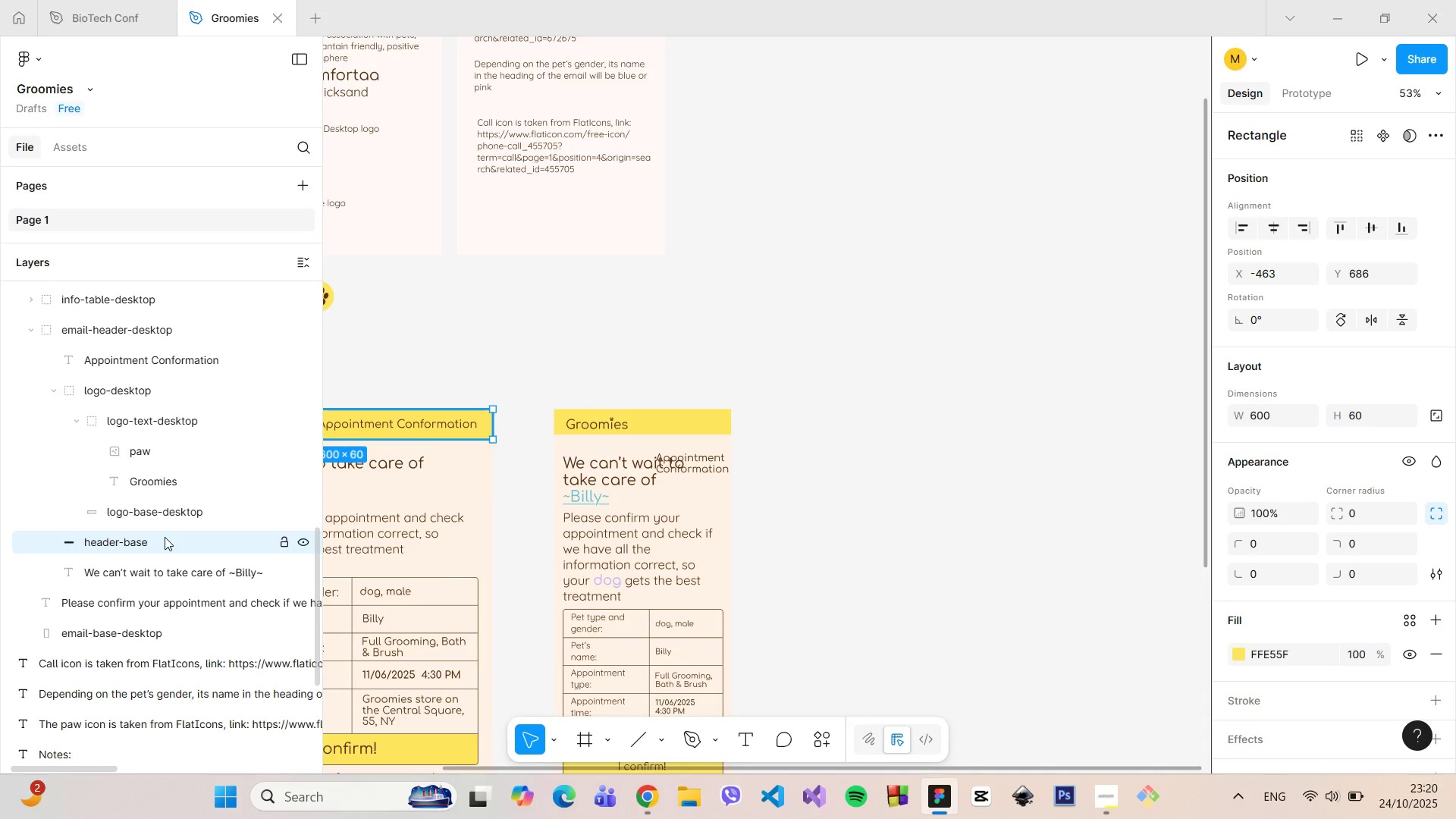 
double_click([165, 537])
 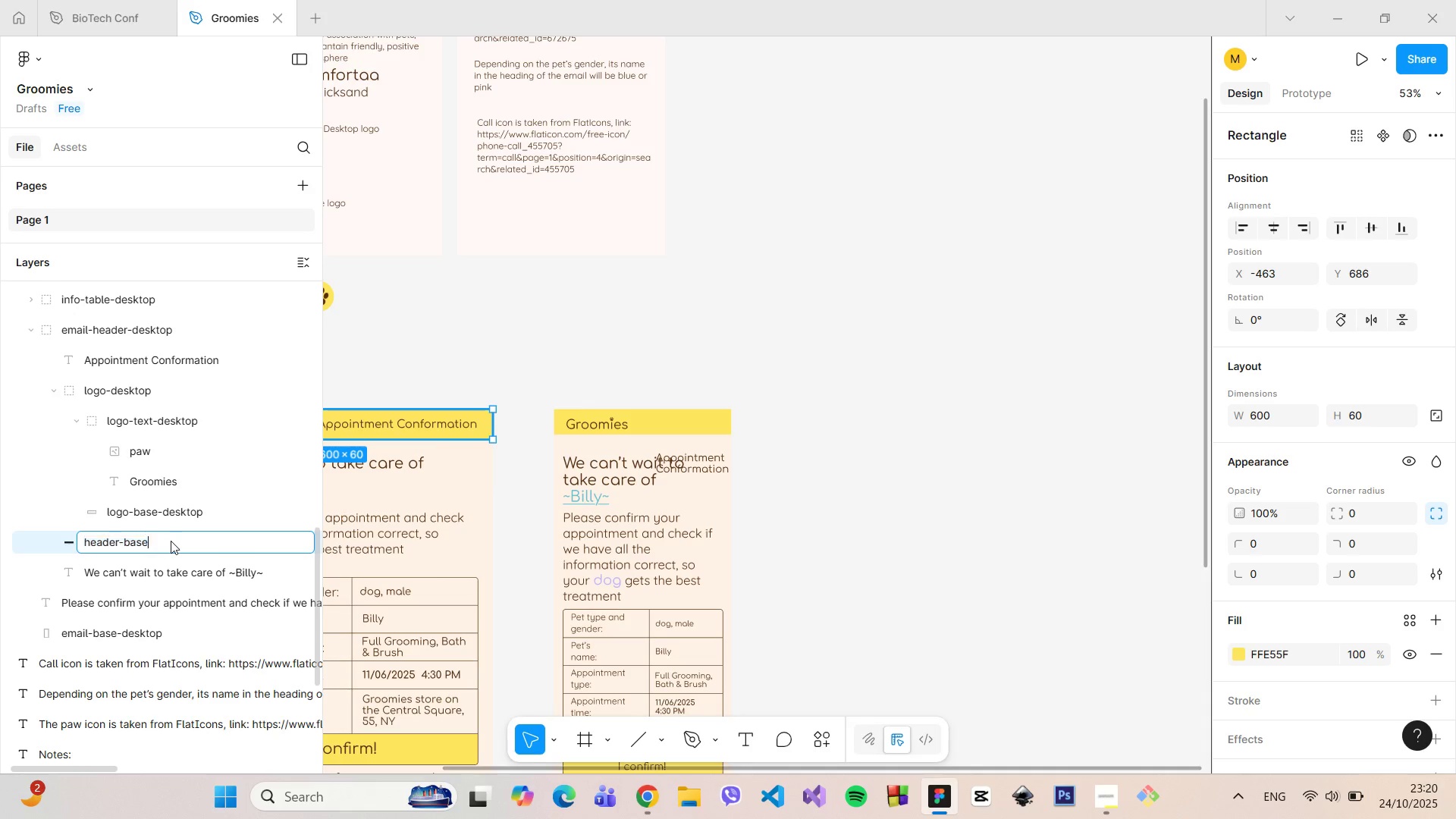 
left_click([171, 541])
 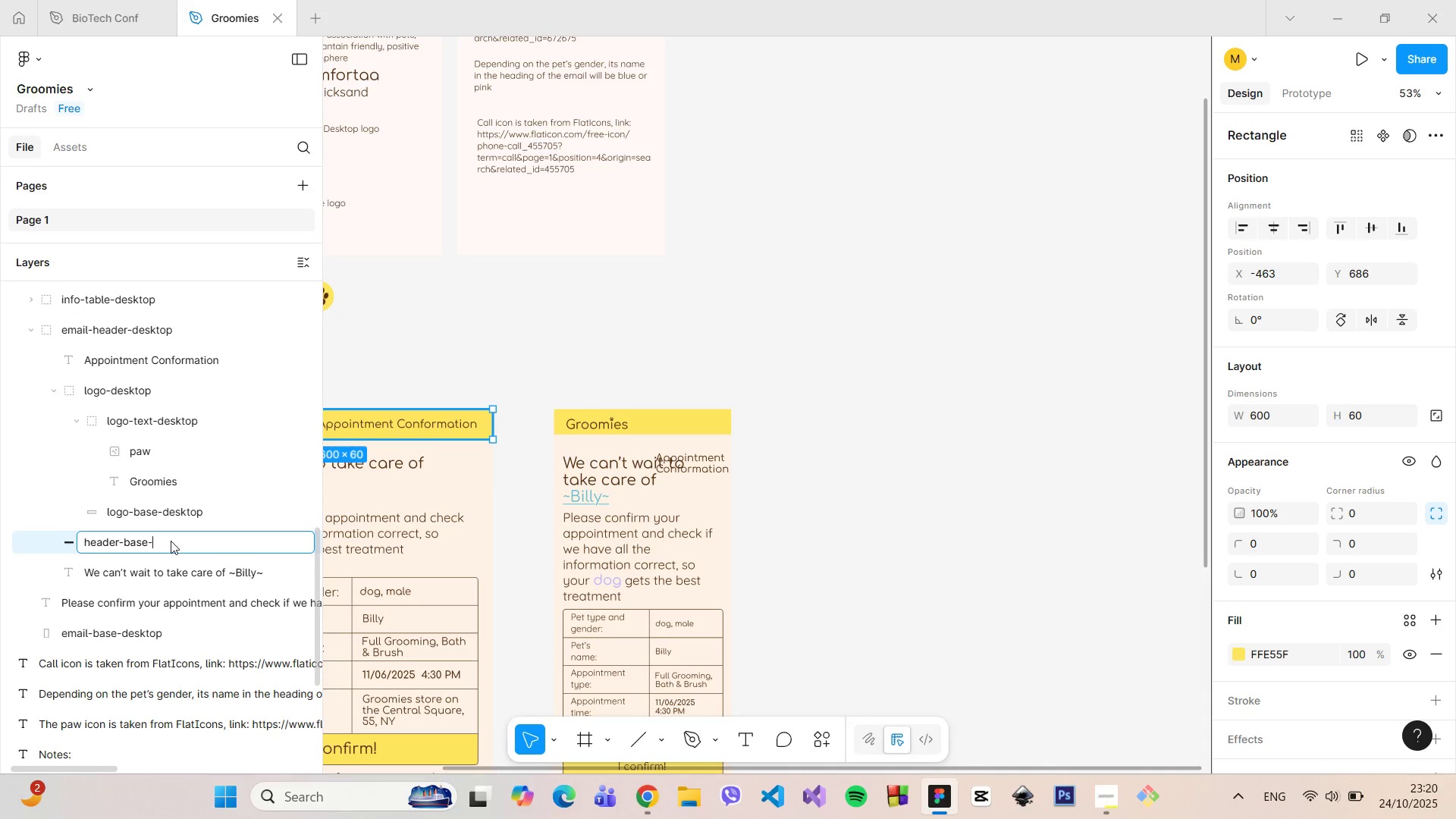 
type(-desktop)
 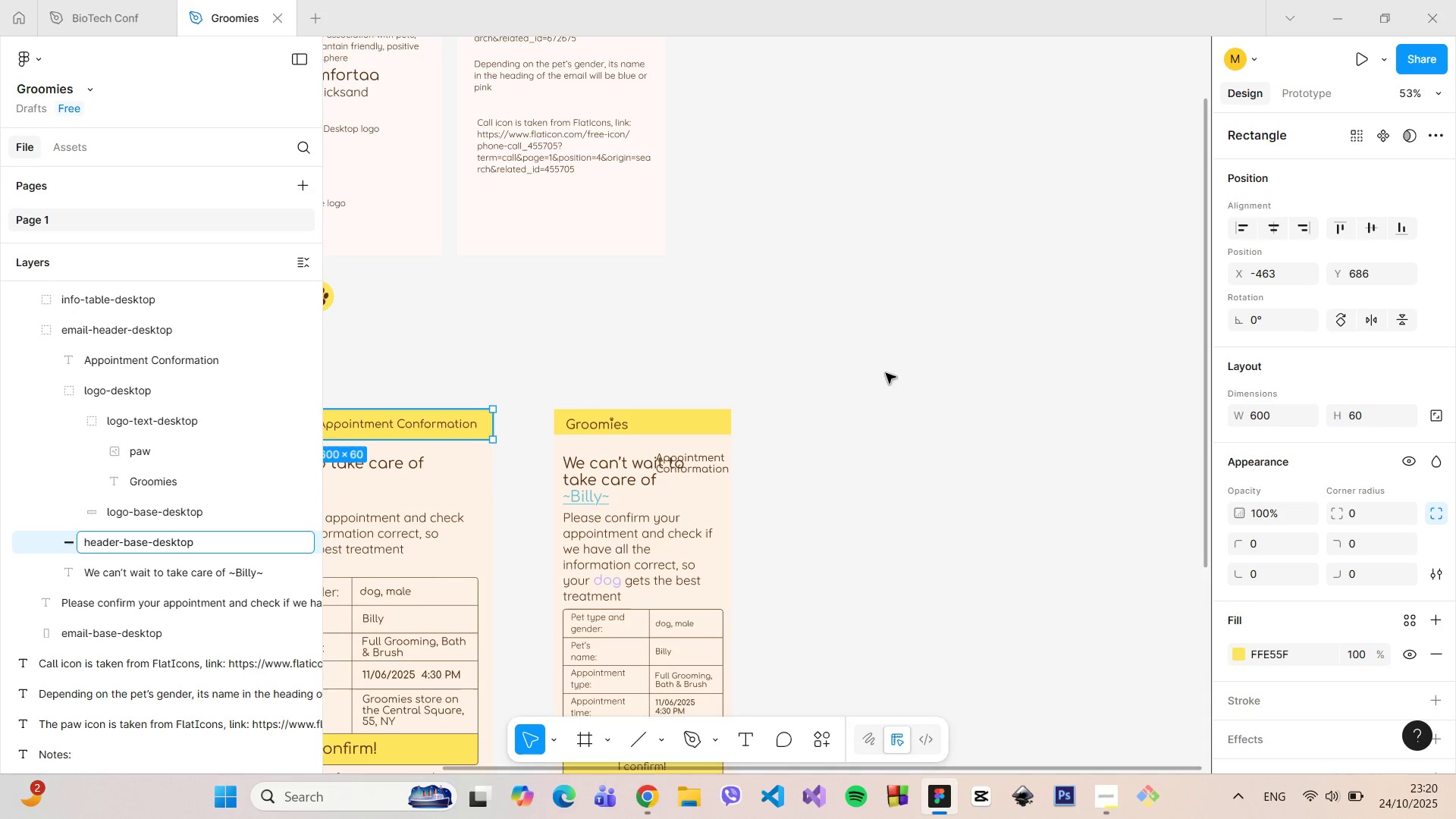 
left_click([852, 362])
 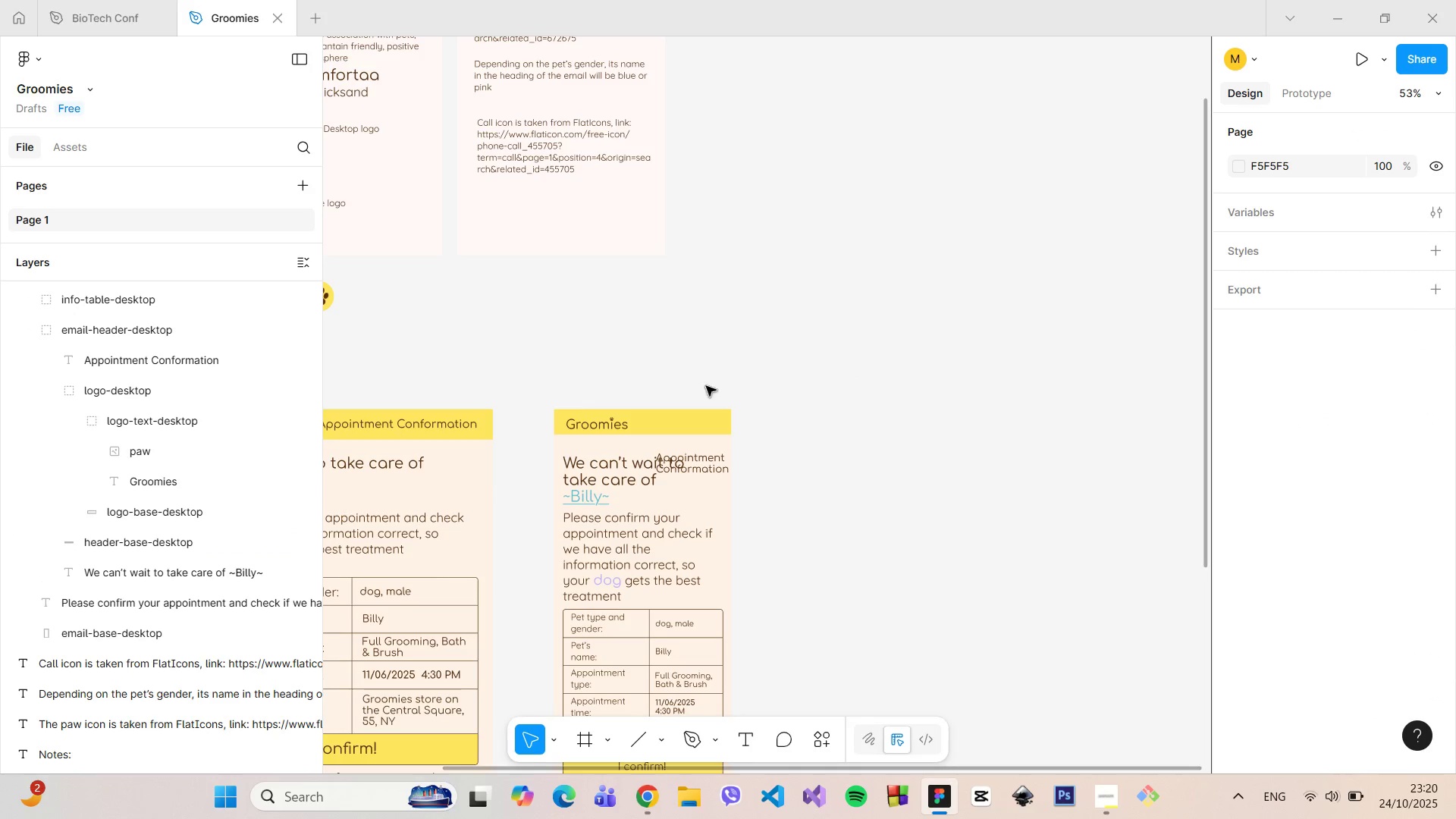 
hold_key(key=ControlLeft, duration=0.58)
scroll: coordinate [647, 368], scroll_direction: up, amount: 10.0
 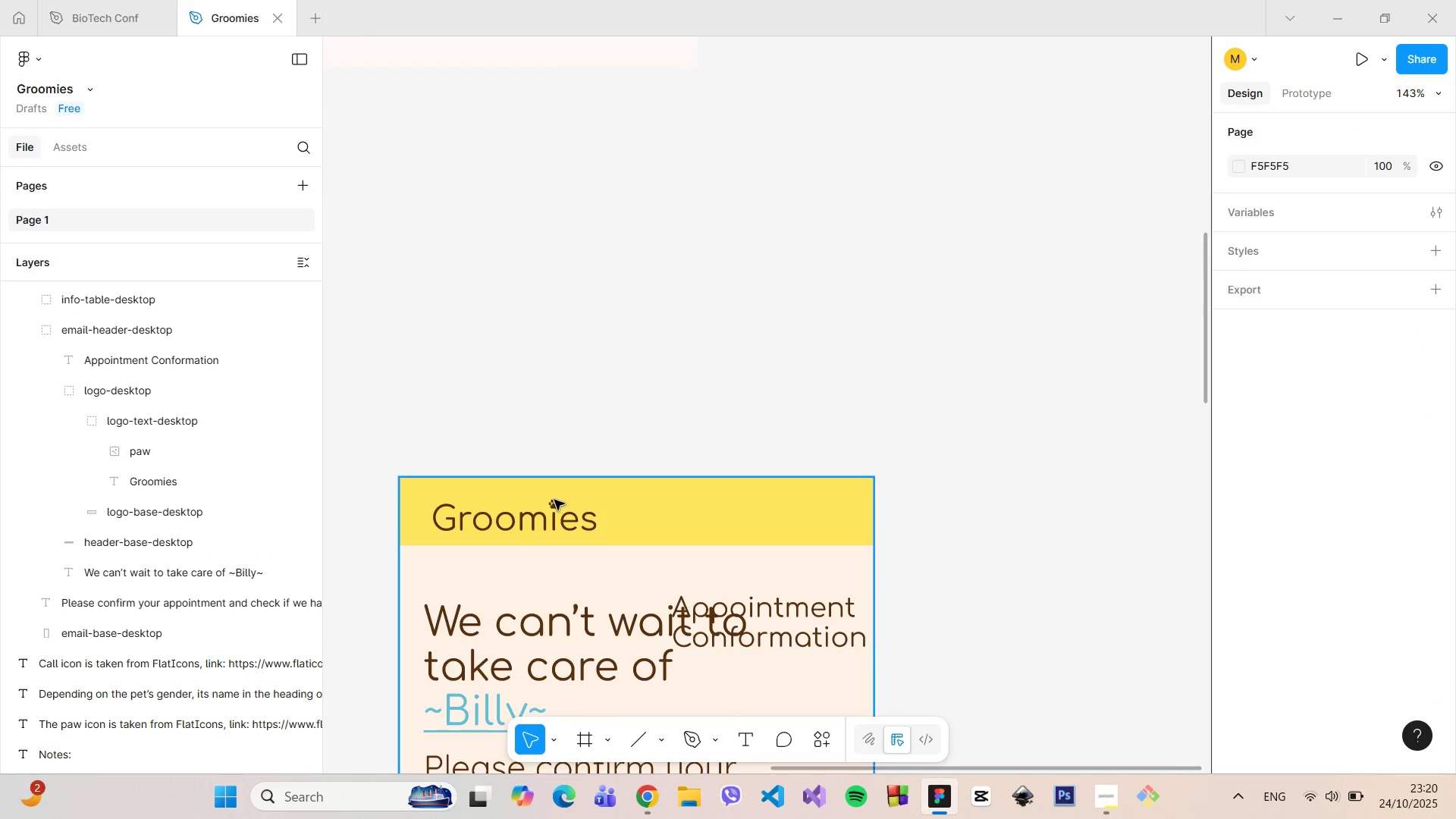 
double_click([554, 500])
 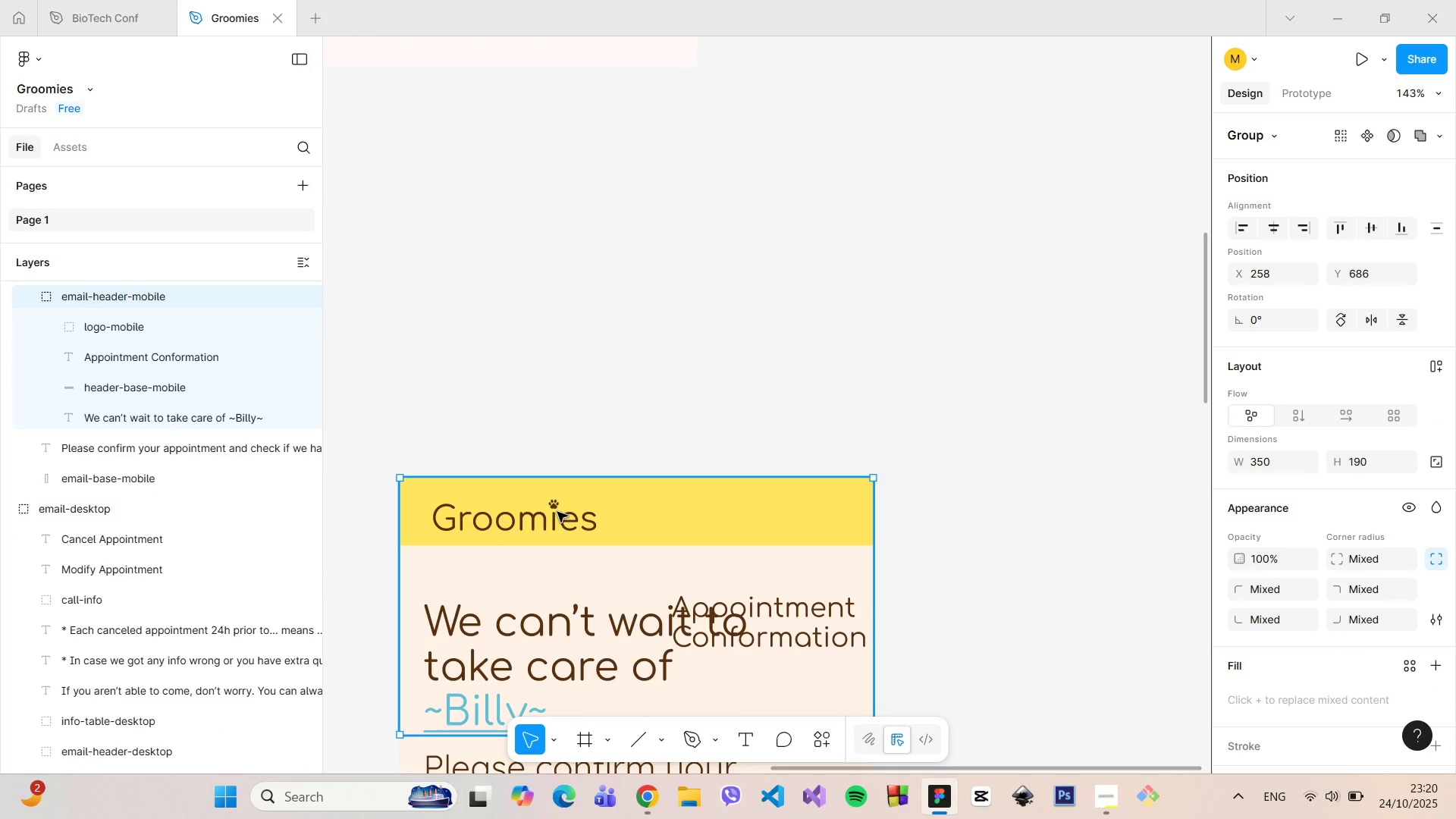 
double_click([557, 512])
 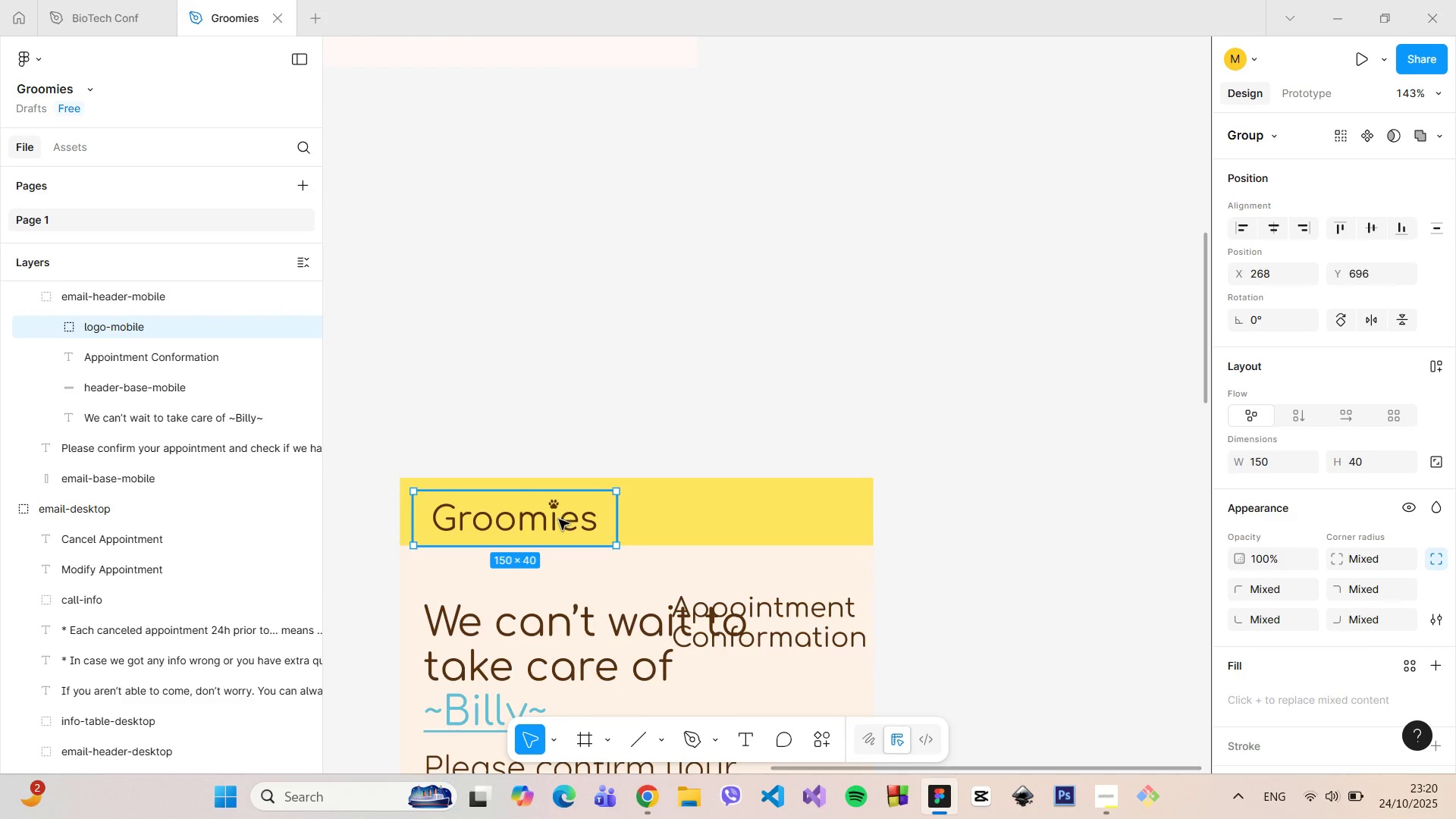 
left_click_drag(start_coordinate=[557, 520], to_coordinate=[551, 514])
 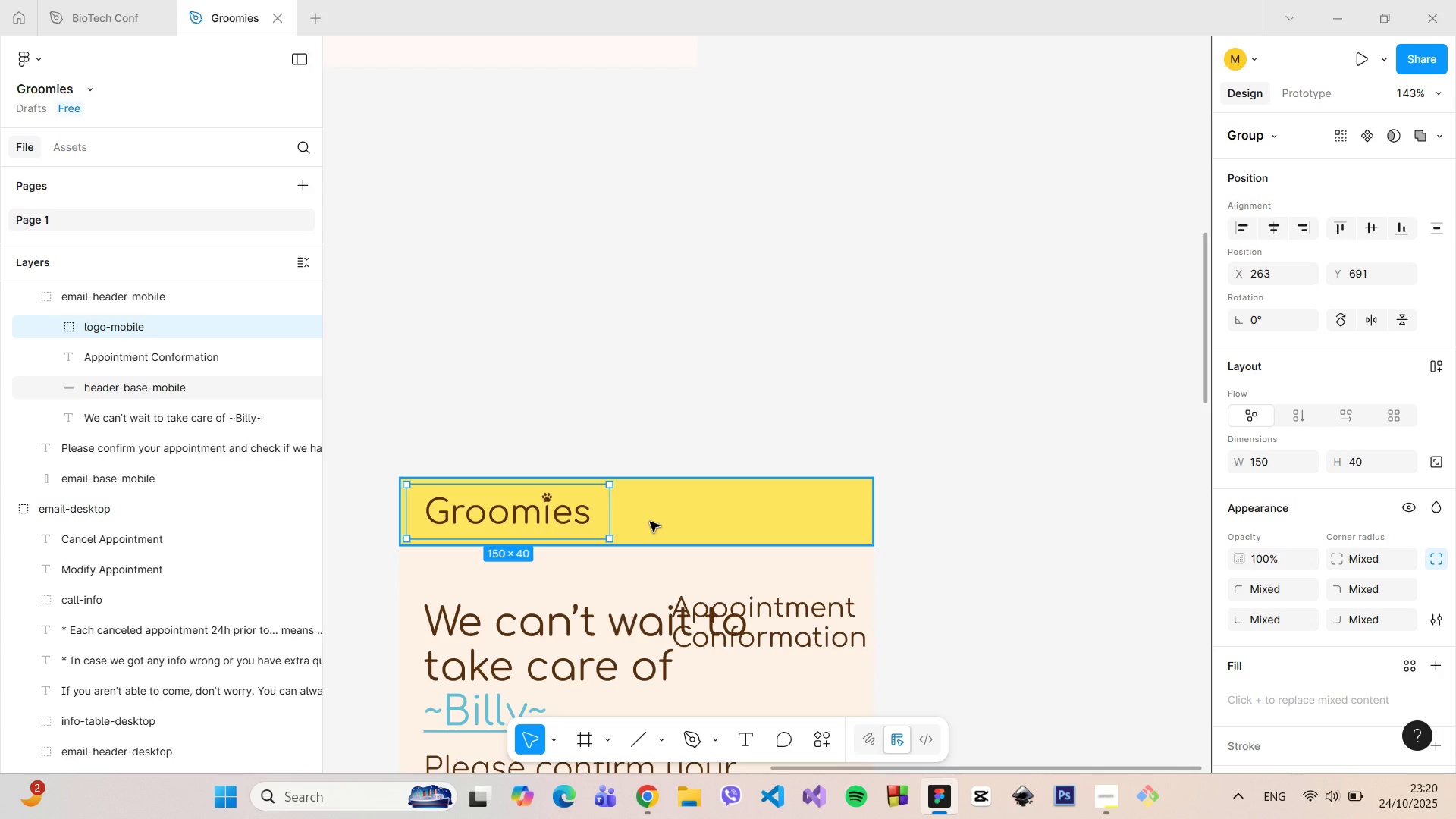 
left_click([650, 522])
 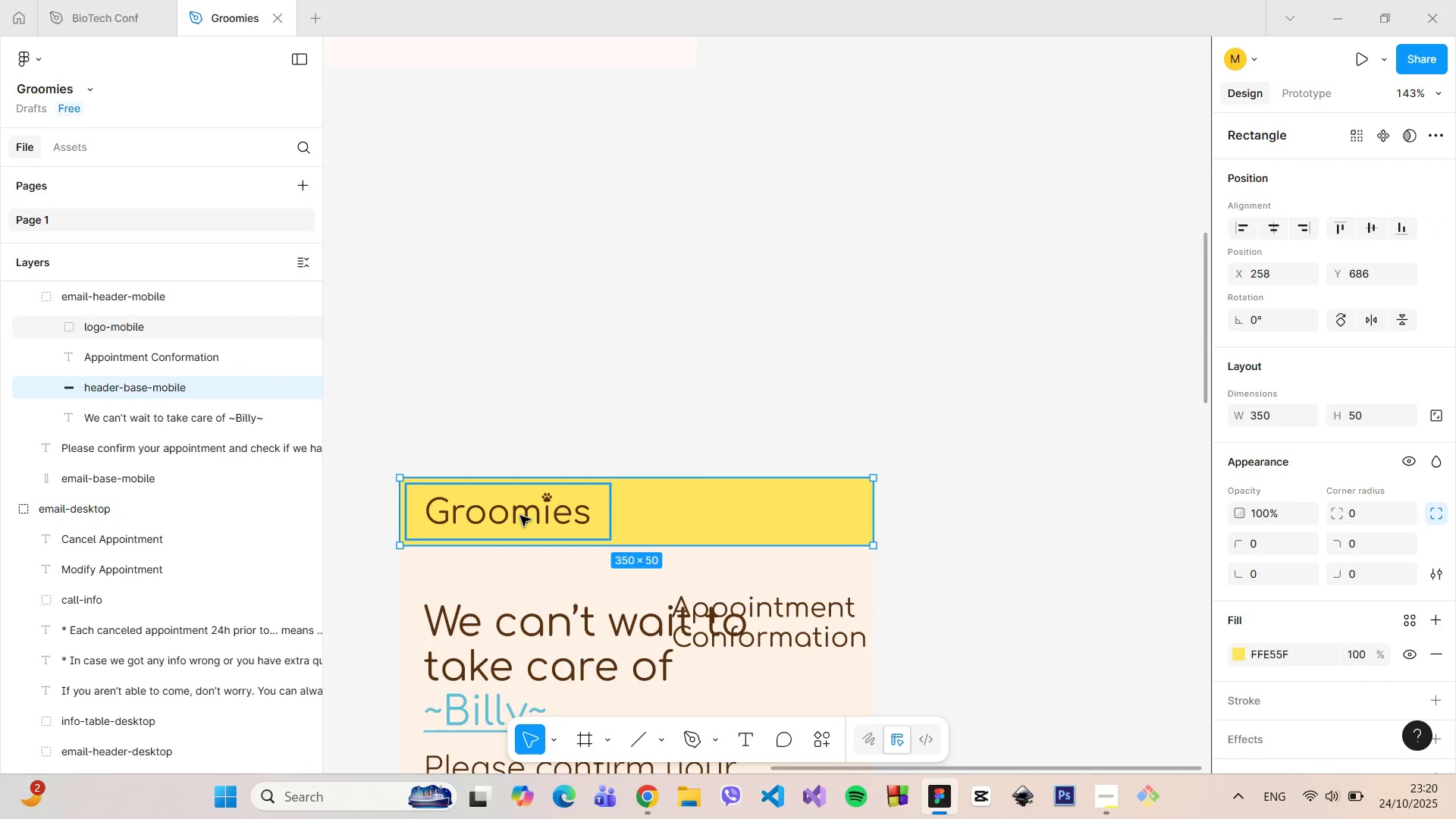 
left_click([752, 619])
 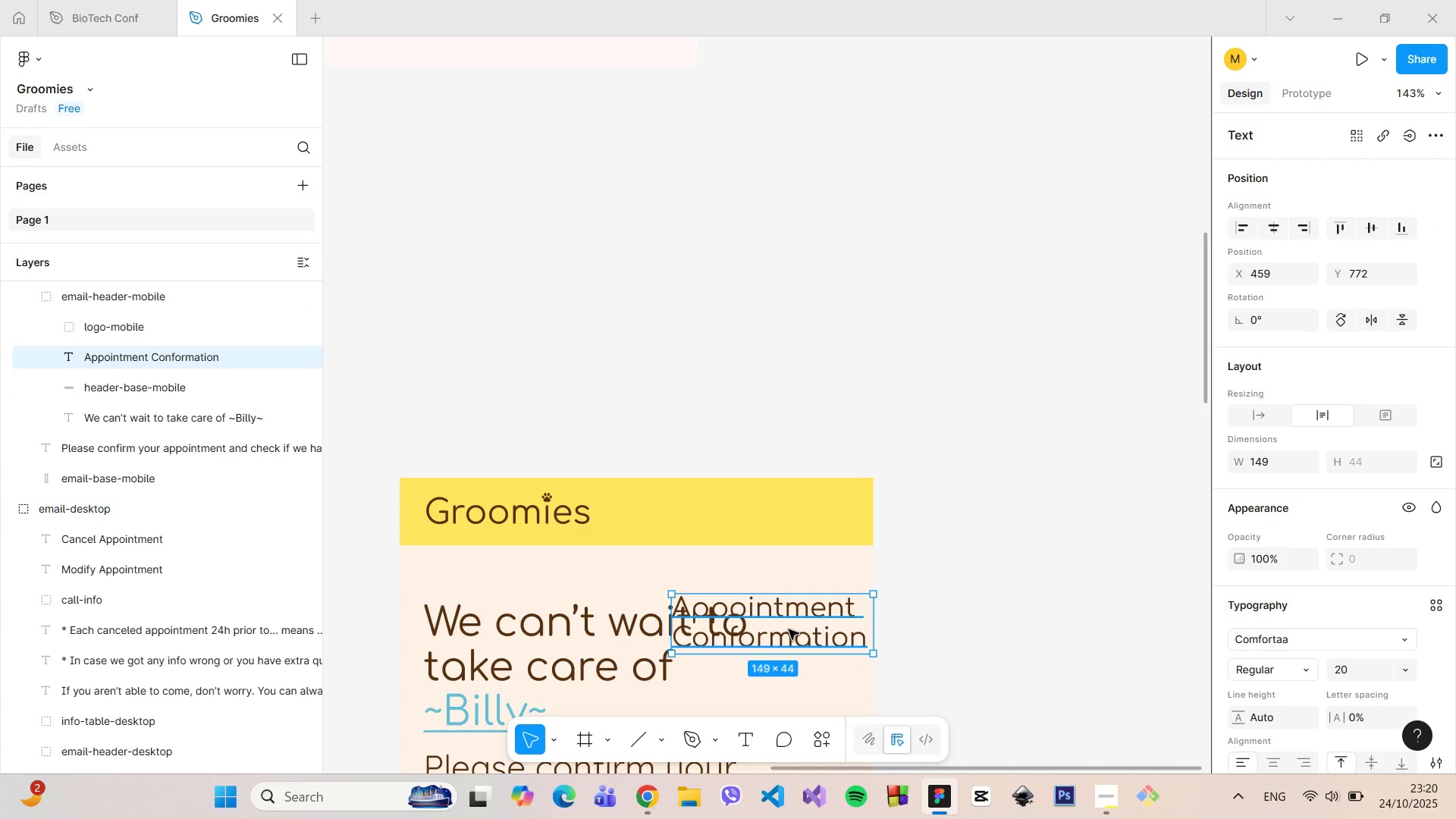 
left_click_drag(start_coordinate=[789, 629], to_coordinate=[761, 516])
 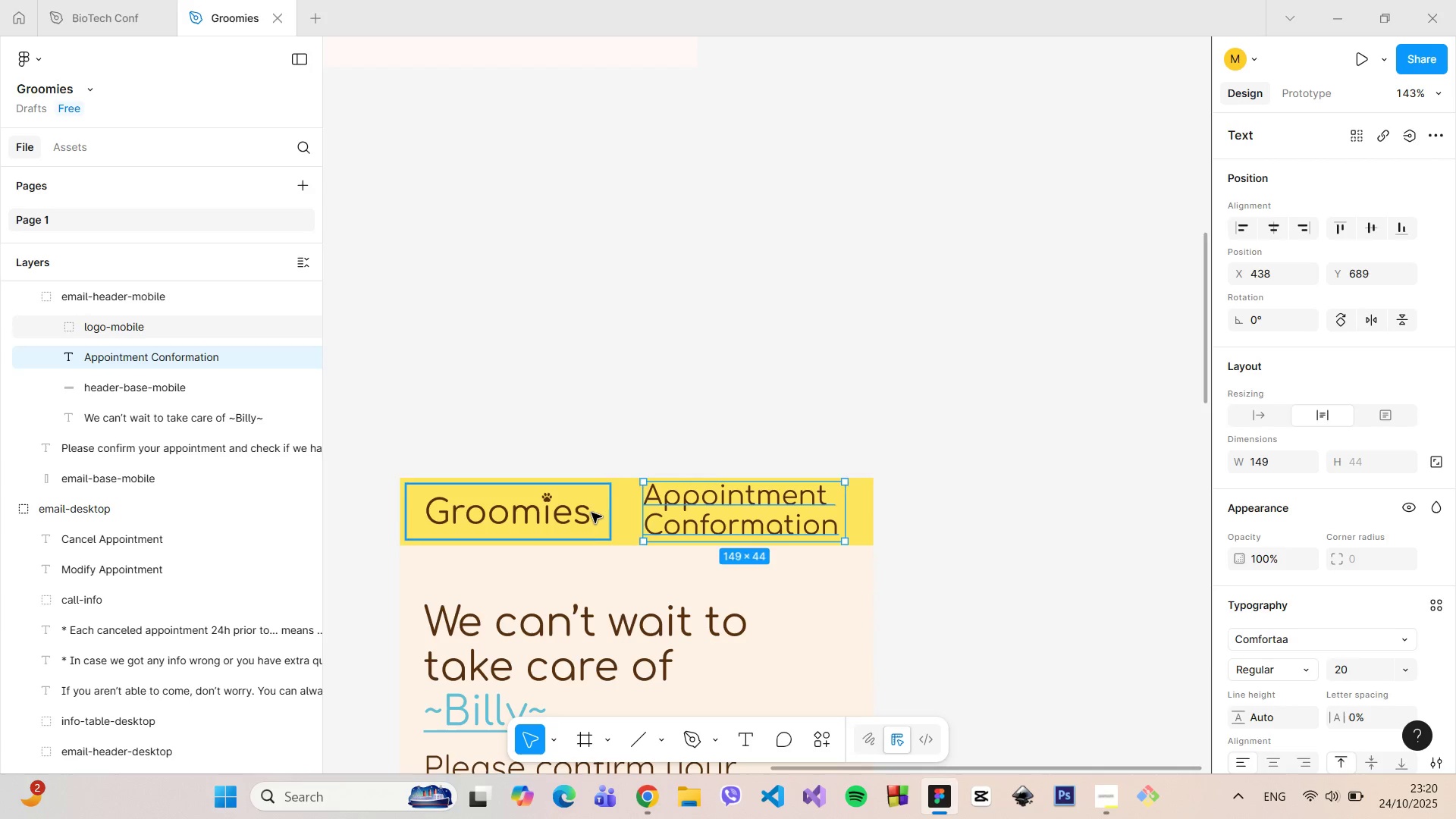 
left_click([592, 513])
 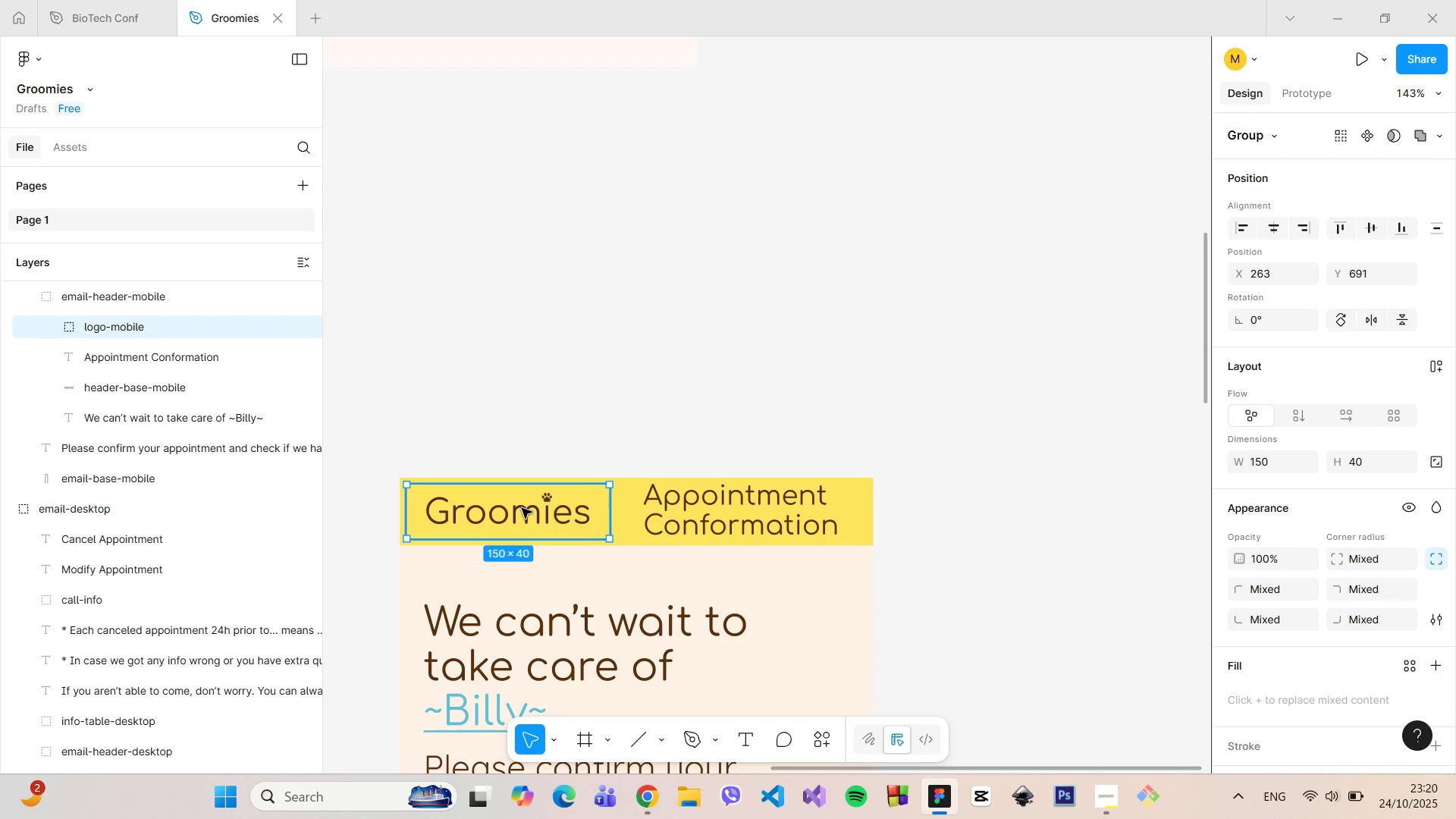 
double_click([523, 508])
 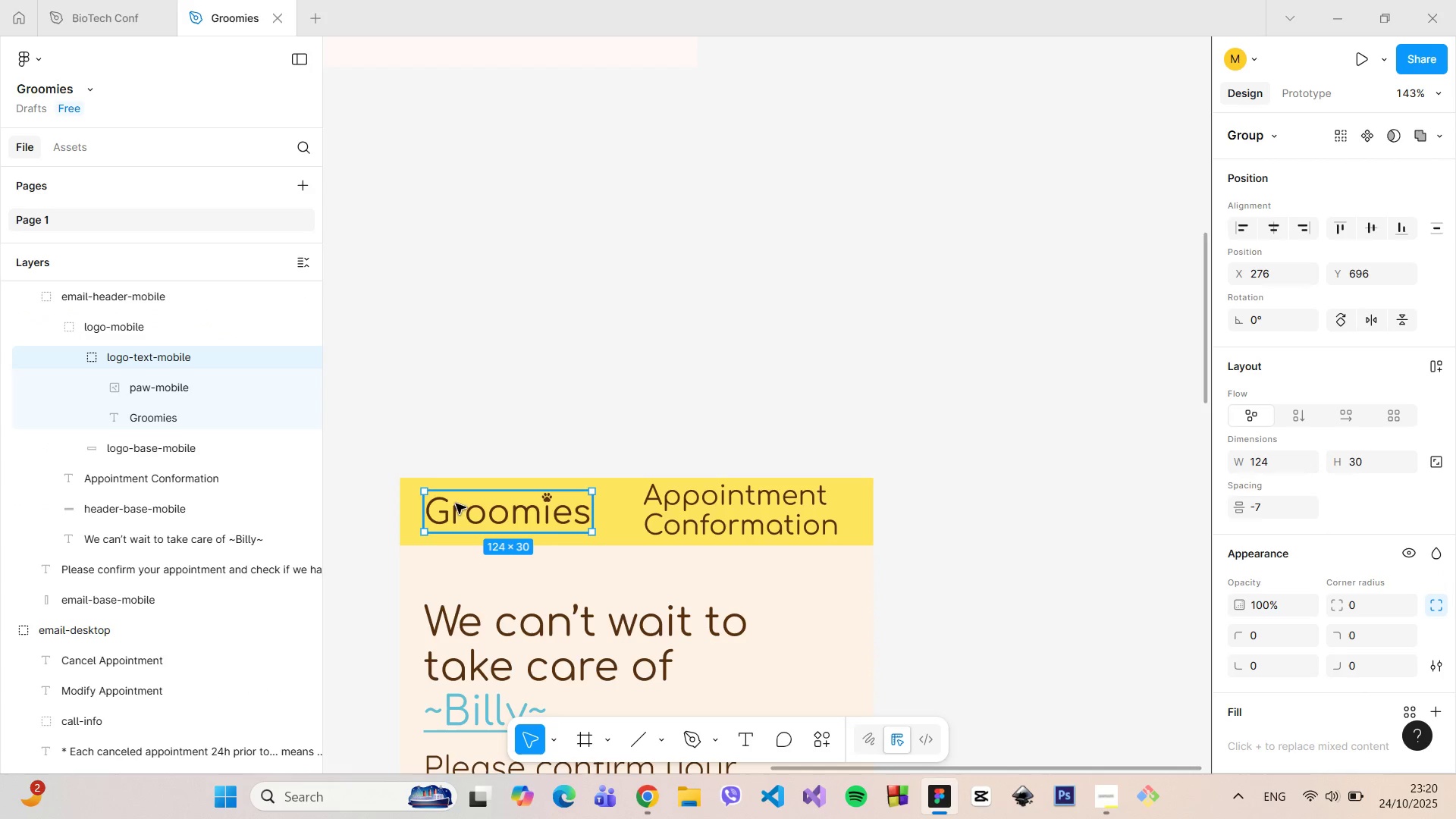 
hold_key(key=AltLeft, duration=1.15)
 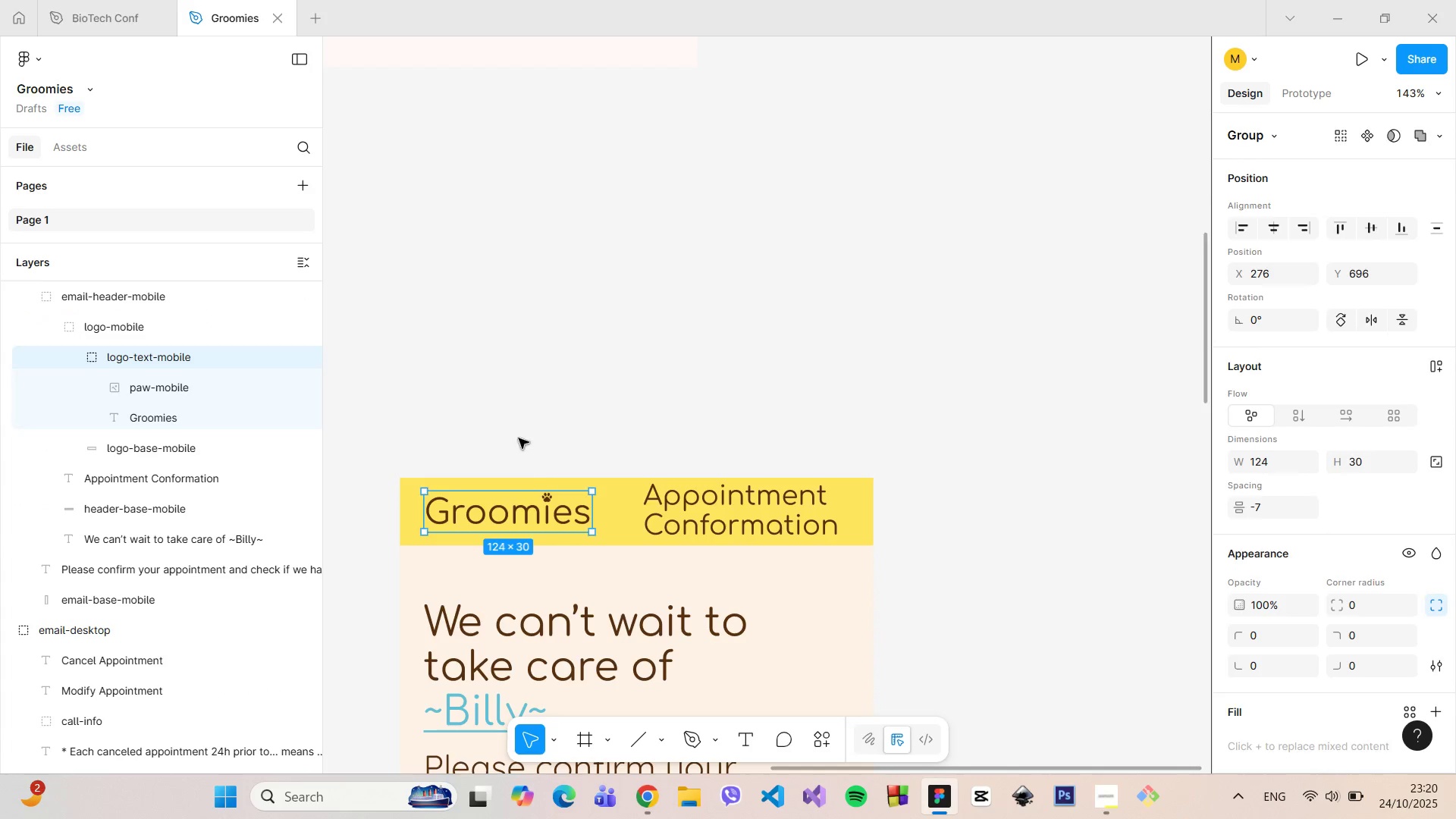 
left_click([514, 430])
 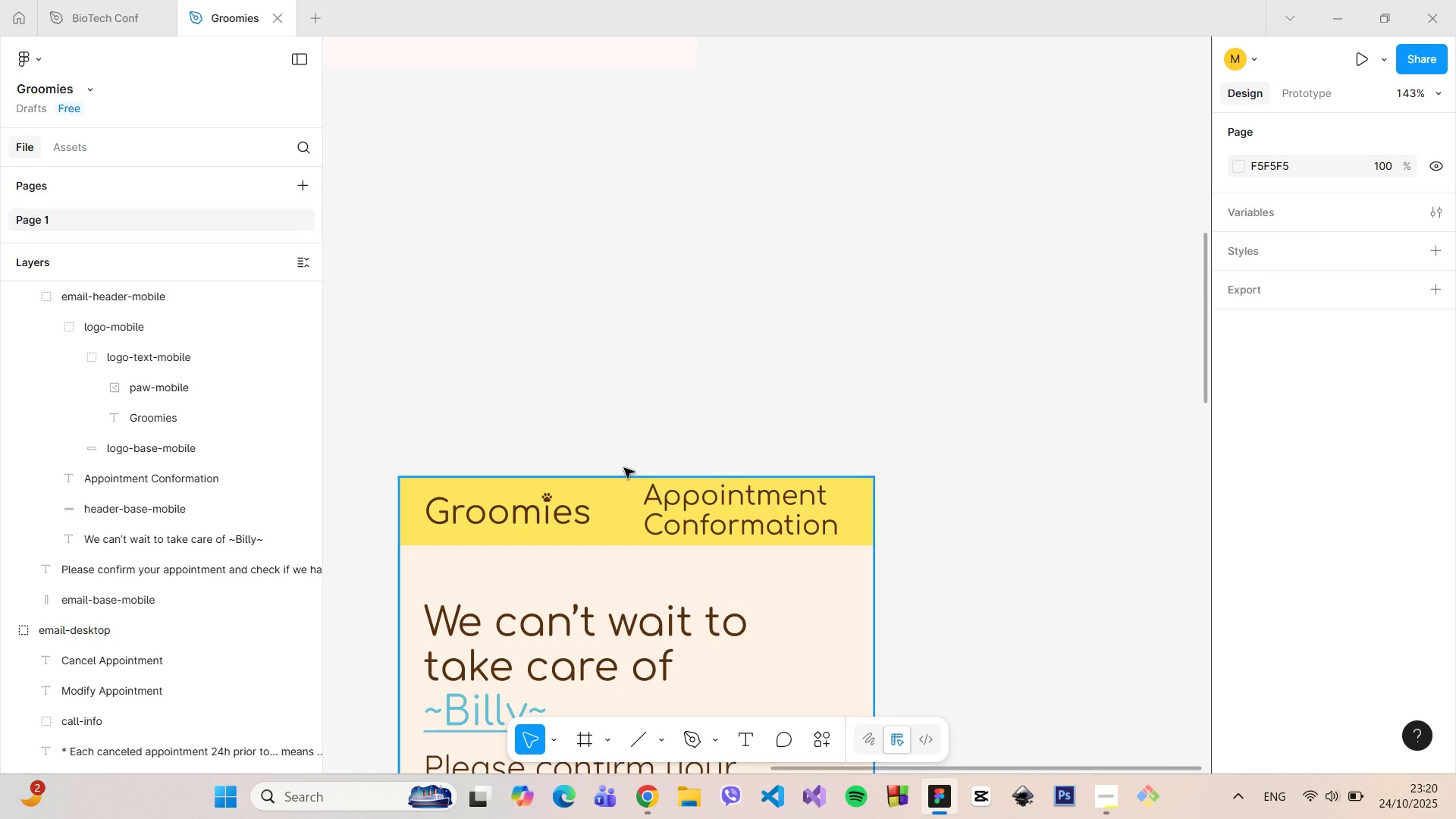 
scroll: coordinate [805, 428], scroll_direction: down, amount: 4.0
 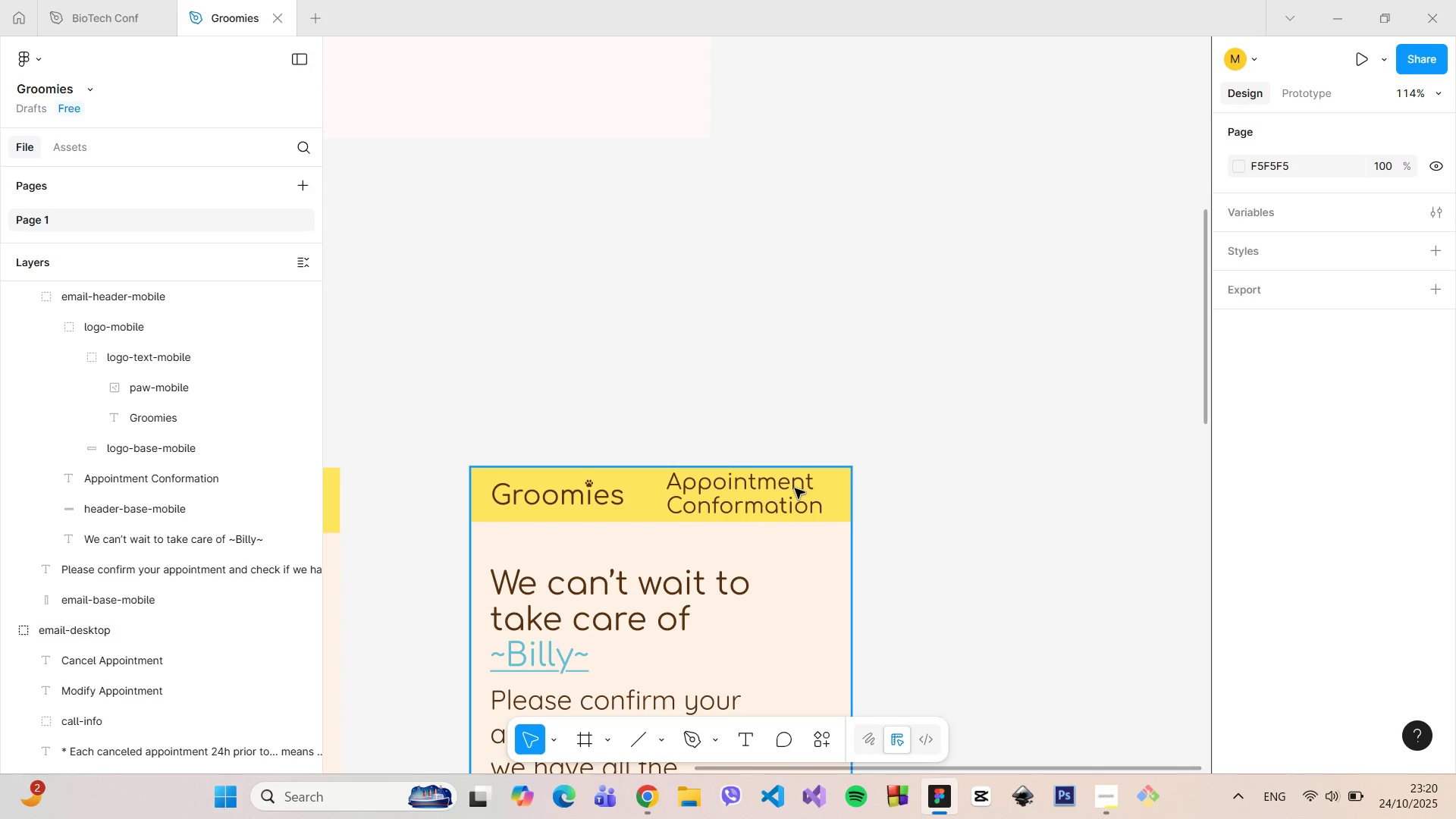 
double_click([795, 488])
 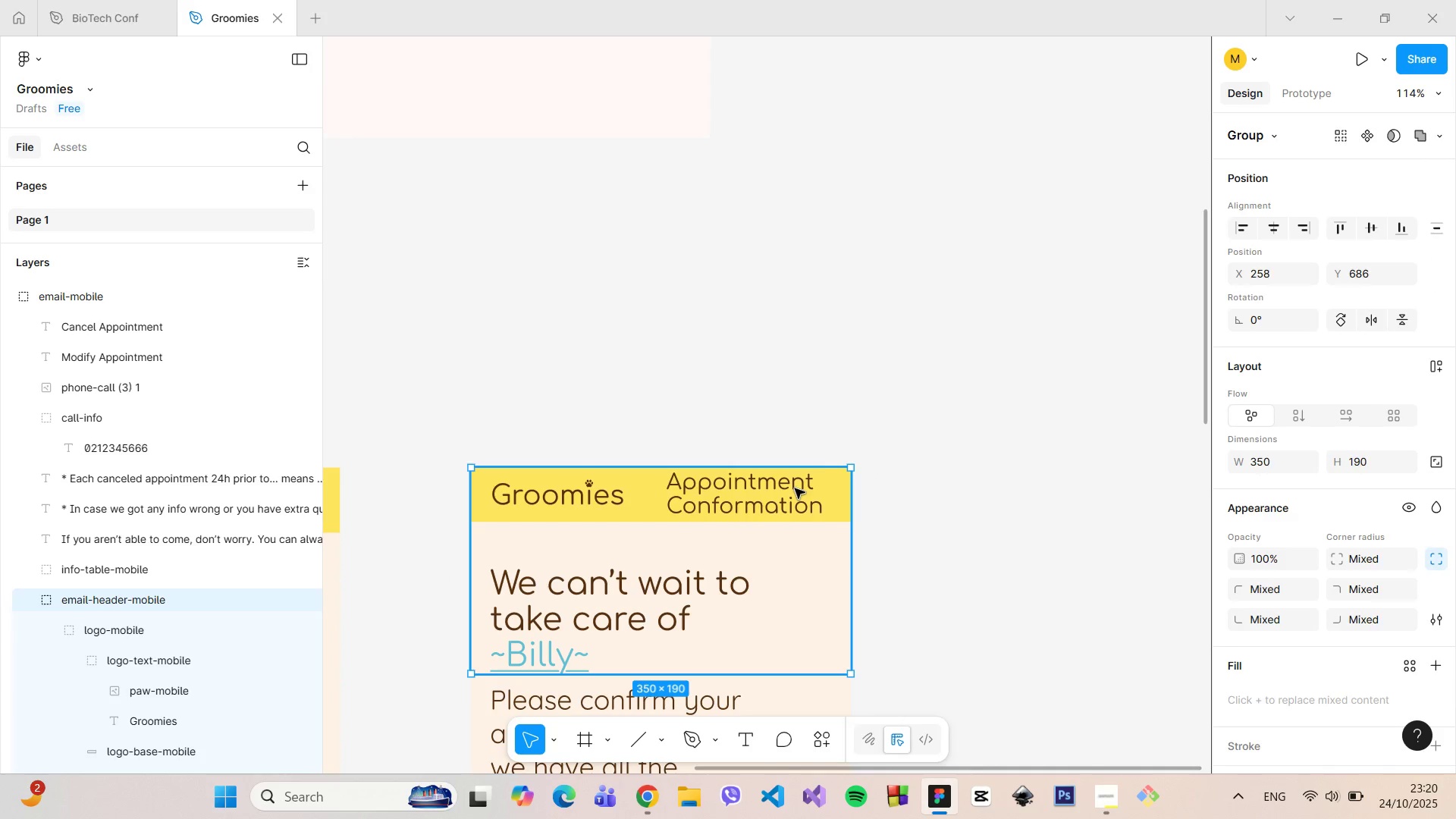 
double_click([795, 488])
 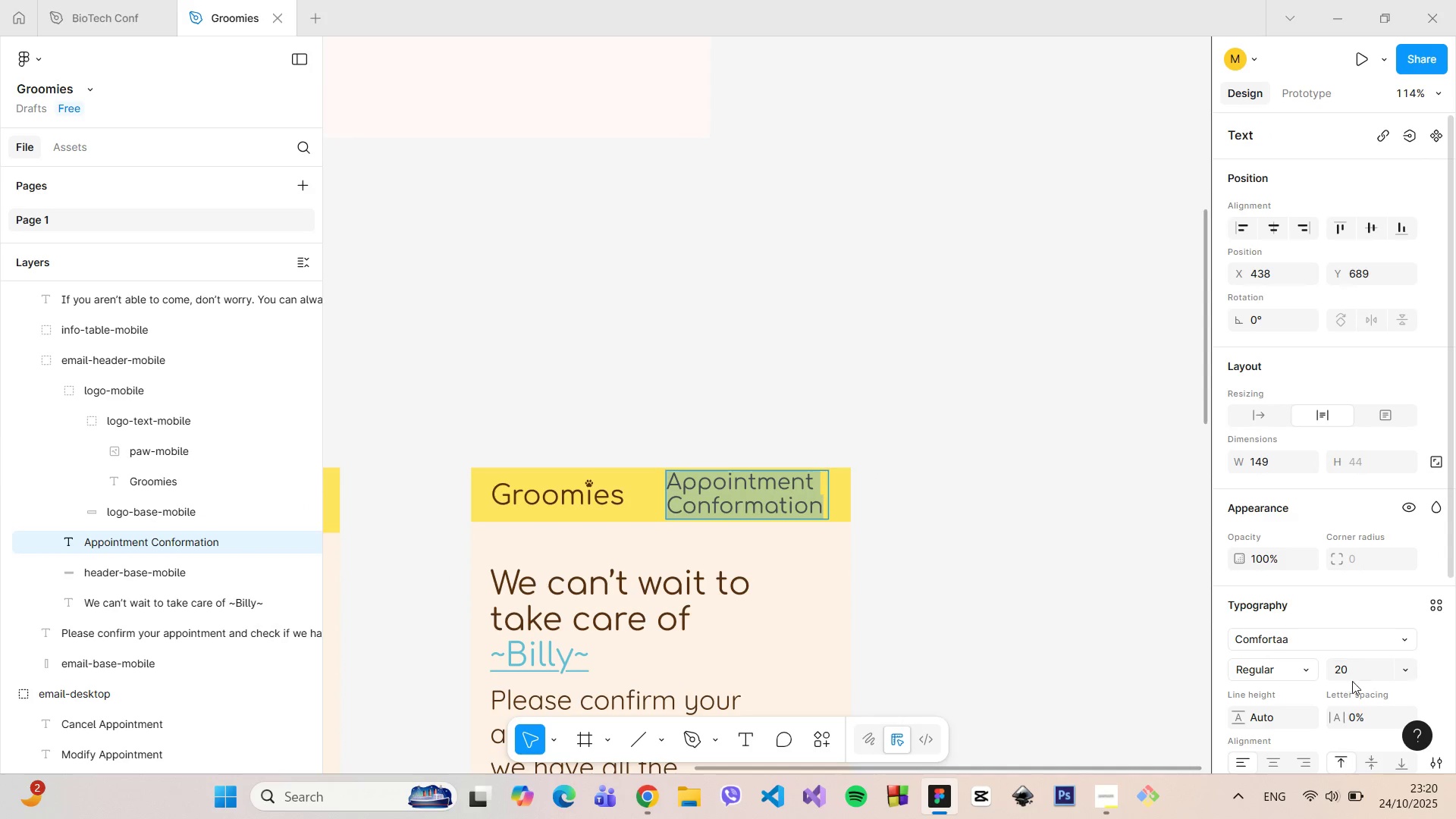 
left_click([1352, 671])
 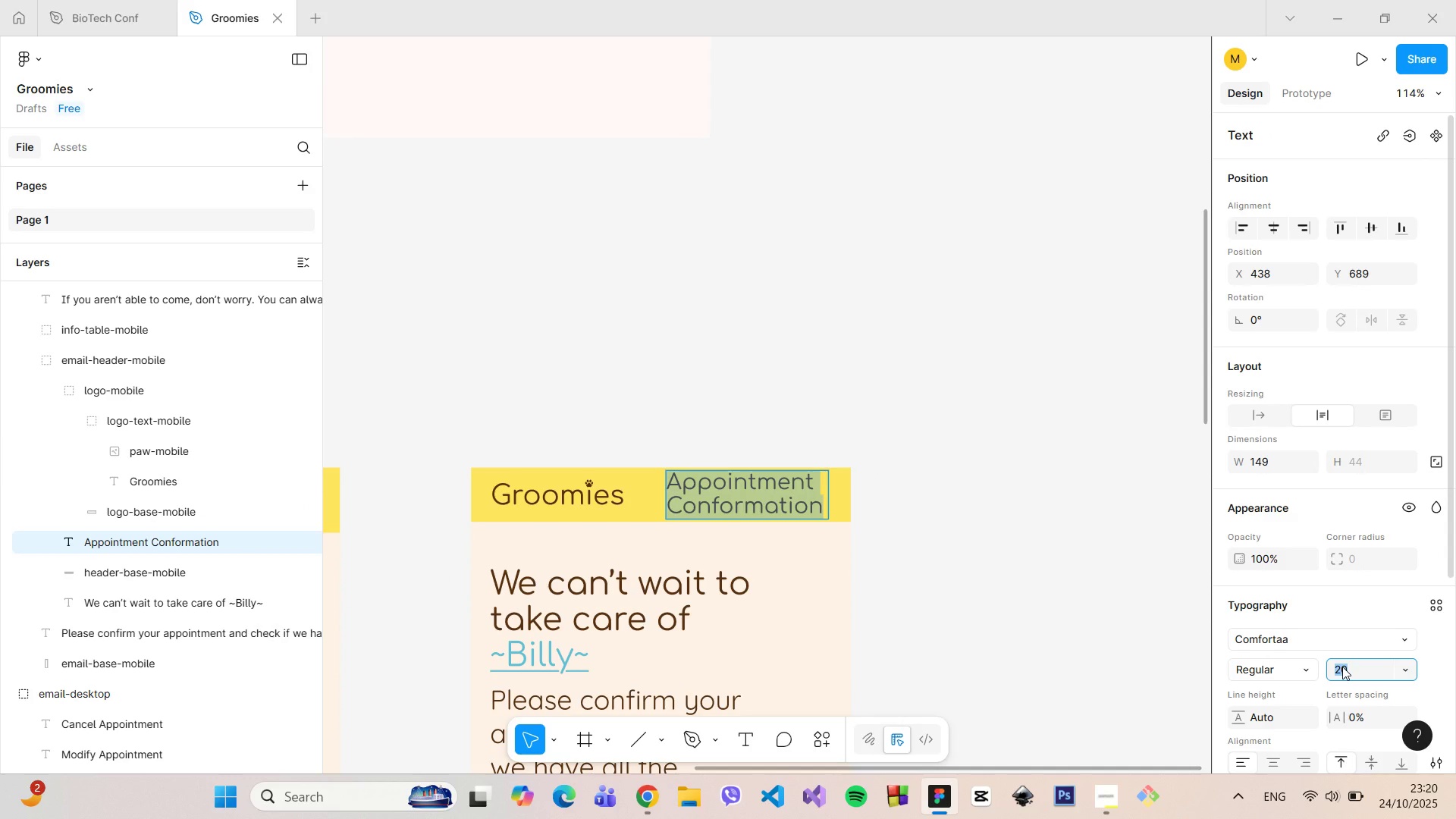 
type(18)
 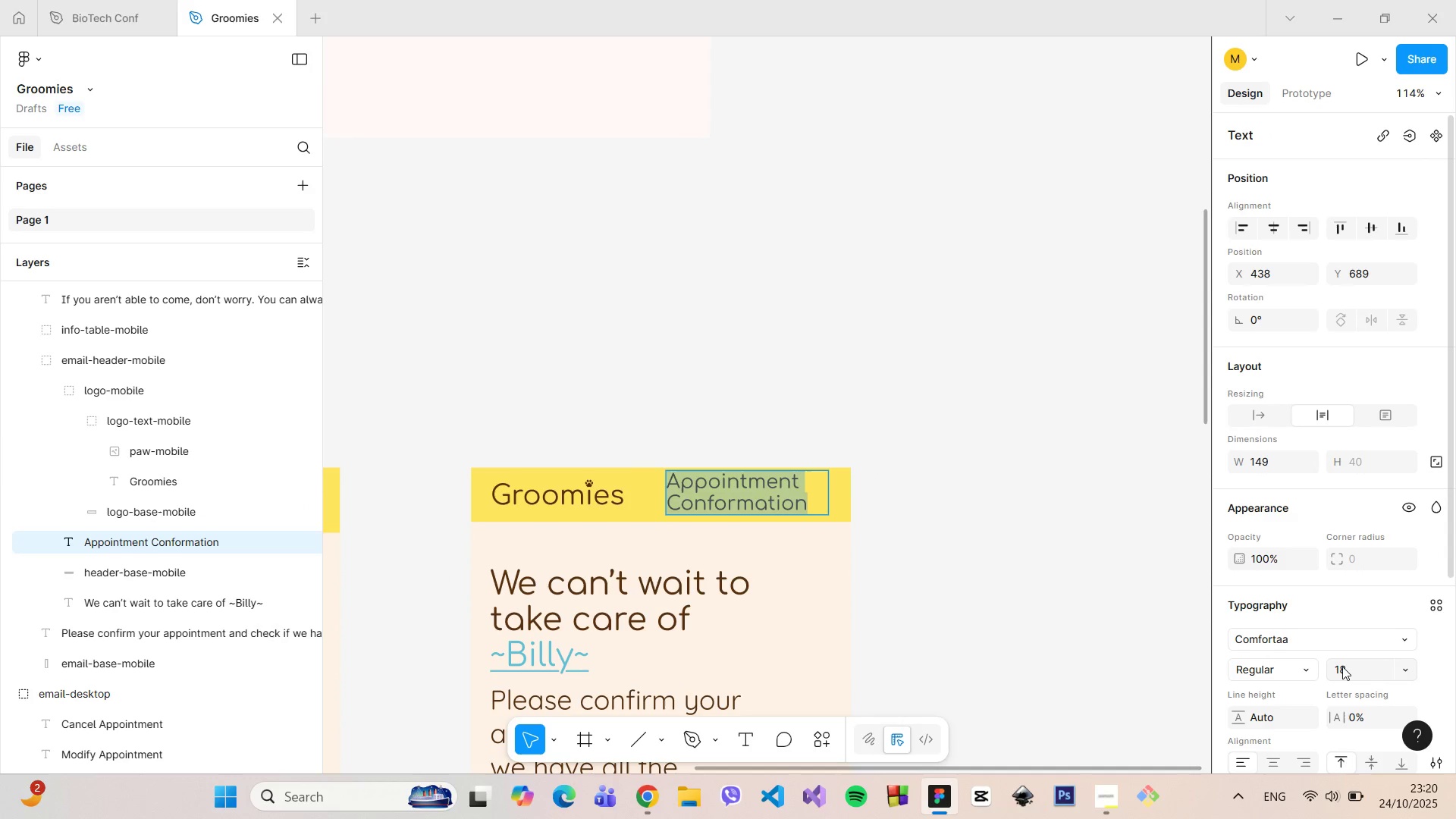 
key(Enter)
 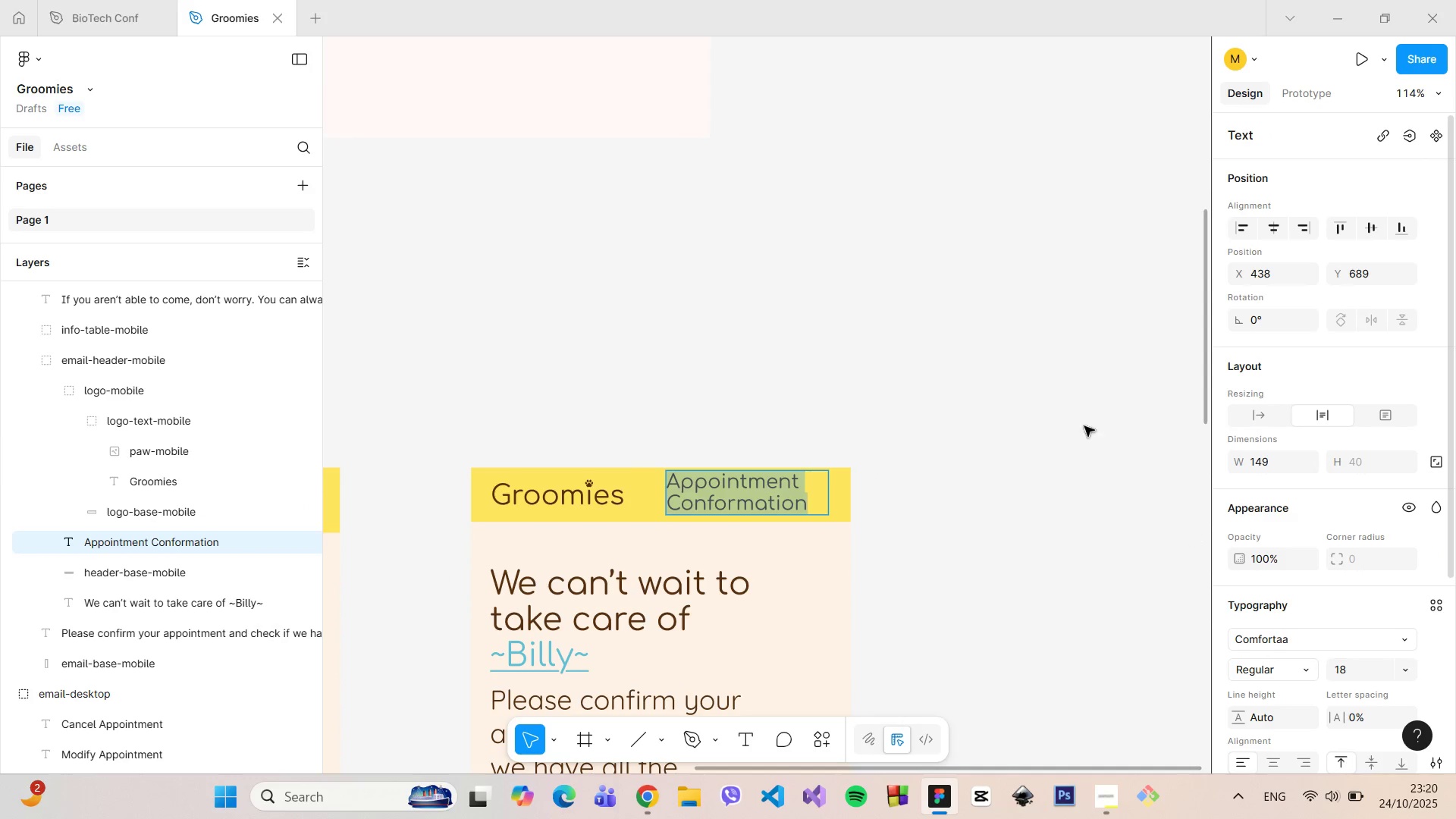 
left_click([1067, 390])
 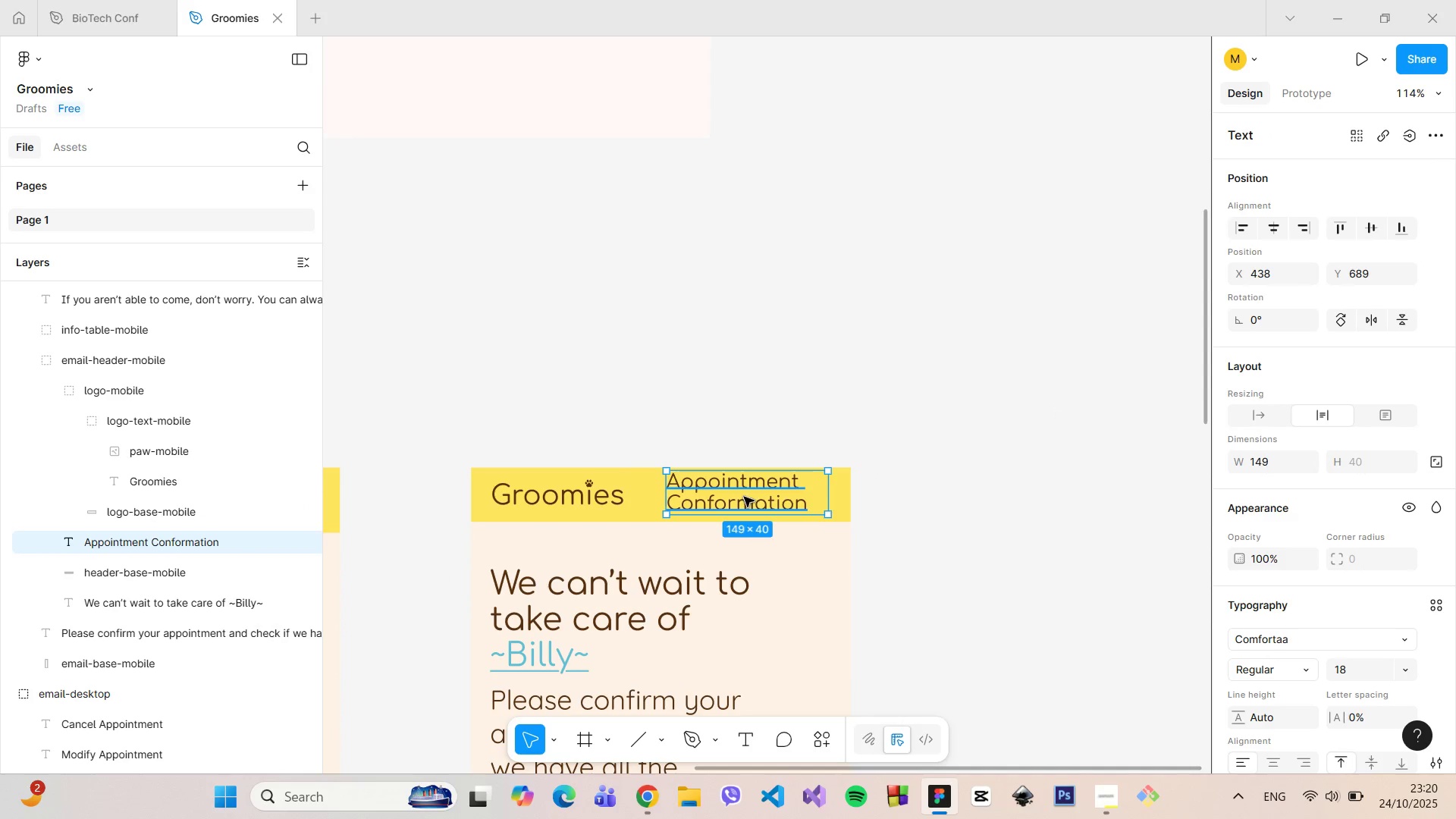 
left_click_drag(start_coordinate=[747, 494], to_coordinate=[755, 498])
 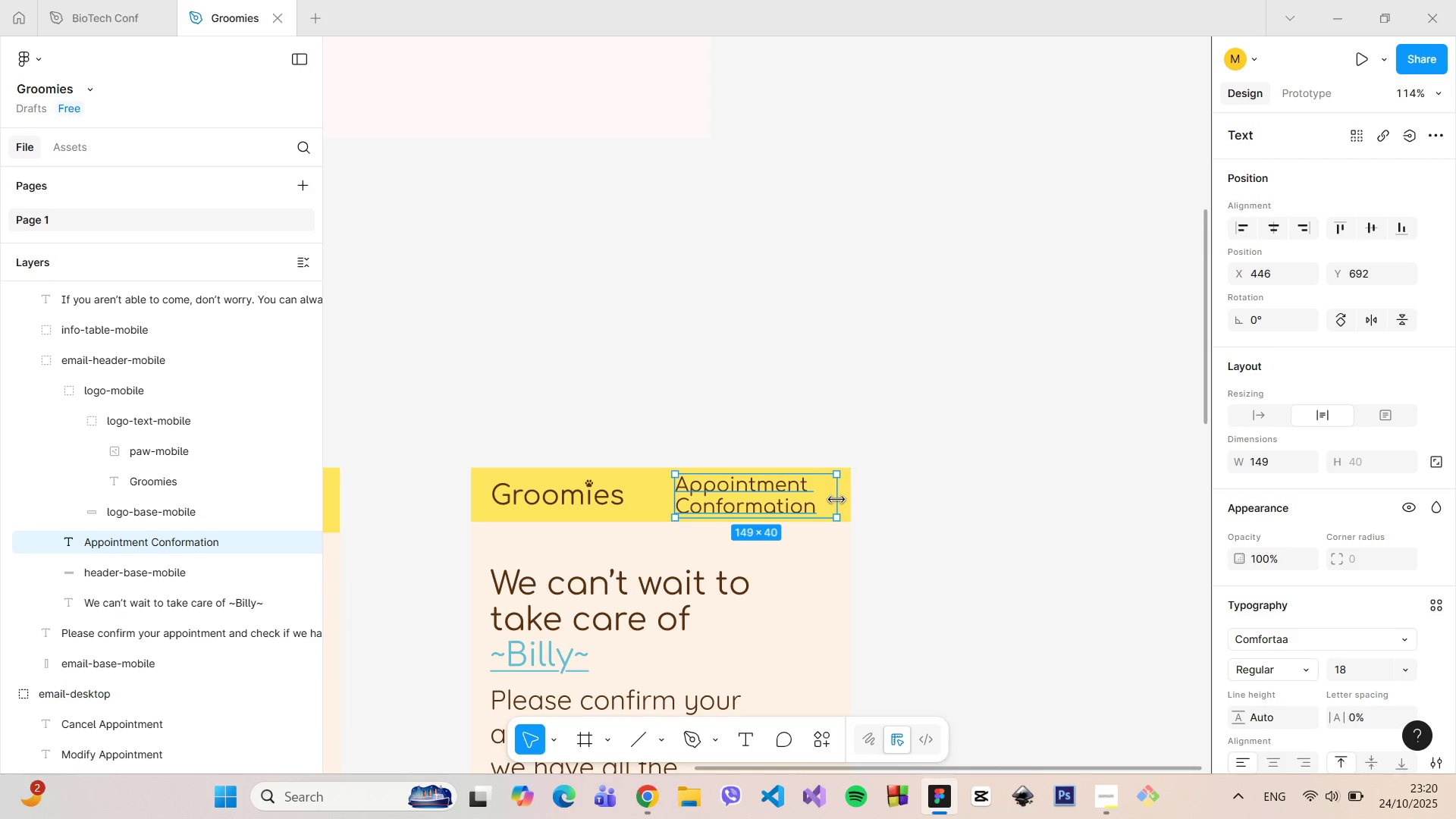 
left_click_drag(start_coordinate=[836, 500], to_coordinate=[818, 502])
 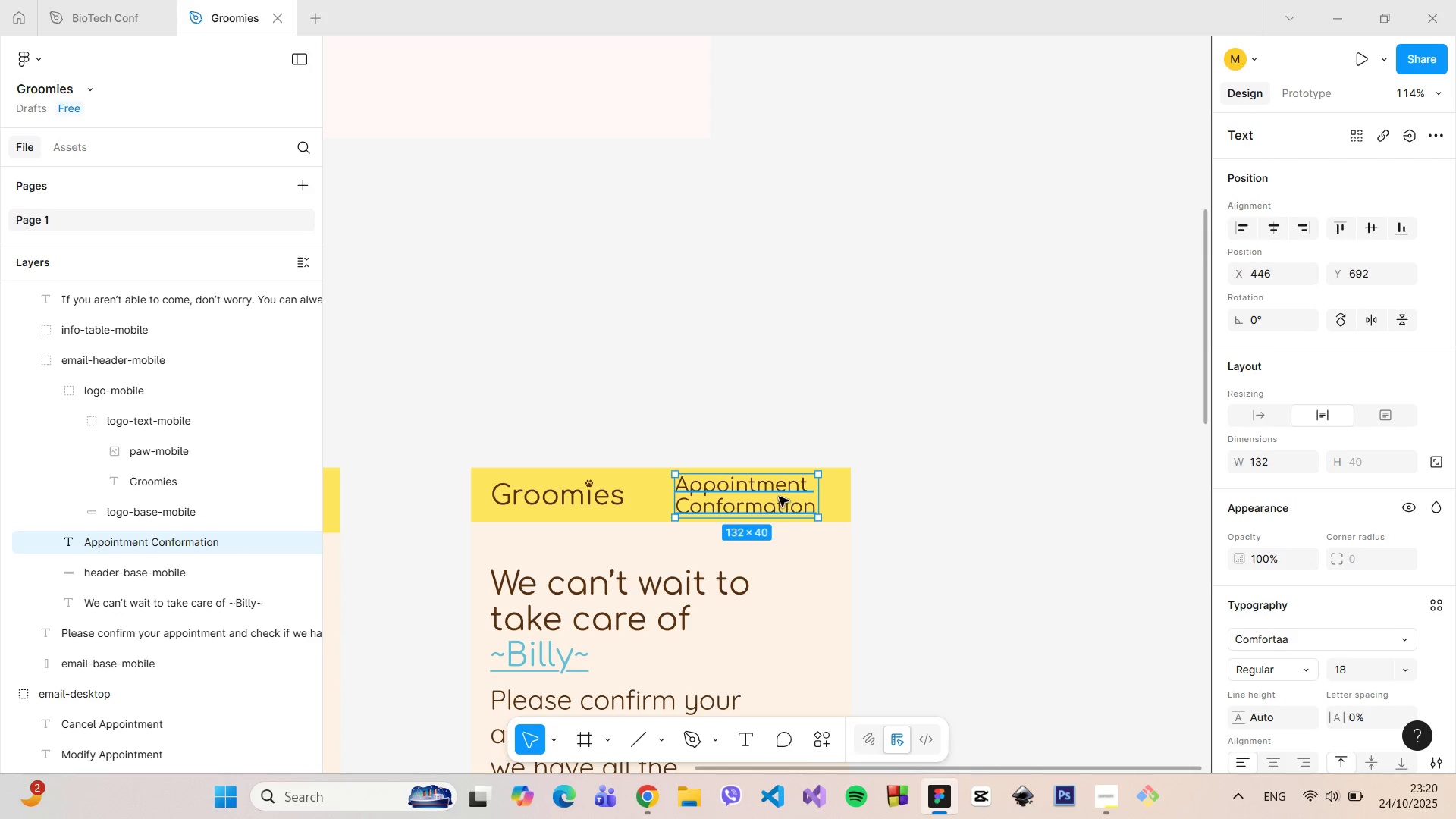 
left_click_drag(start_coordinate=[779, 497], to_coordinate=[799, 497])
 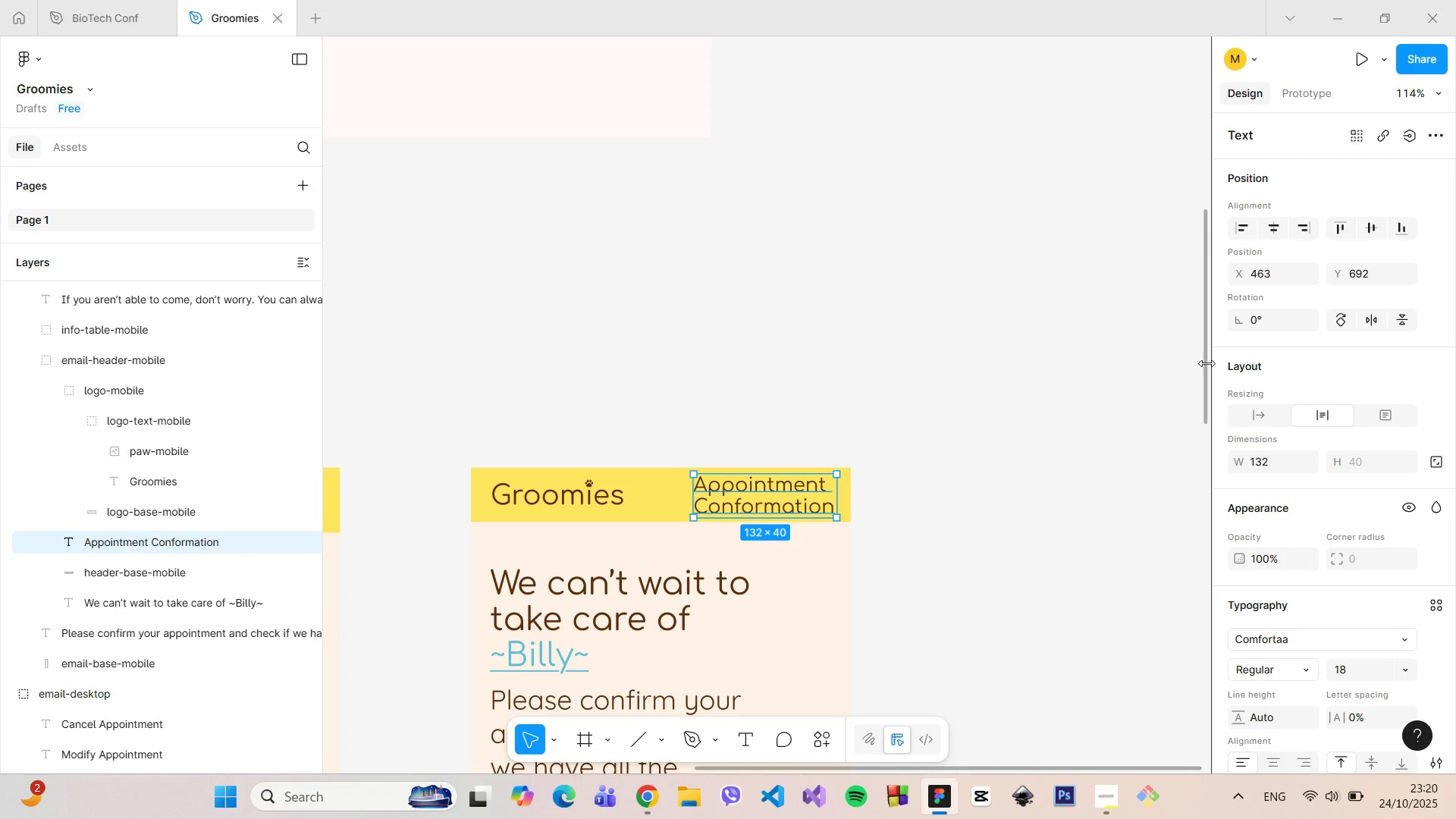 
left_click_drag(start_coordinate=[1207, 365], to_coordinate=[1207, 379])
 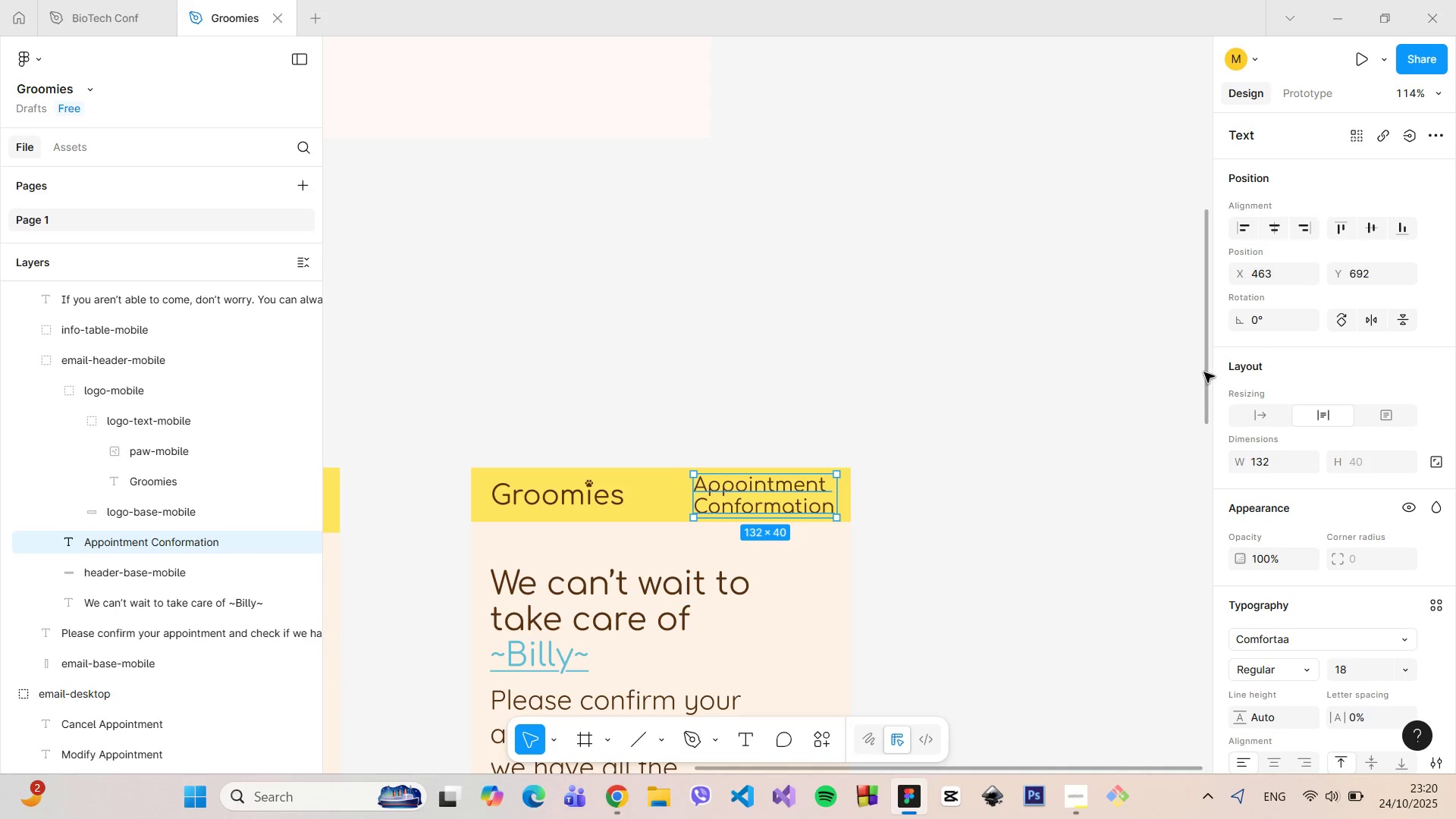 
left_click_drag(start_coordinate=[1204, 372], to_coordinate=[1208, 544])
 